 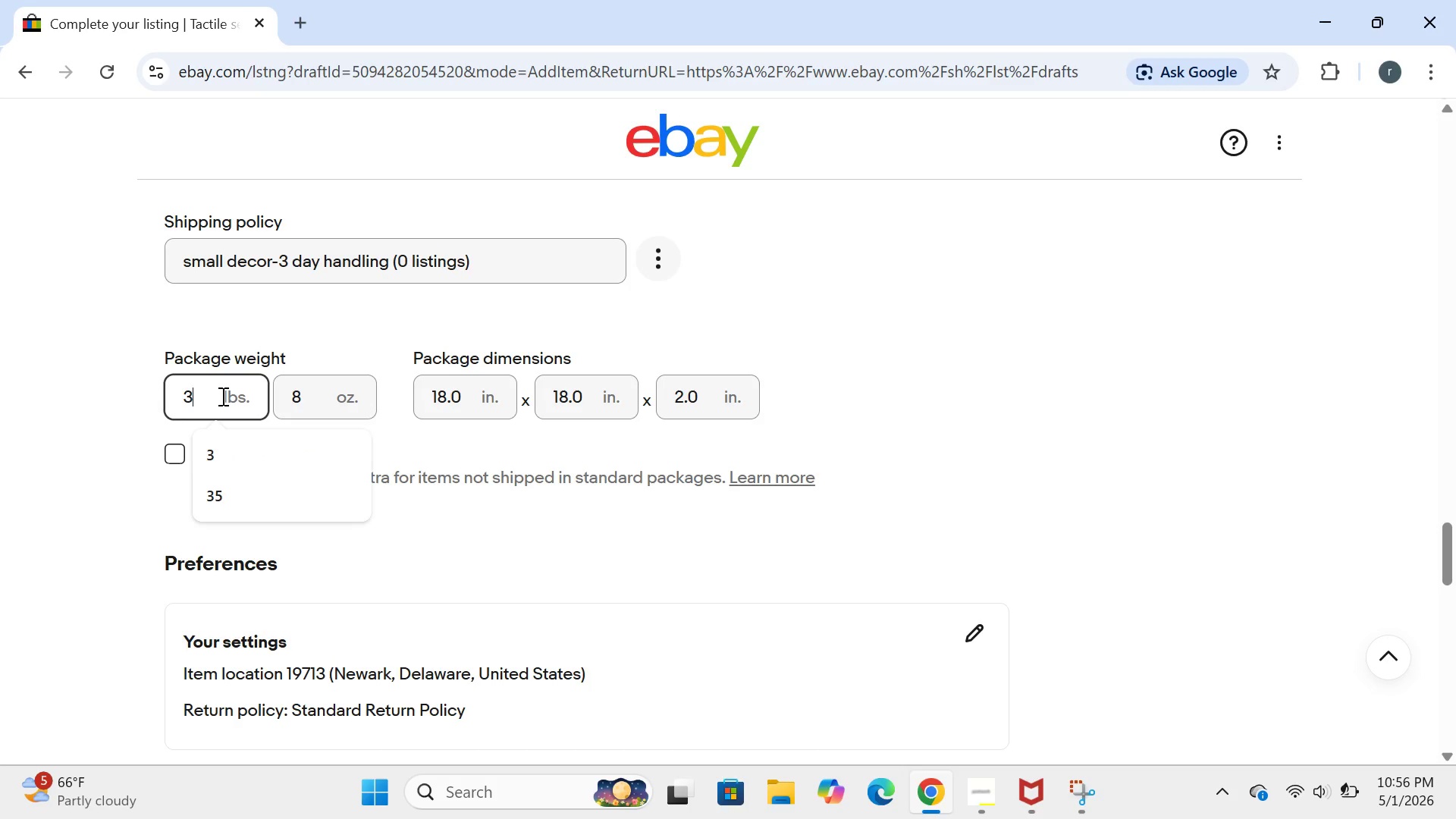 
key(Backspace)
 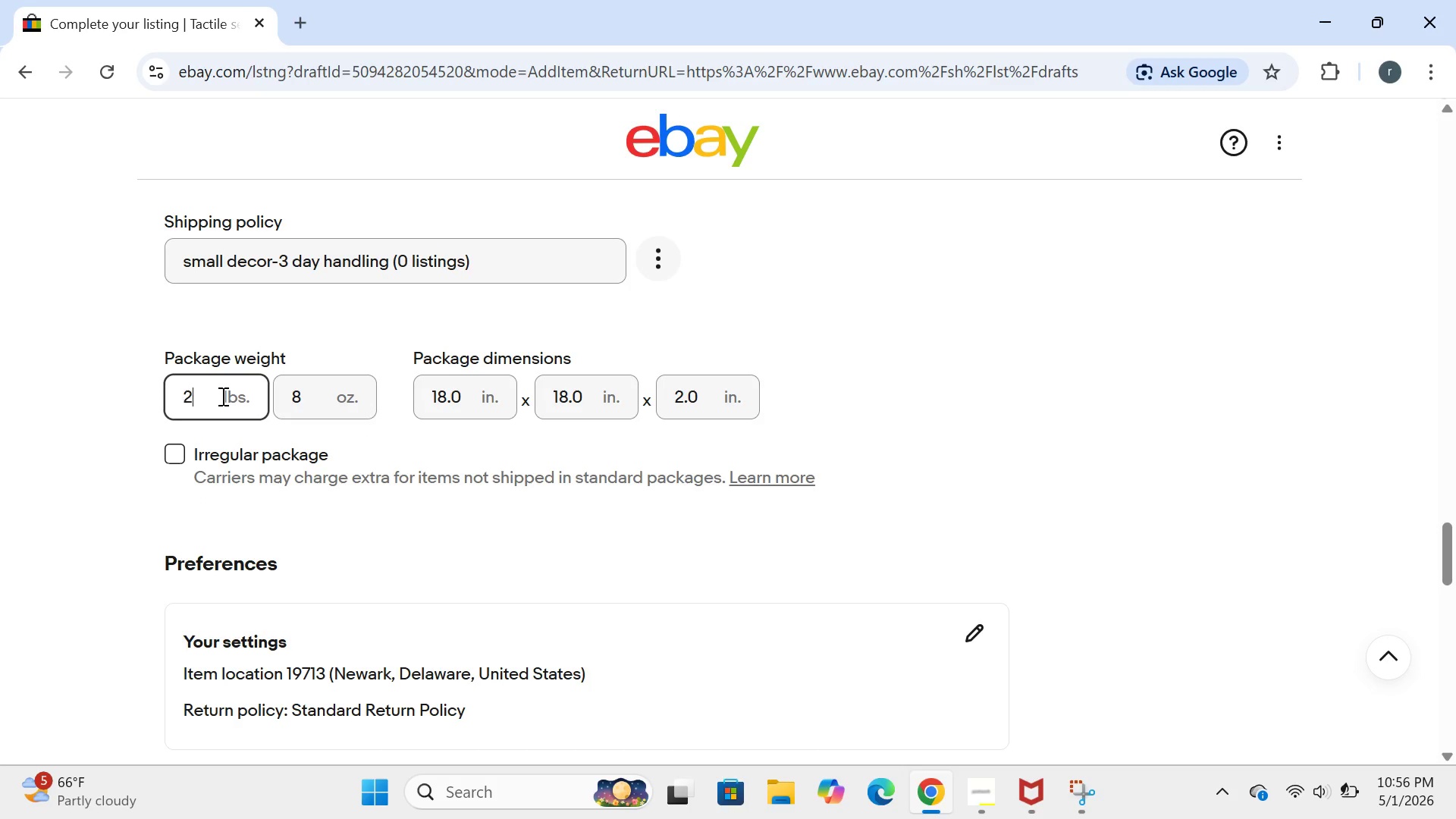 
key(2)
 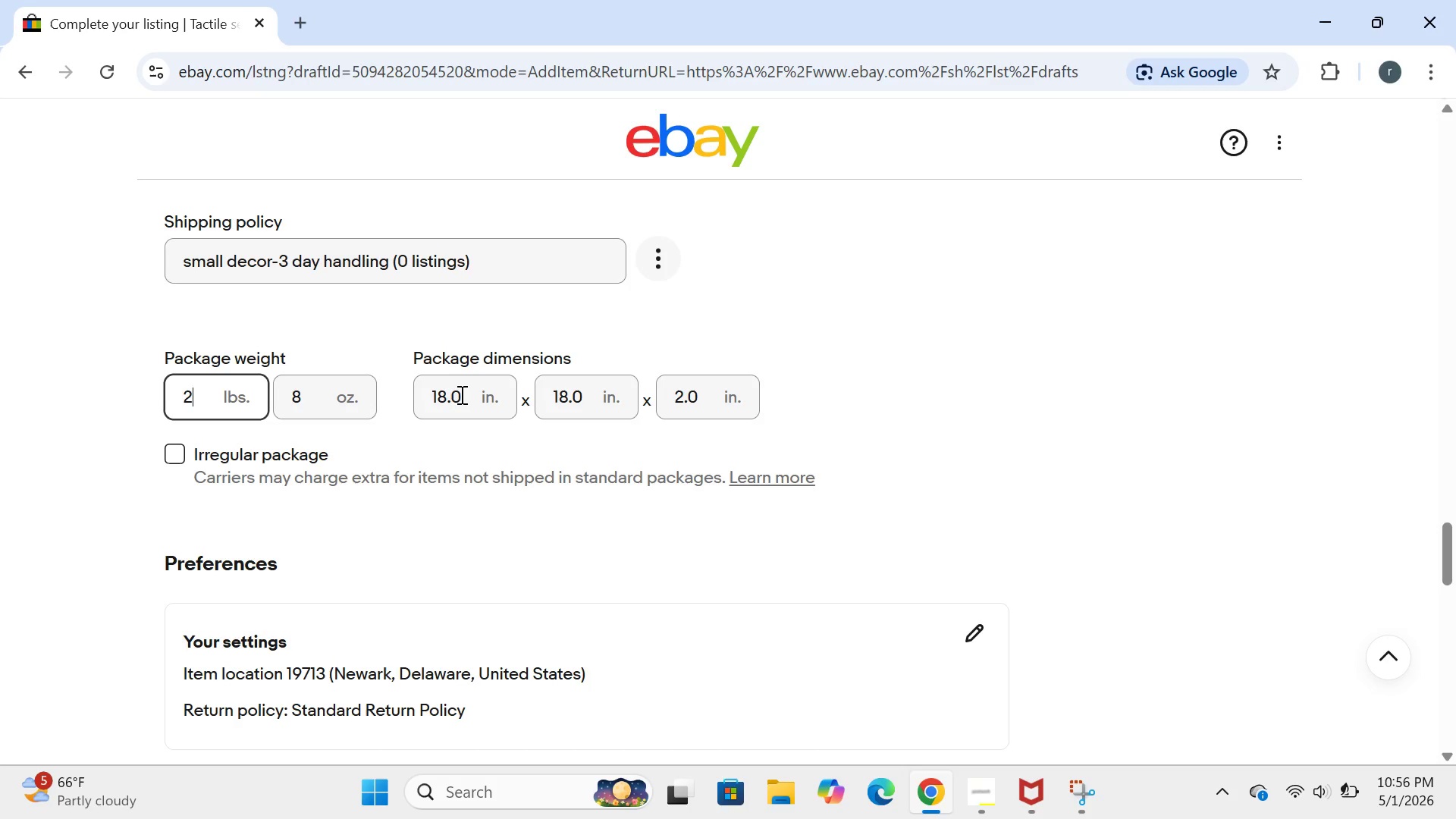 
left_click([467, 394])
 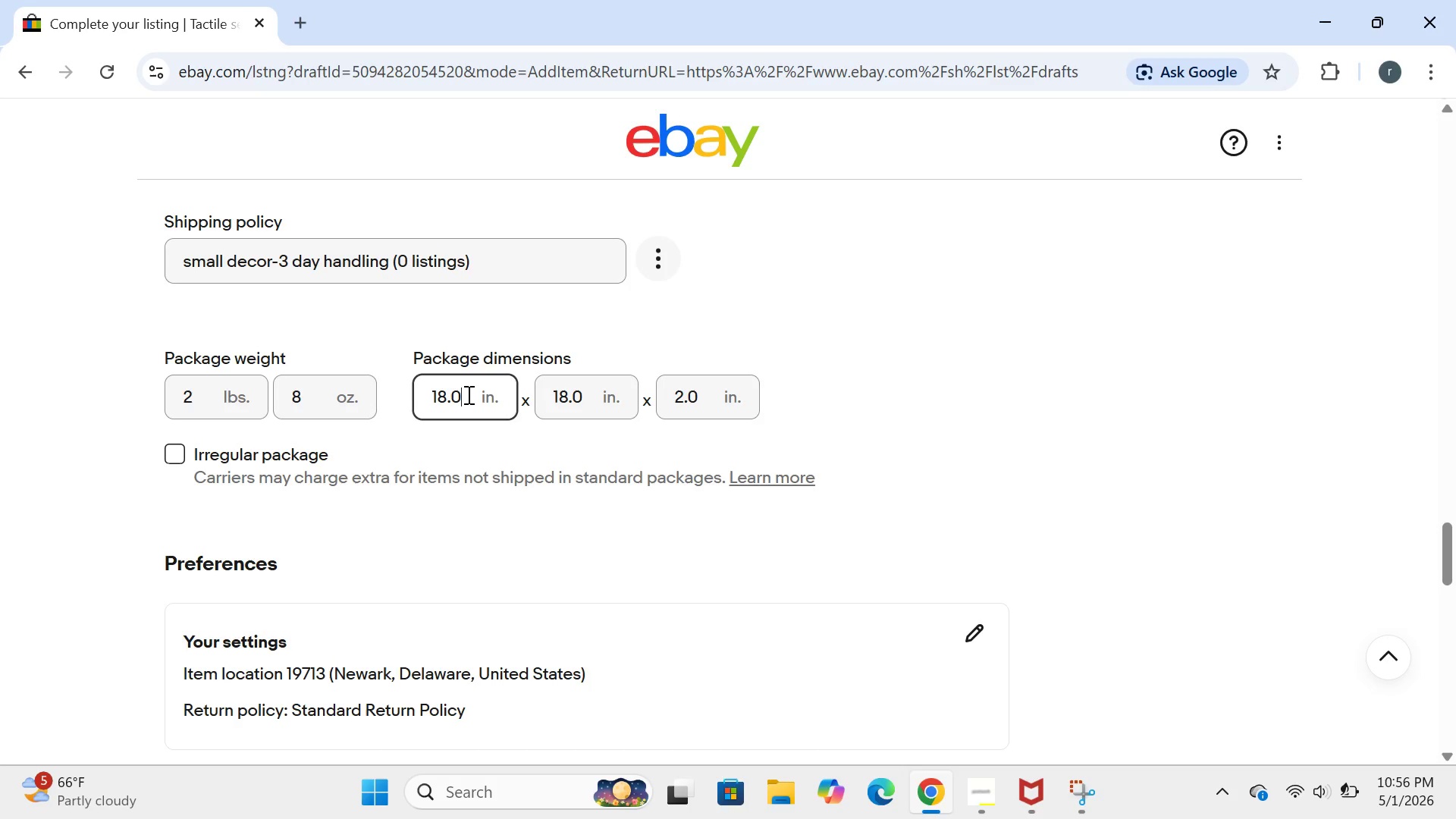 
hold_key(key=Backspace, duration=0.78)
 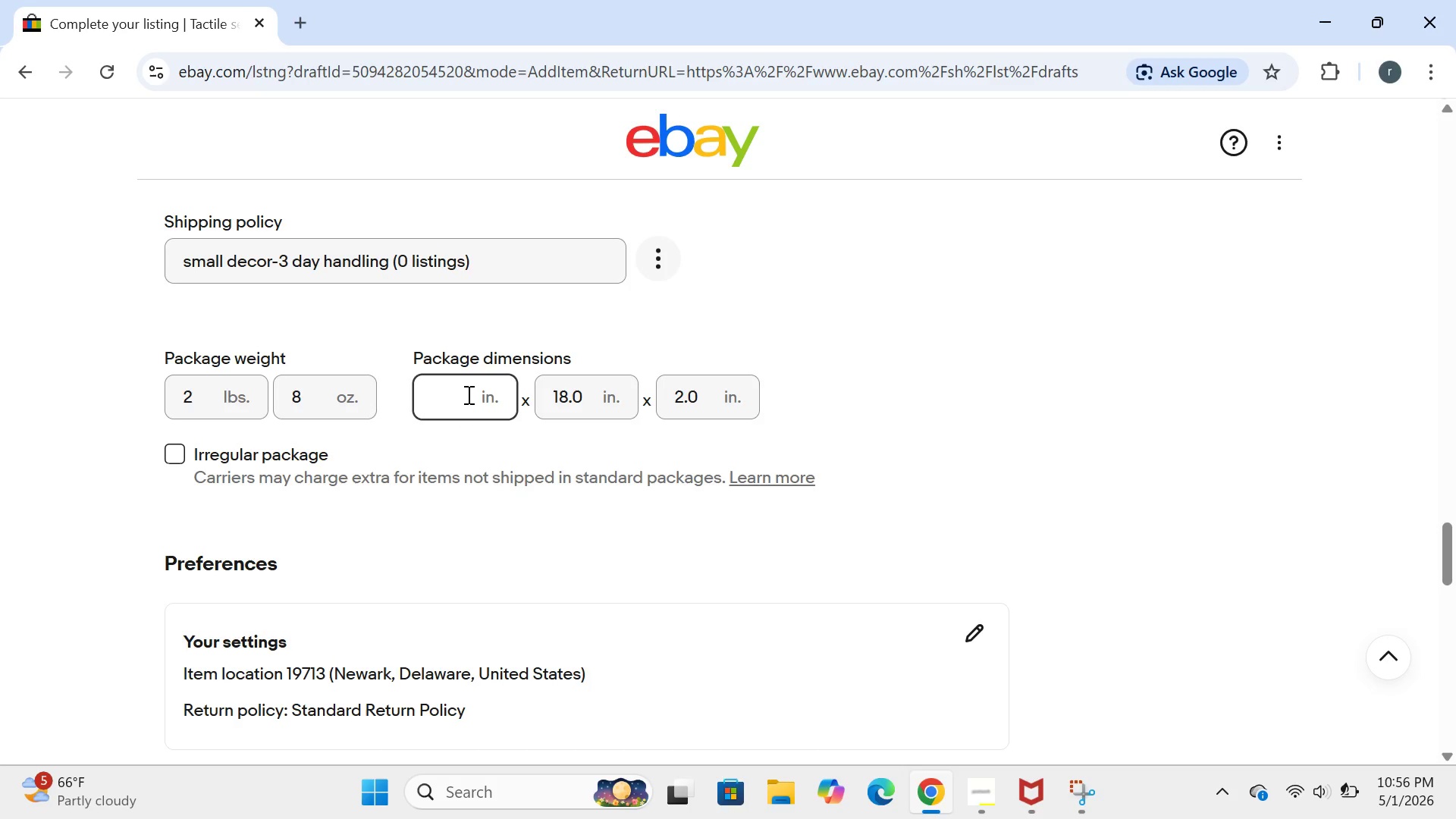 
type(10)
 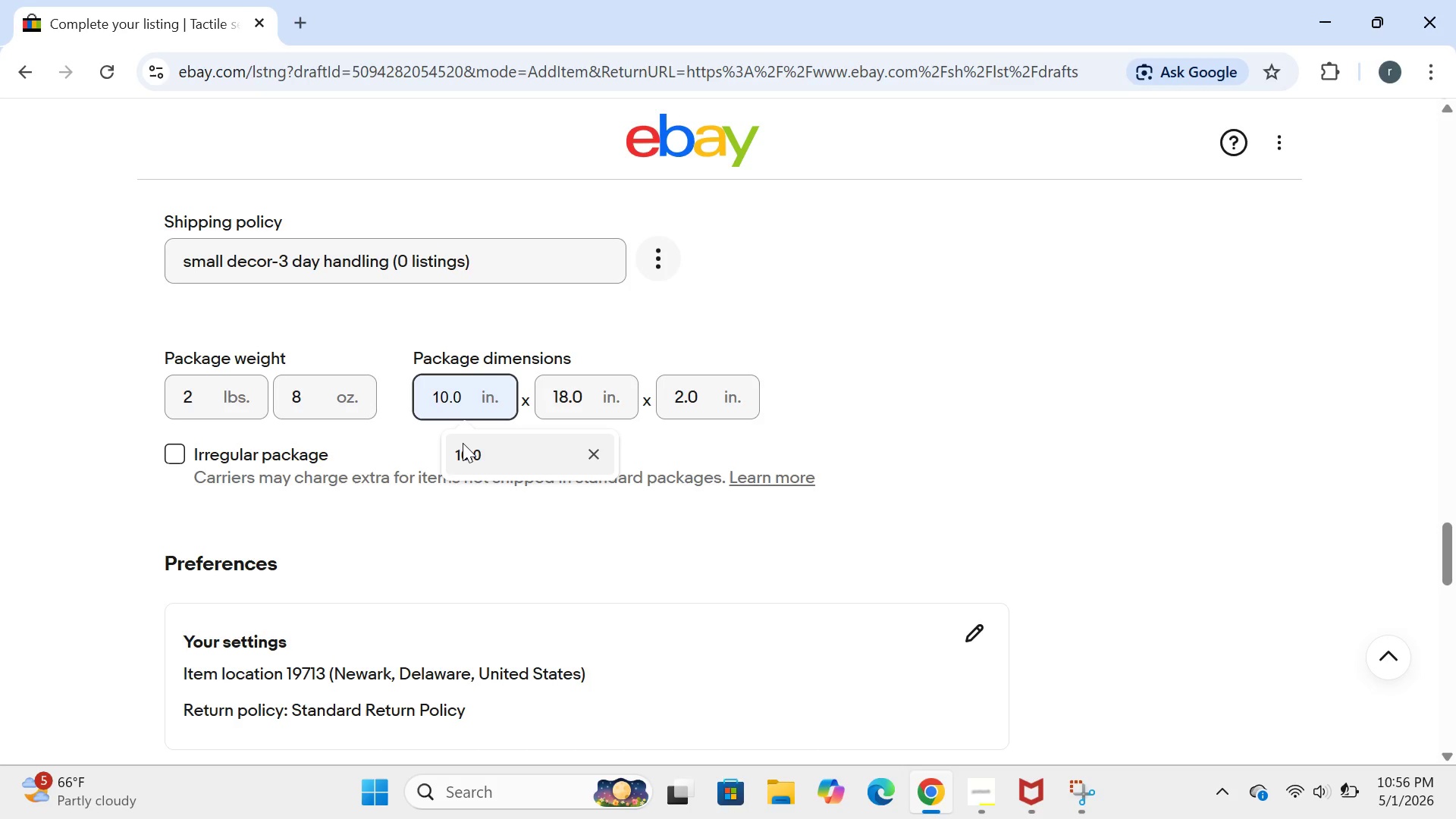 
left_click_drag(start_coordinate=[463, 443], to_coordinate=[551, 437])
 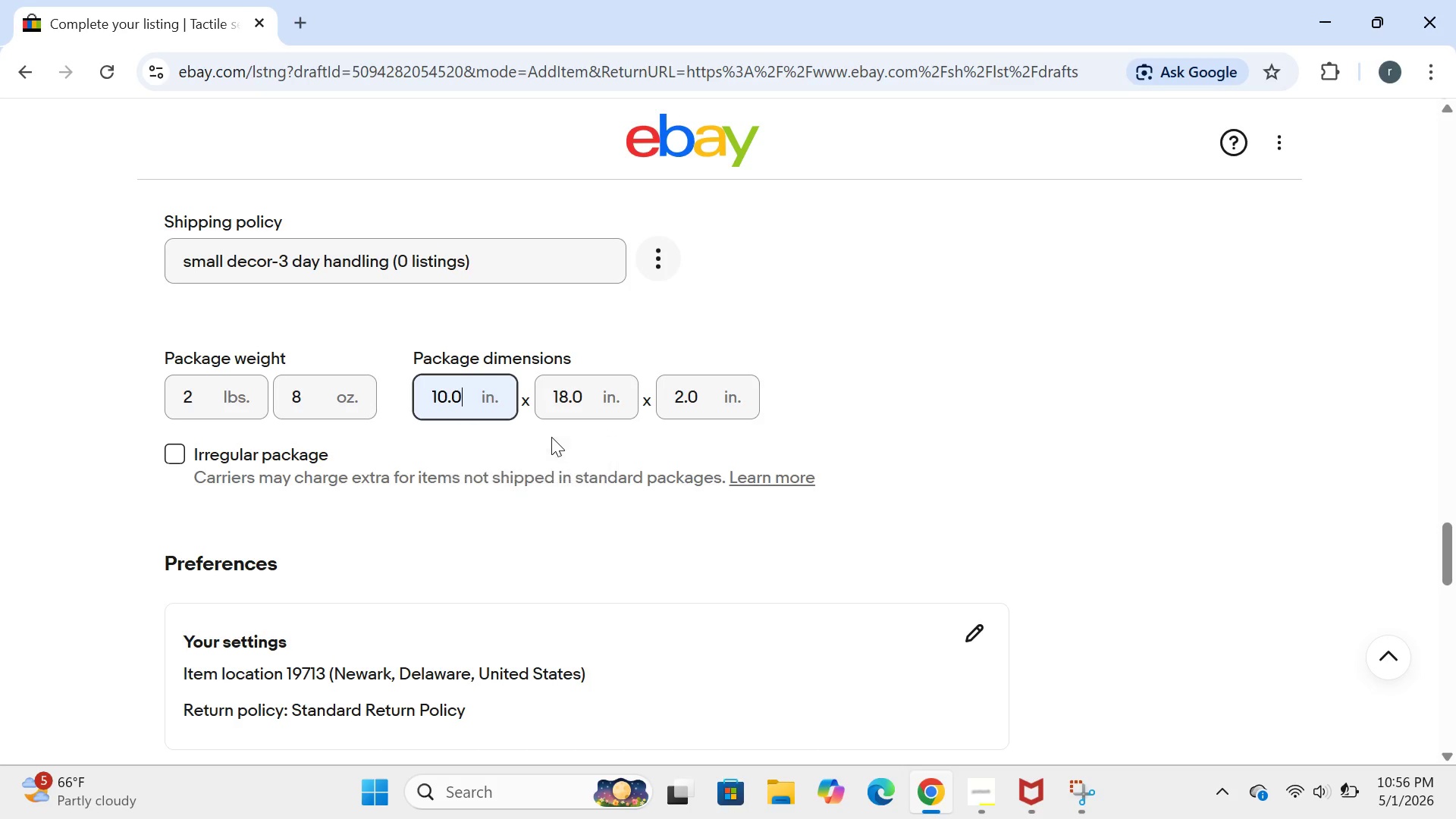 
left_click([551, 437])
 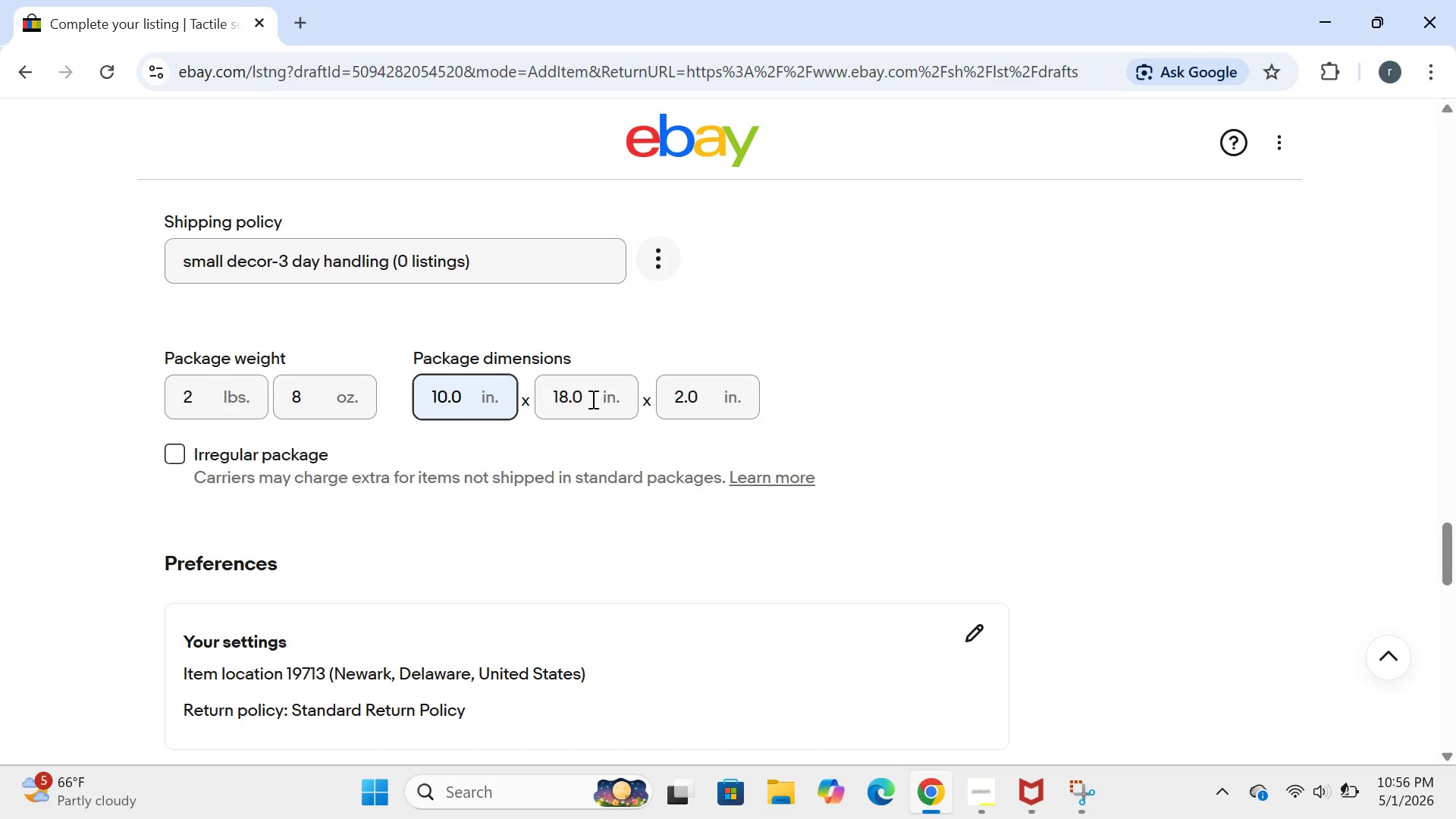 
left_click([589, 393])
 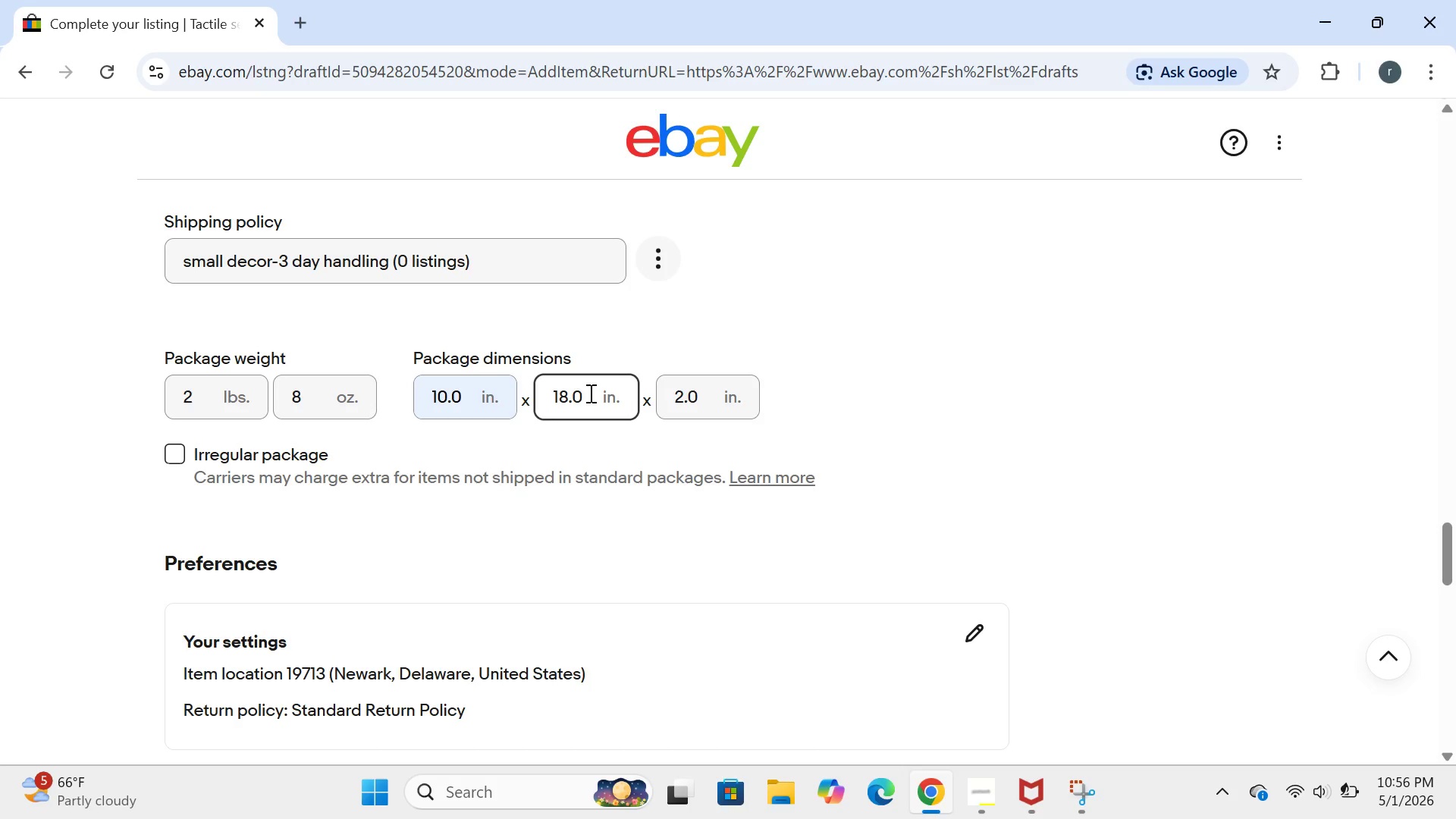 
hold_key(key=Backspace, duration=0.89)
 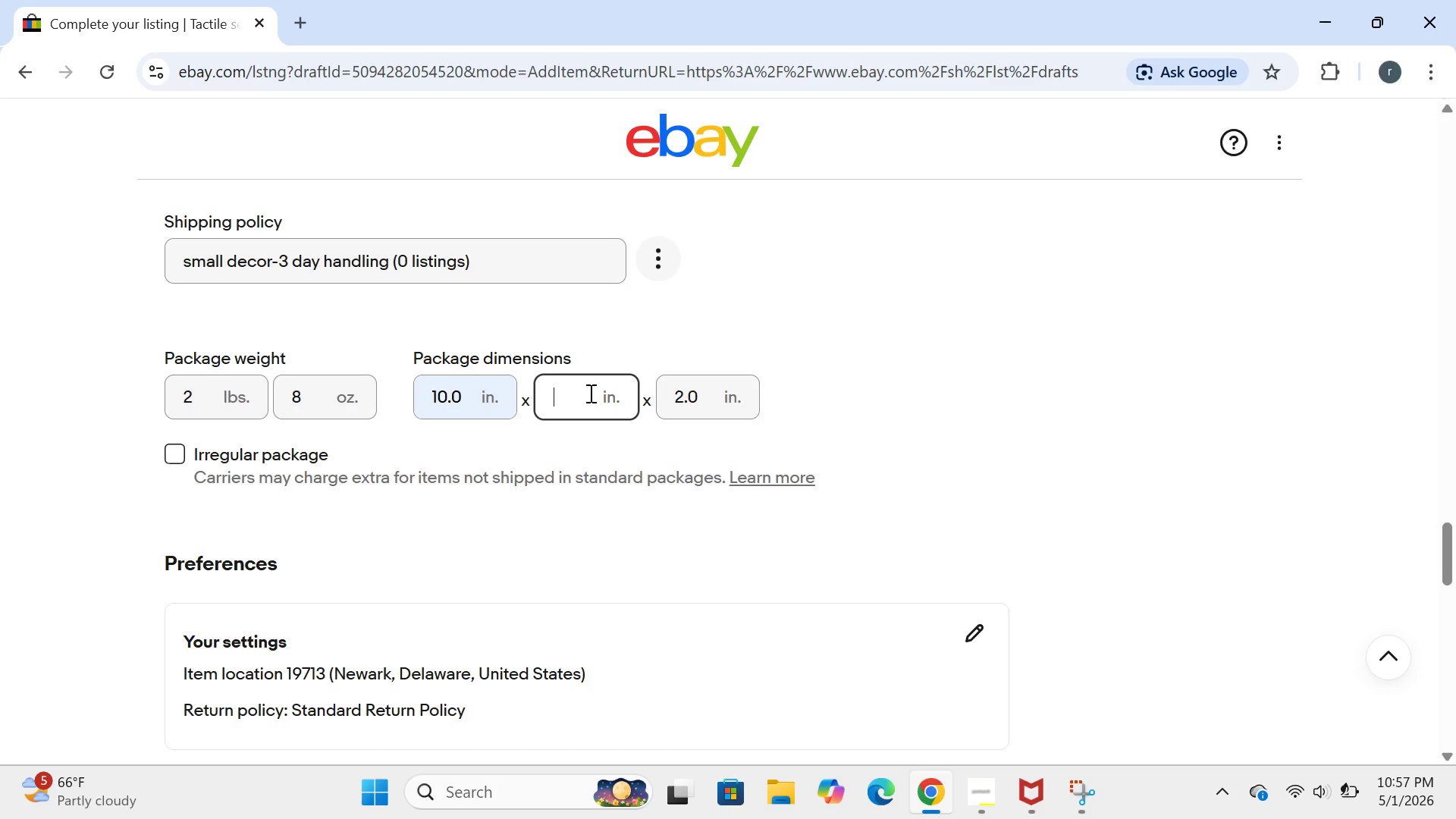 
key(7)
 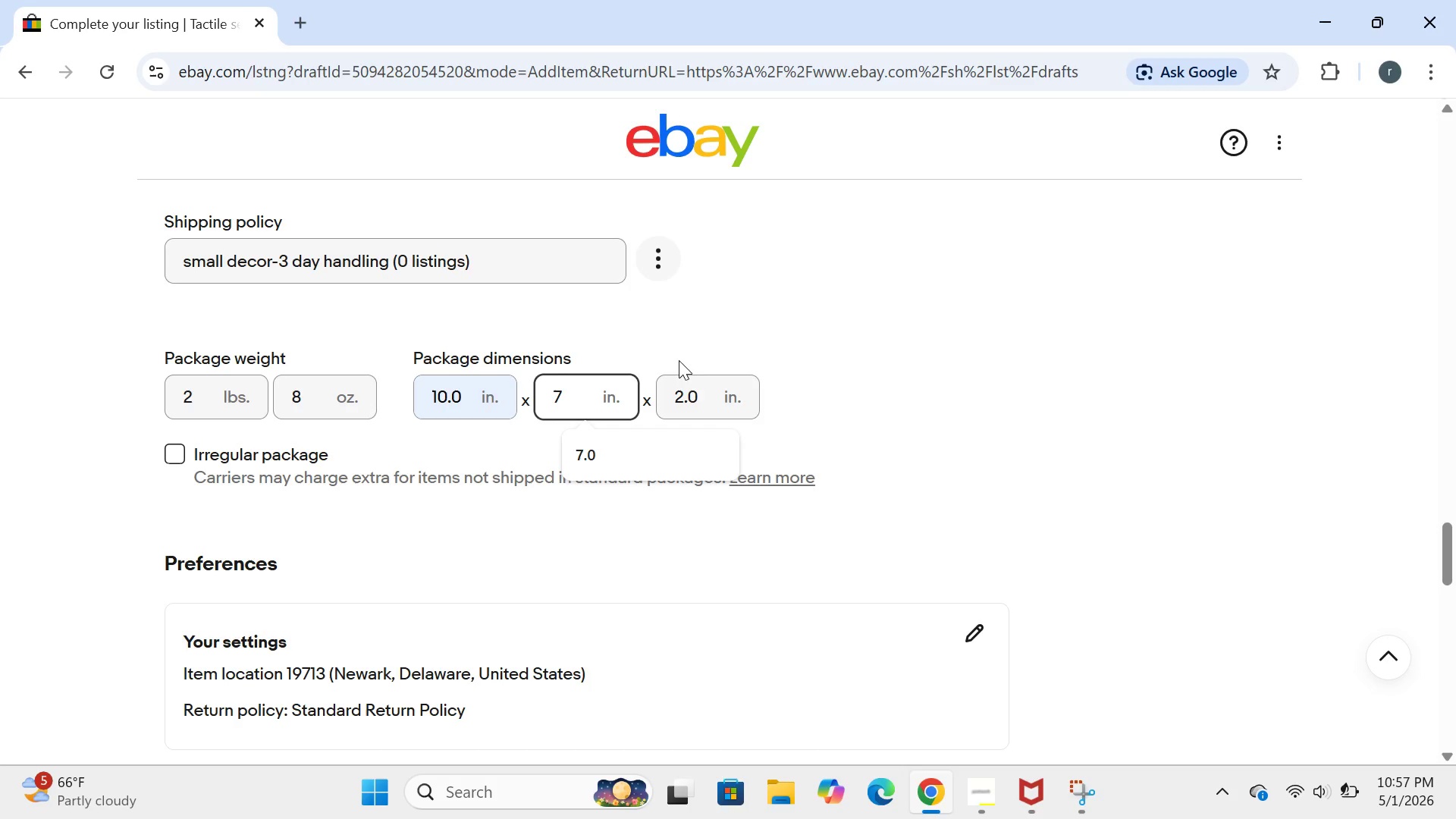 
left_click([698, 378])
 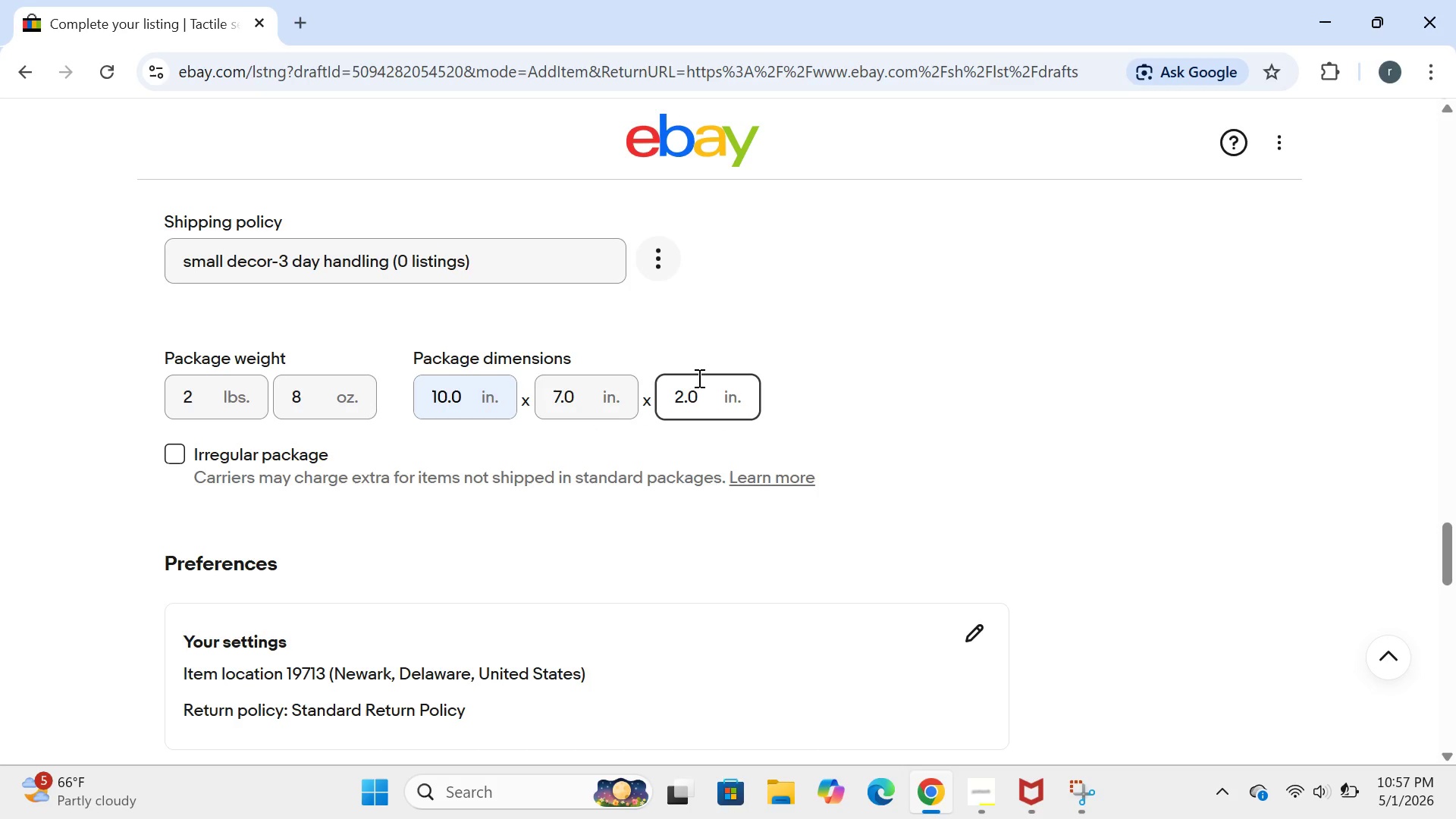 
hold_key(key=Backspace, duration=0.73)
 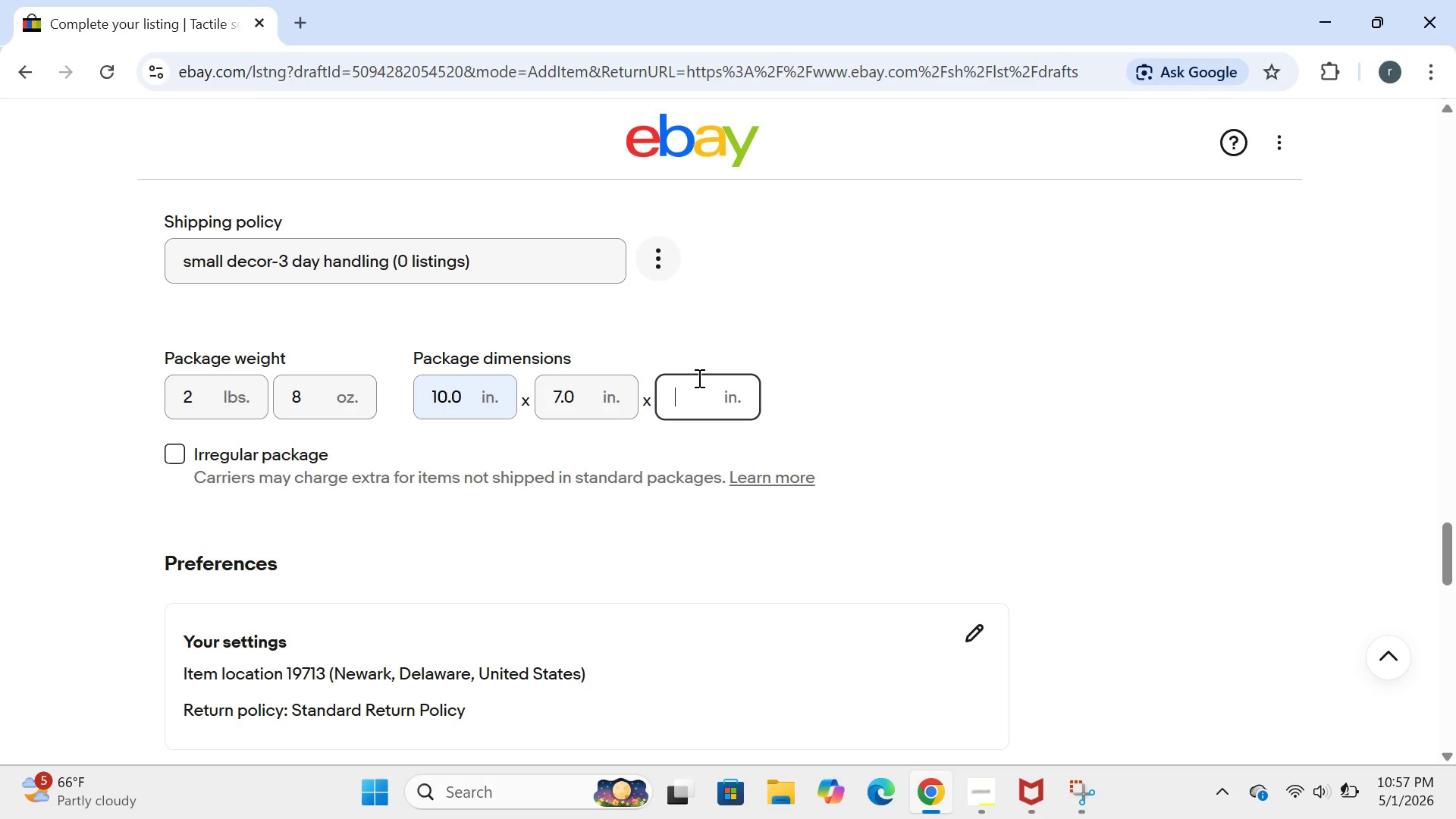 
key(5)
 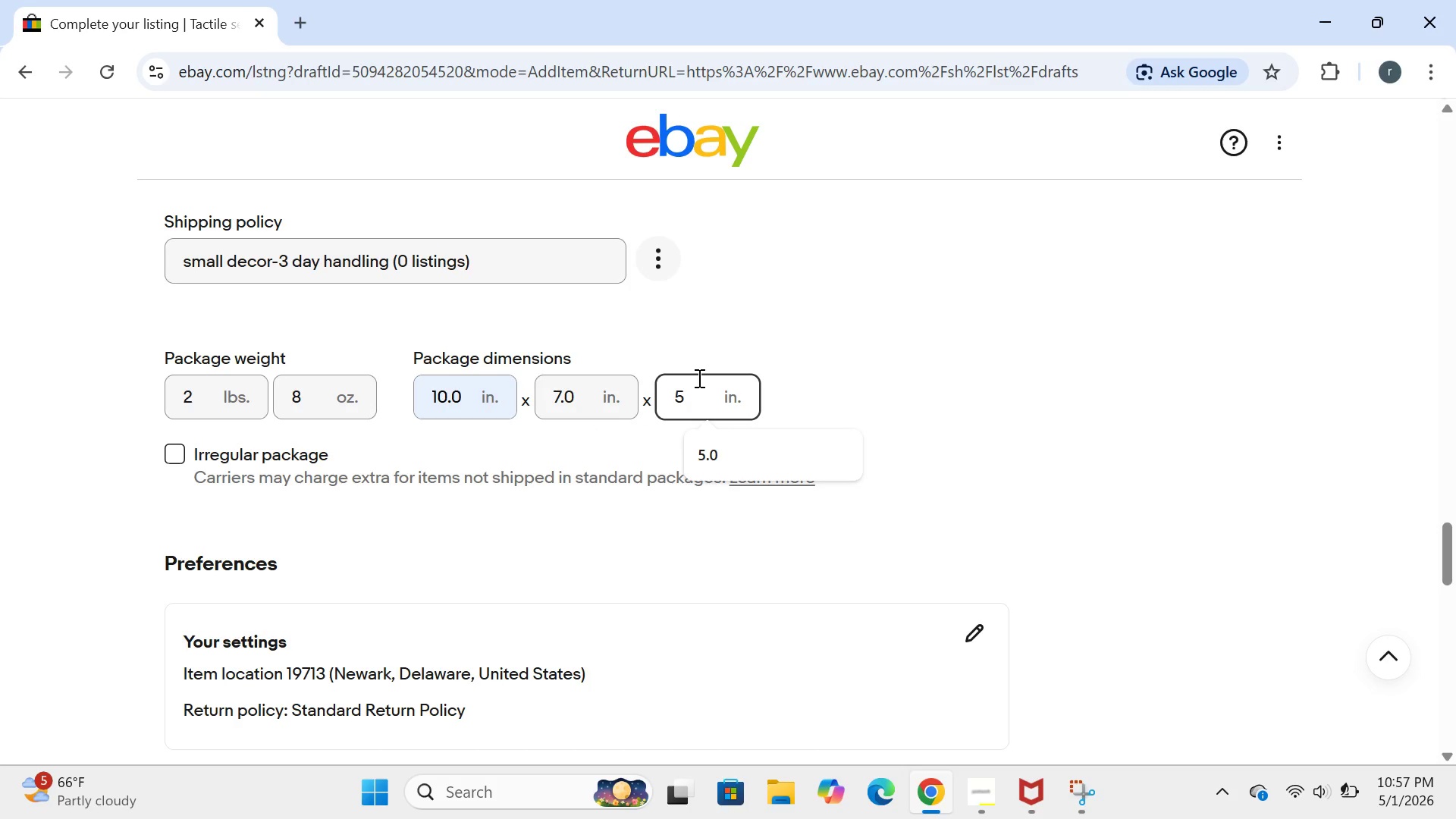 
key(Backspace)
 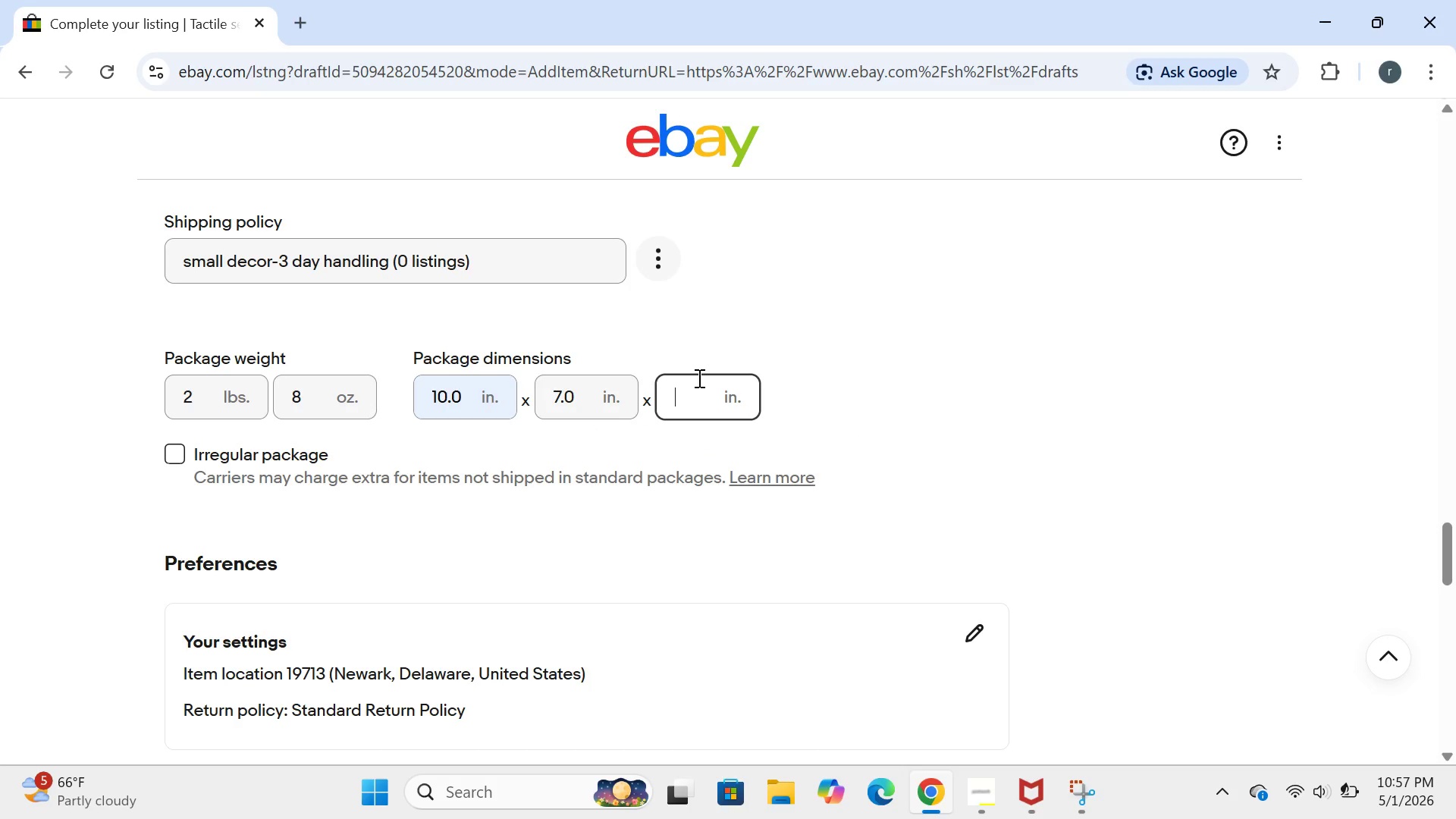 
key(3)
 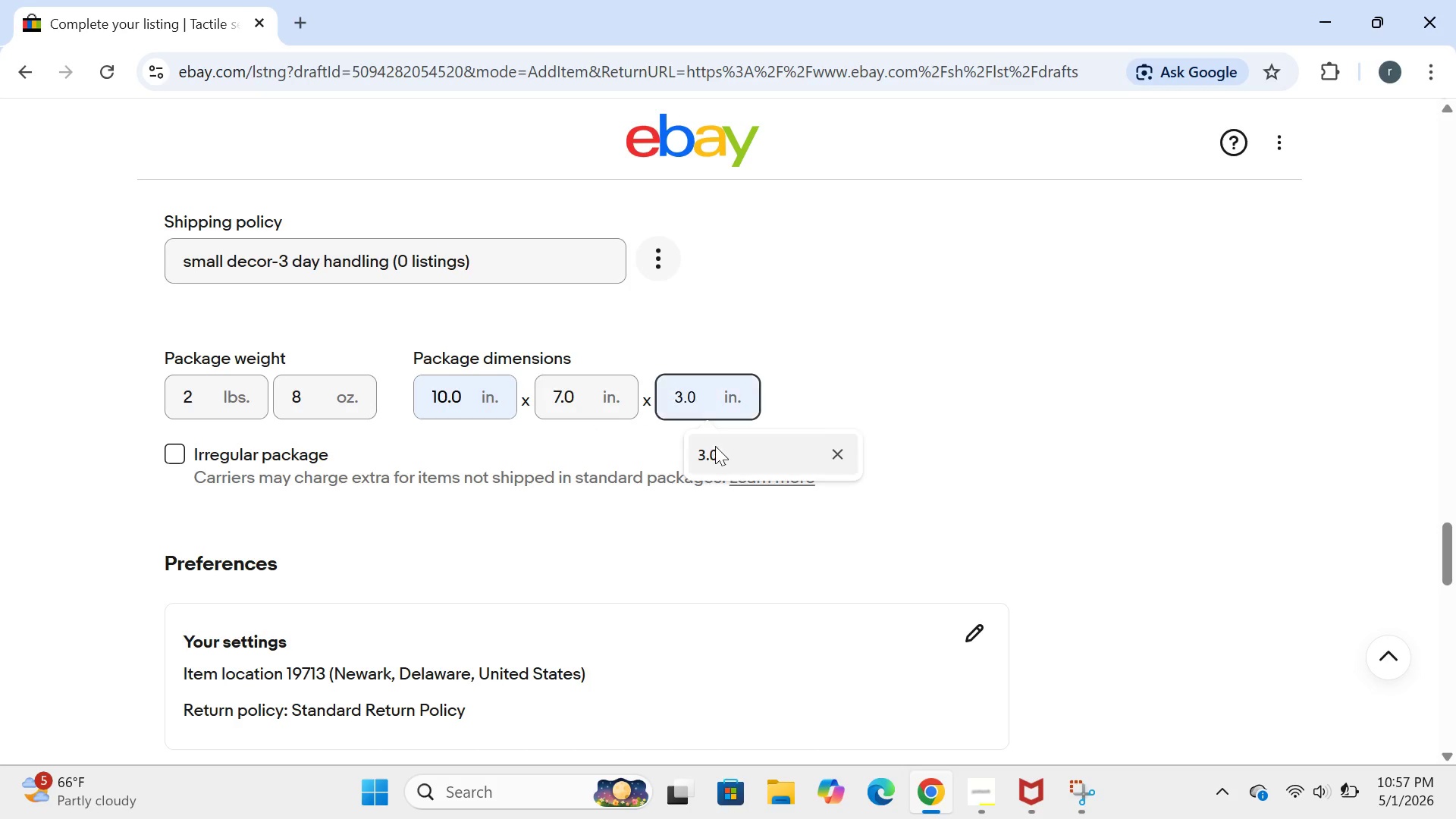 
left_click([718, 457])
 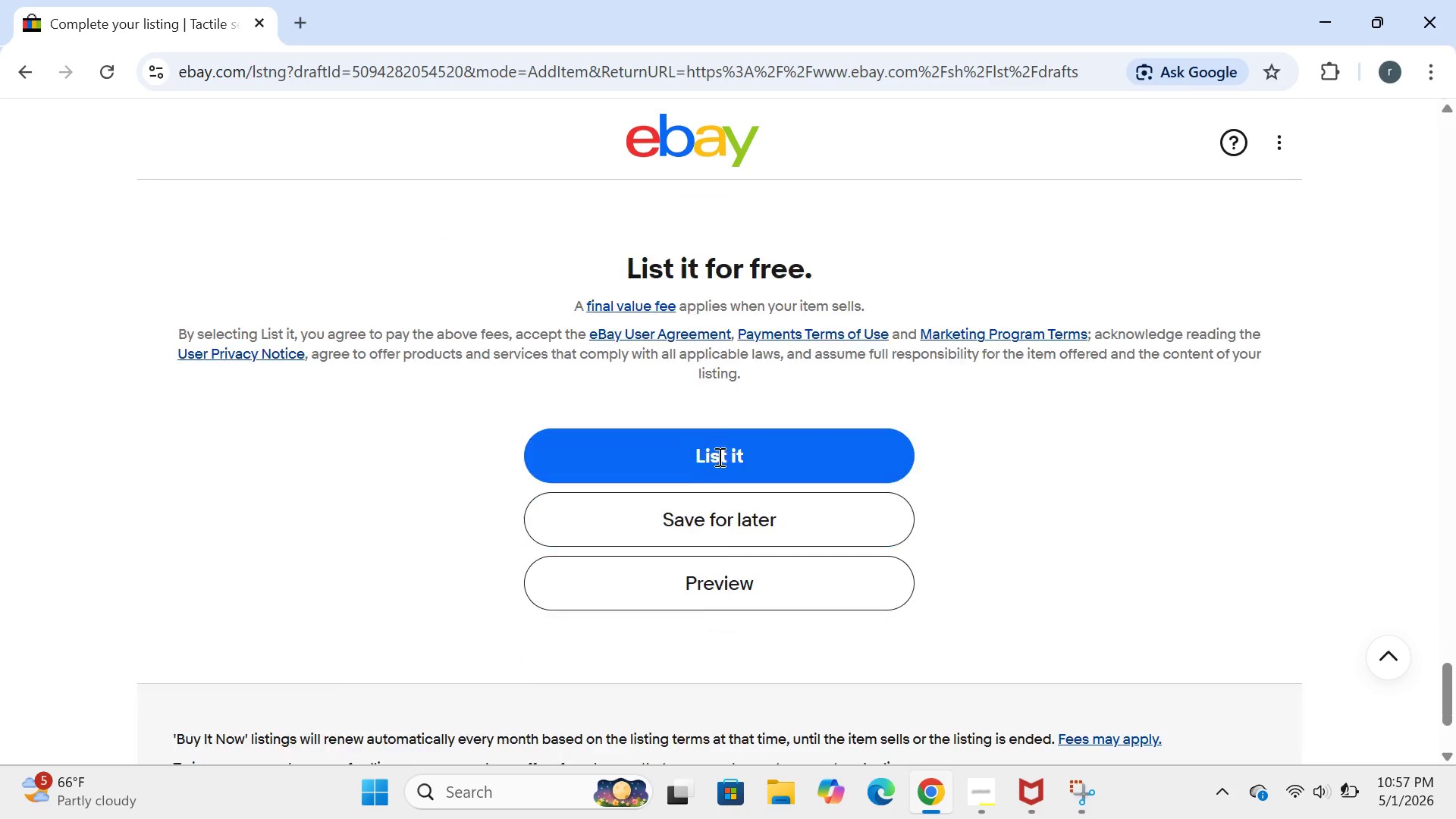 
left_click([706, 514])
 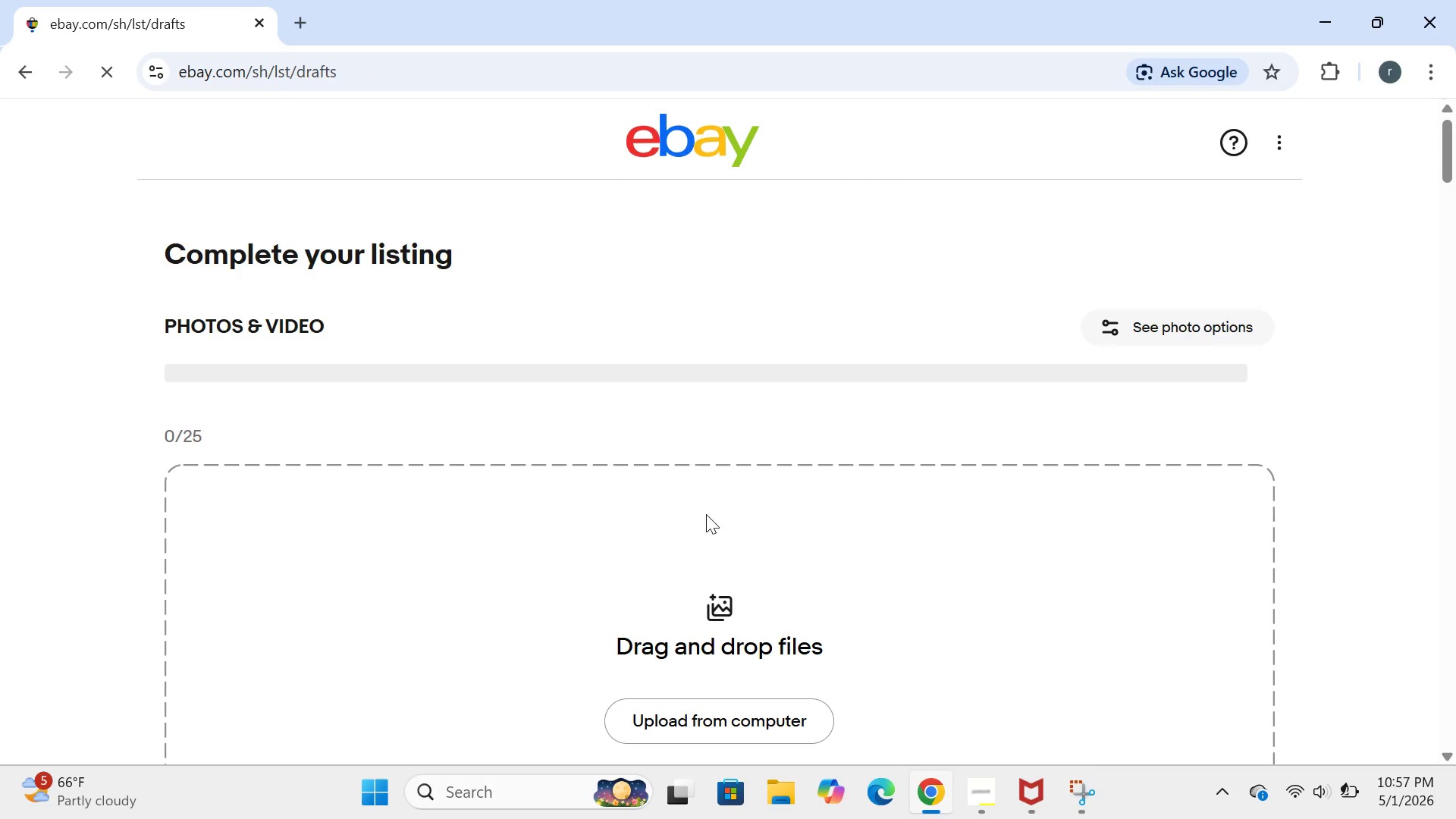 
wait(10.45)
 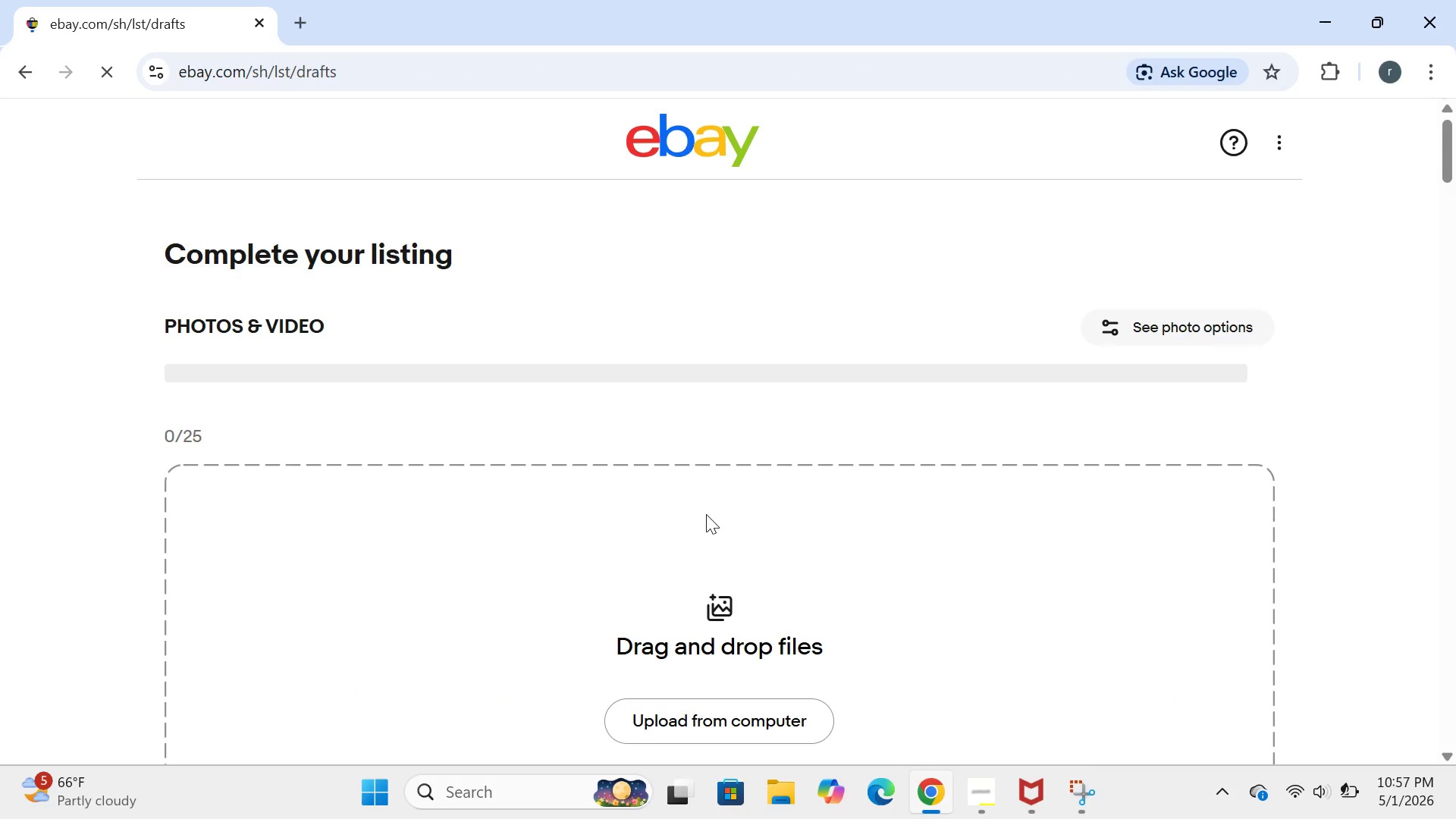 
left_click([359, 444])
 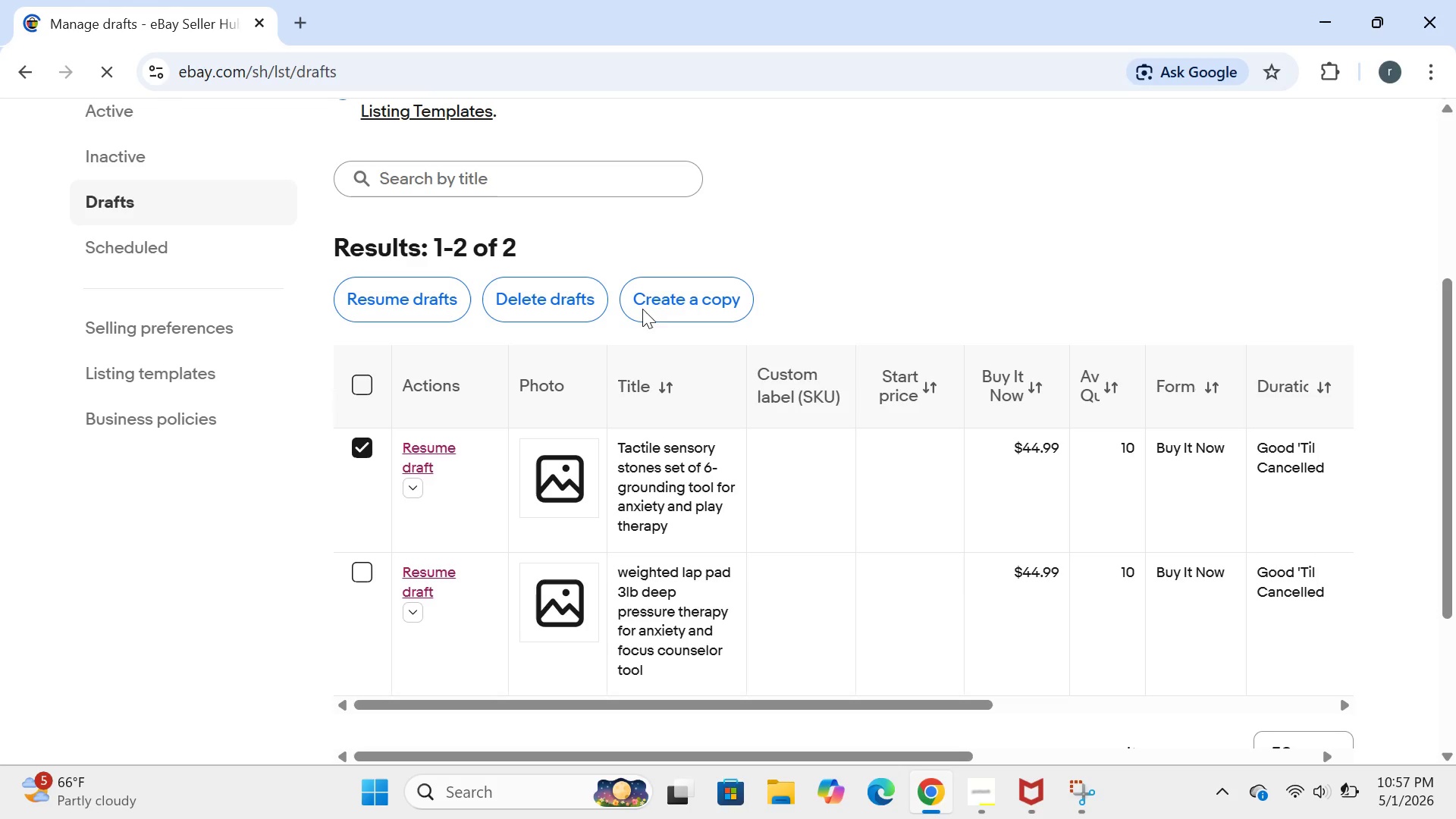 
left_click([663, 292])
 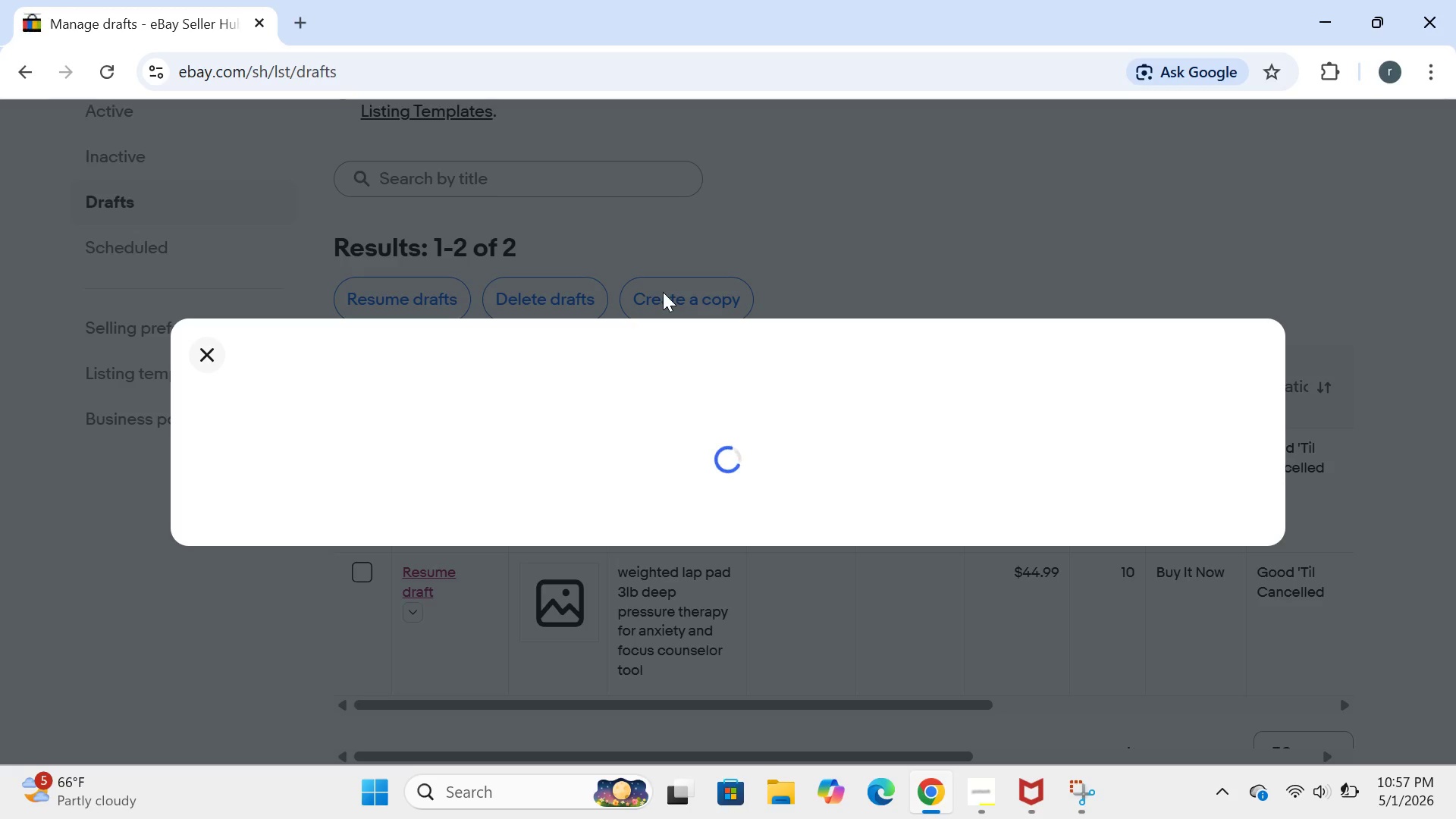 
wait(15.98)
 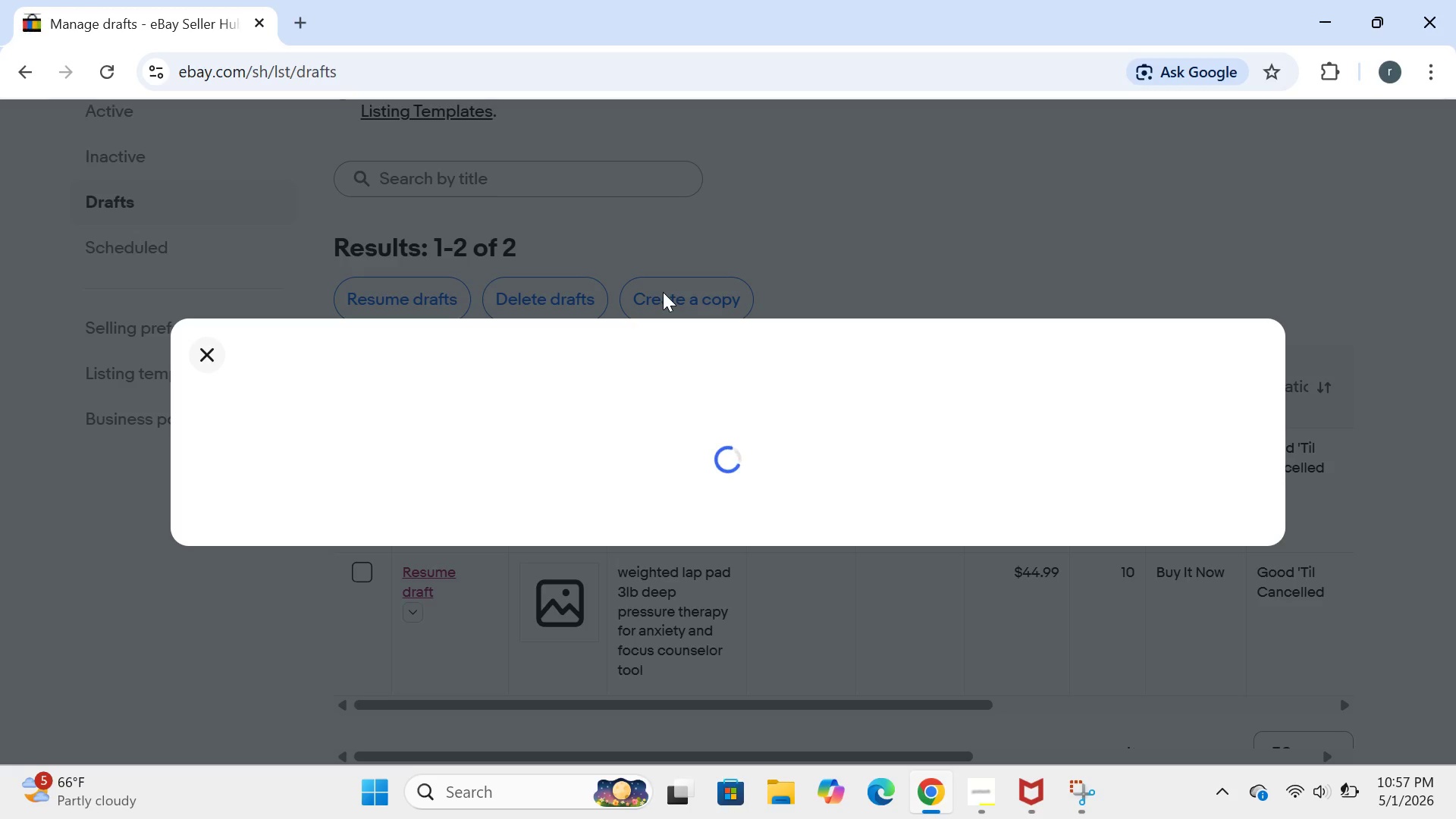 
left_click([1236, 591])
 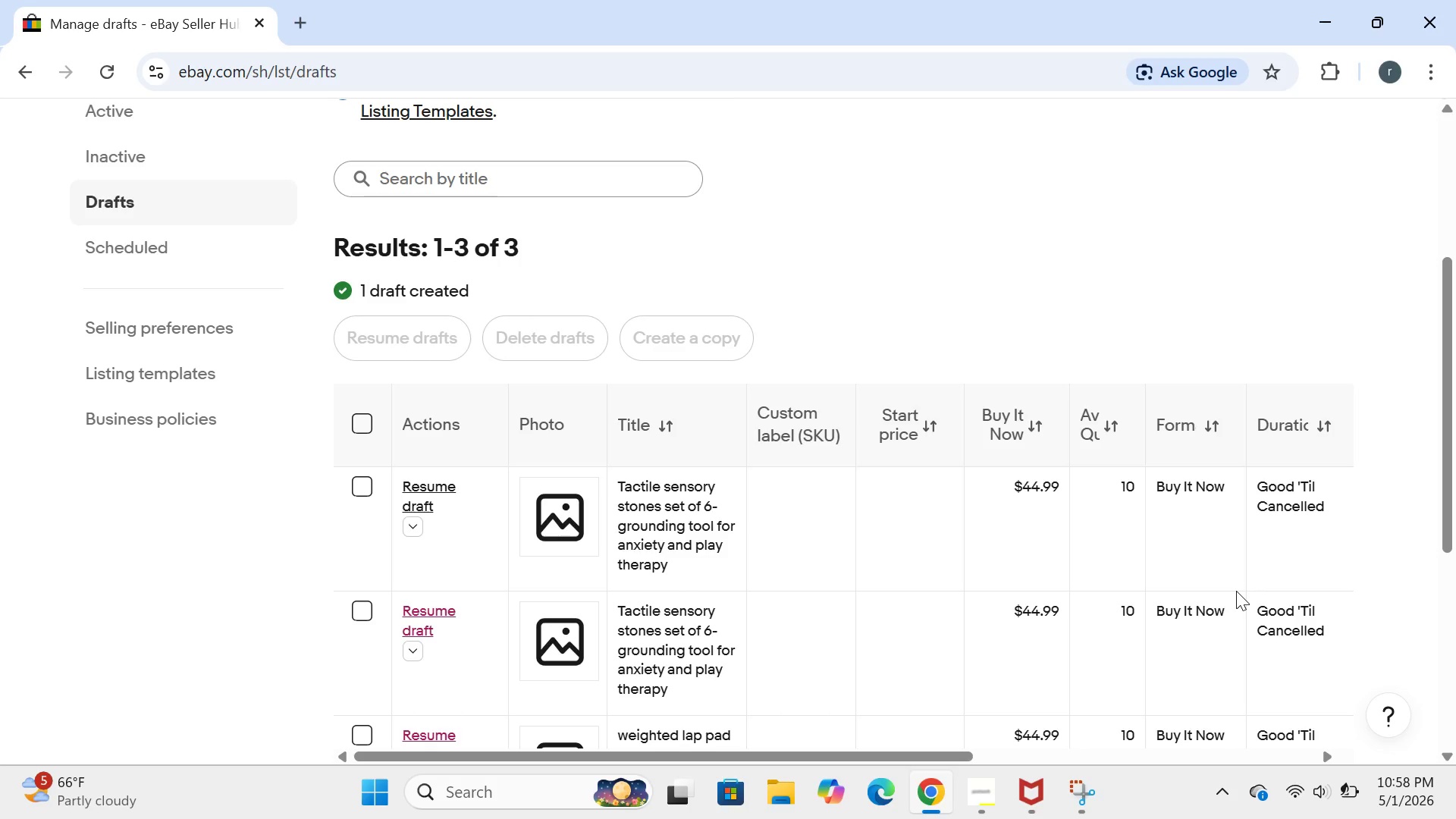 
wait(52.94)
 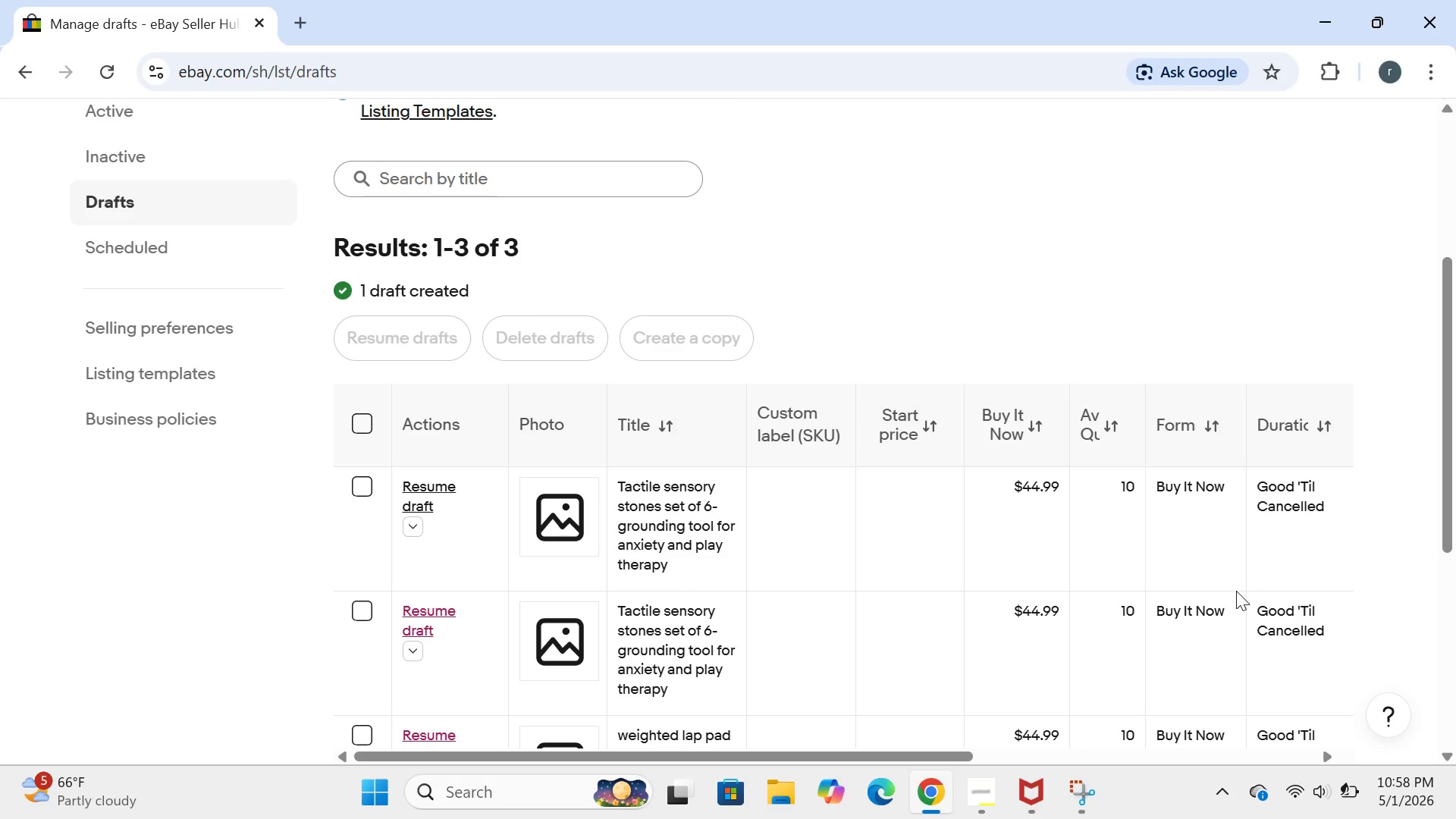 
left_click([433, 497])
 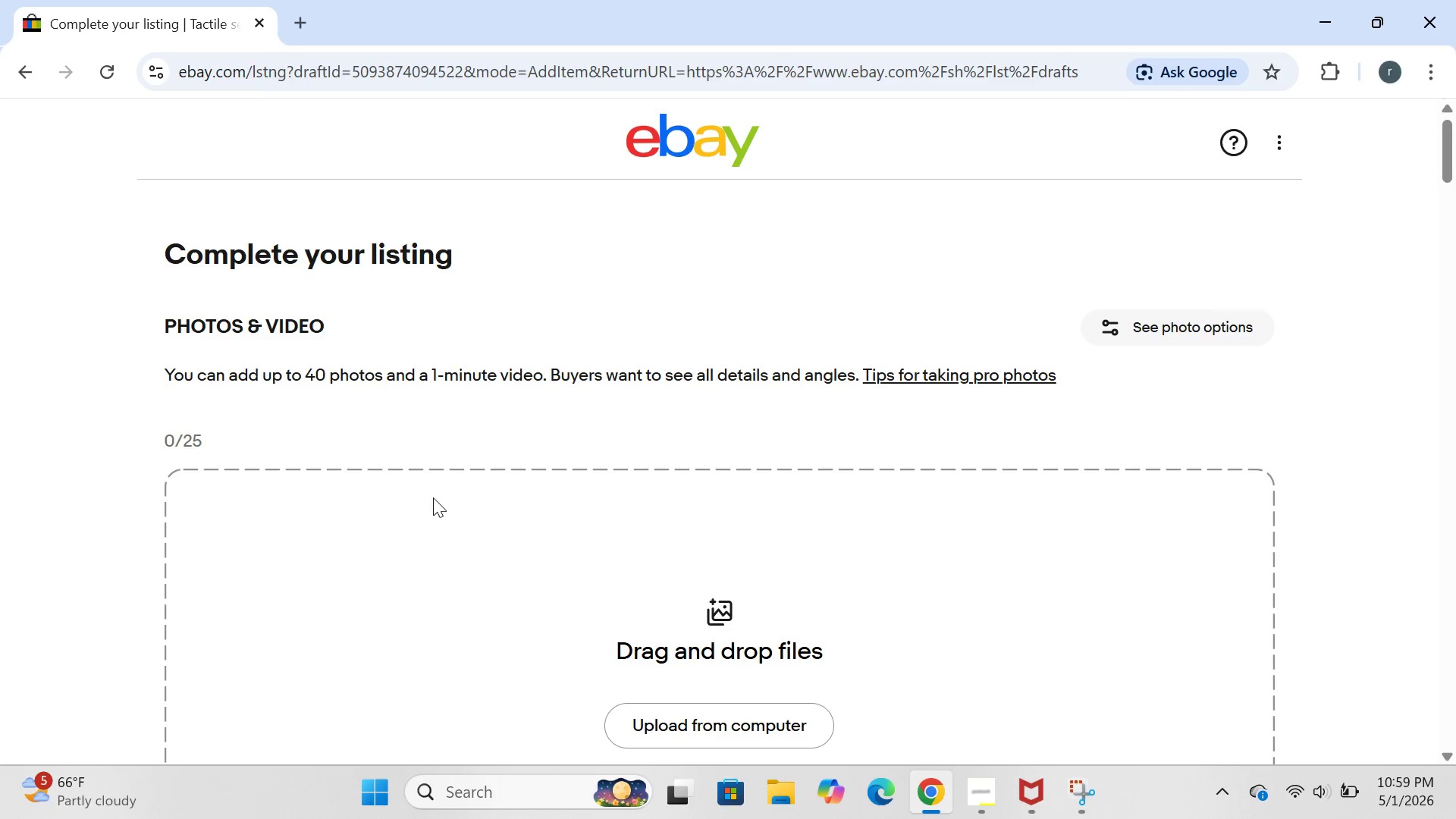 
wait(53.95)
 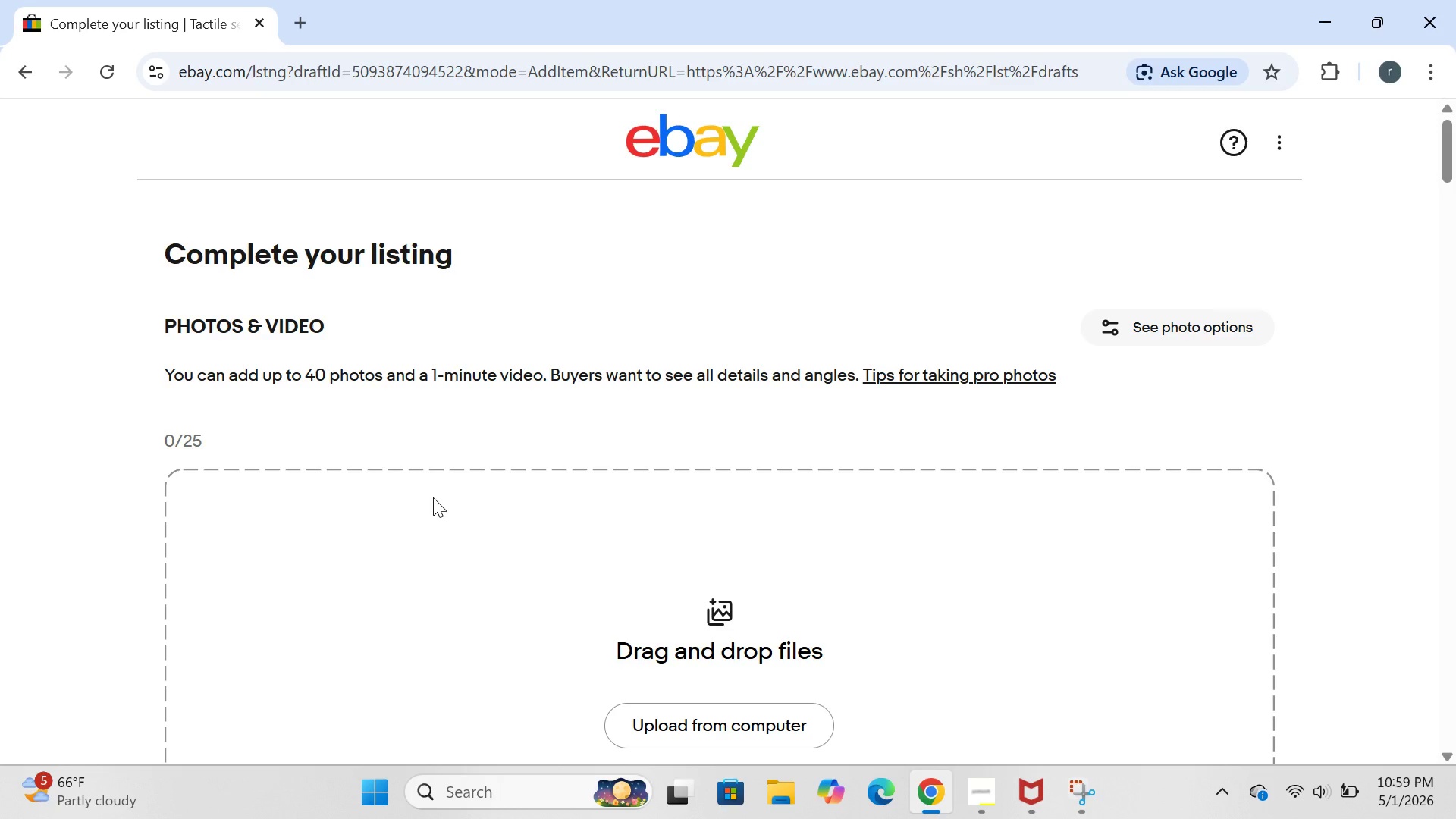 
left_click([764, 565])
 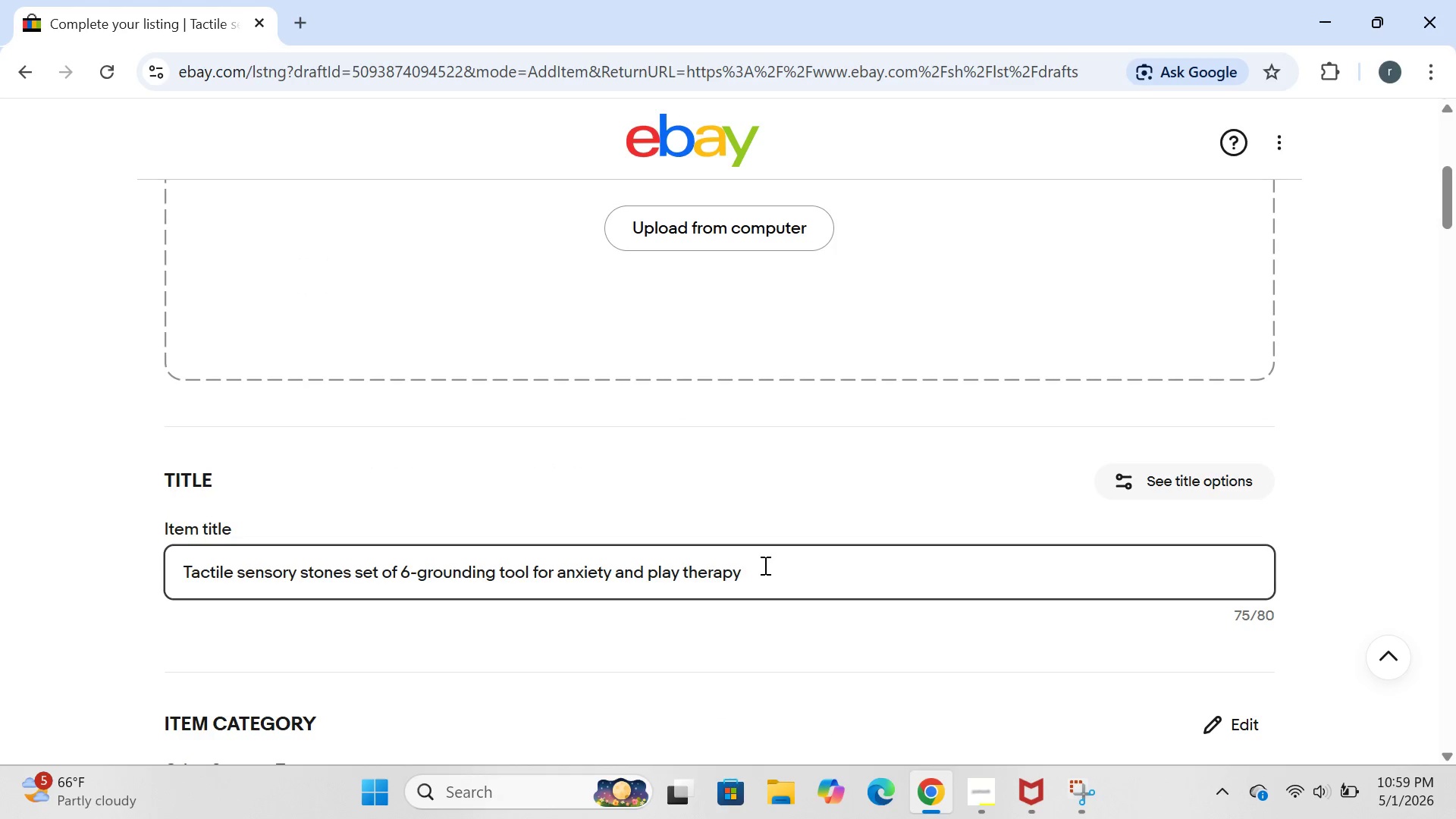 
key(Control+ControlLeft)
 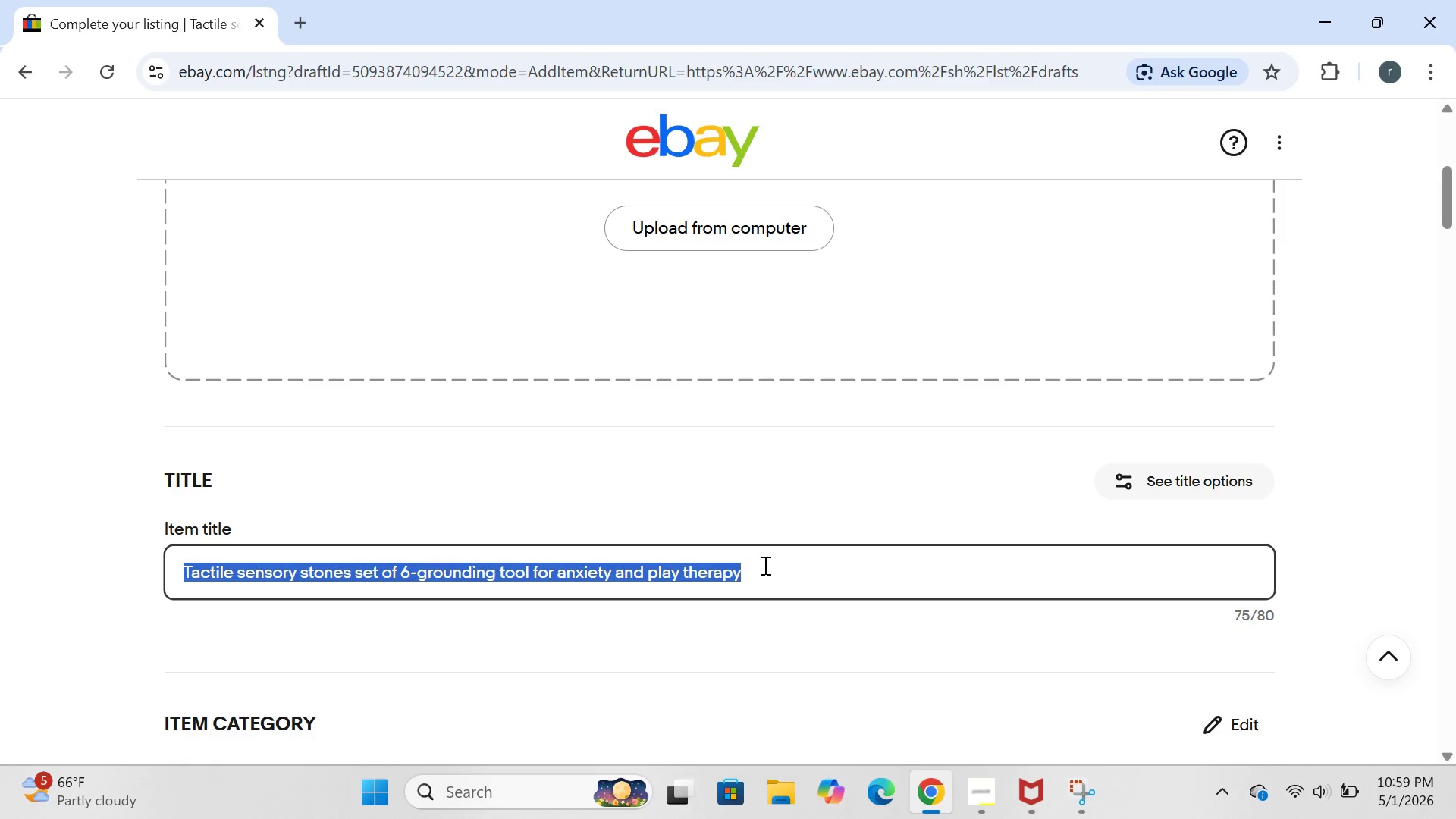 
key(Control+A)
 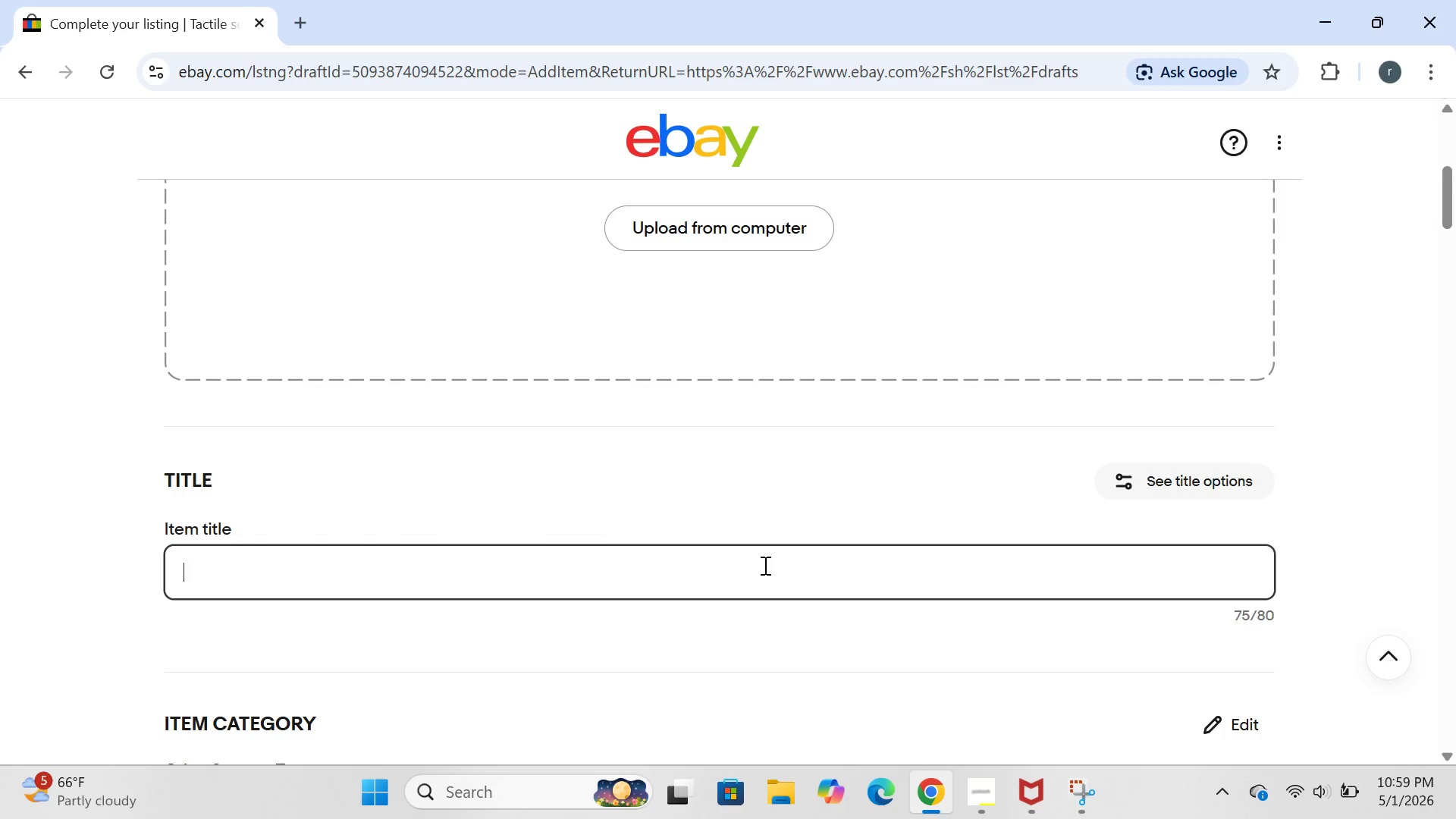 
key(Backspace)
 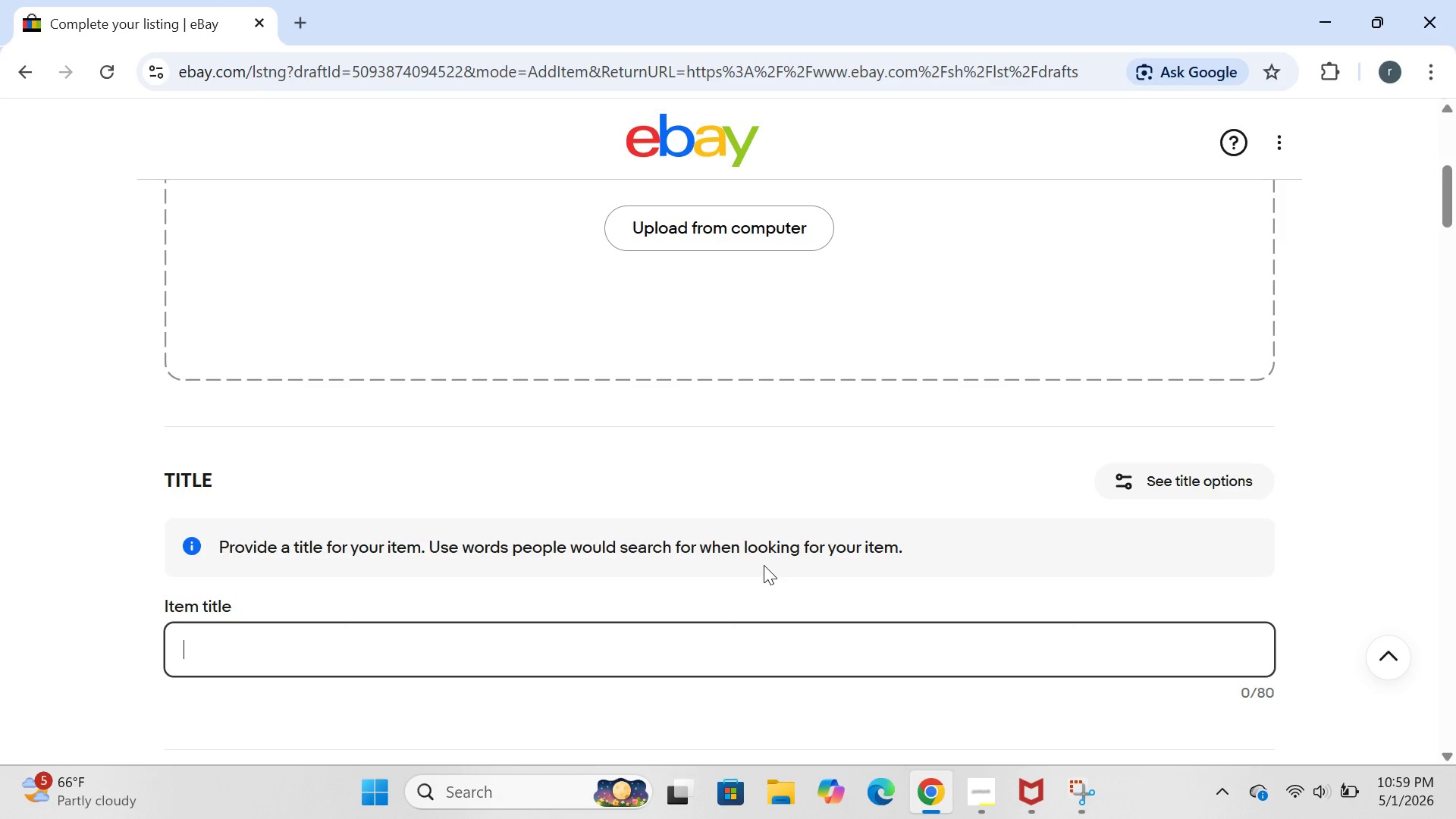 
wait(5.92)
 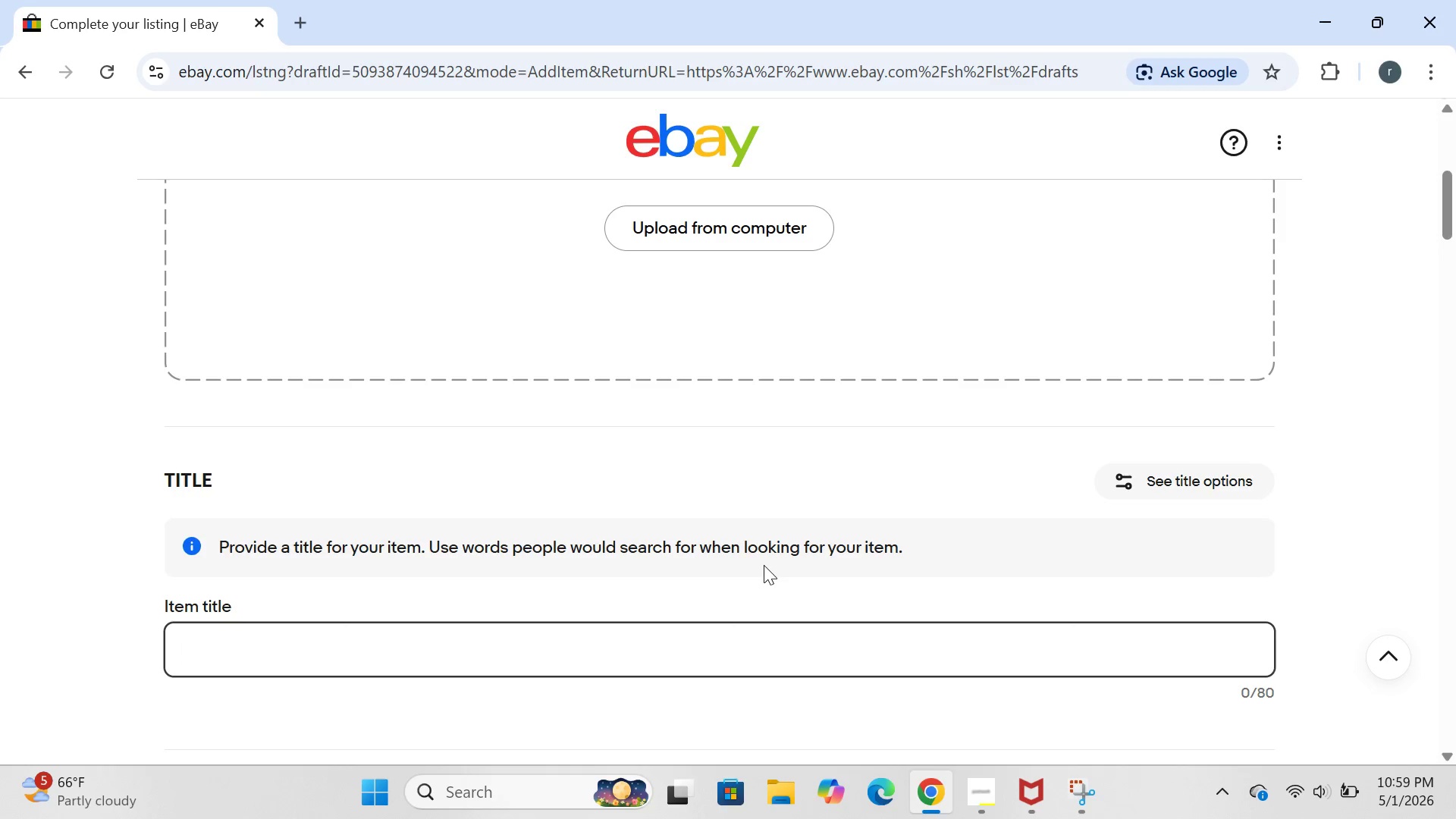 
type(infinity fidget cube- stainless steel ani)
key(Backspace)
type(xiety tool for ASHS)
key(Backspace)
type(D and d)
key(Backspace)
type(focus -therapy)
 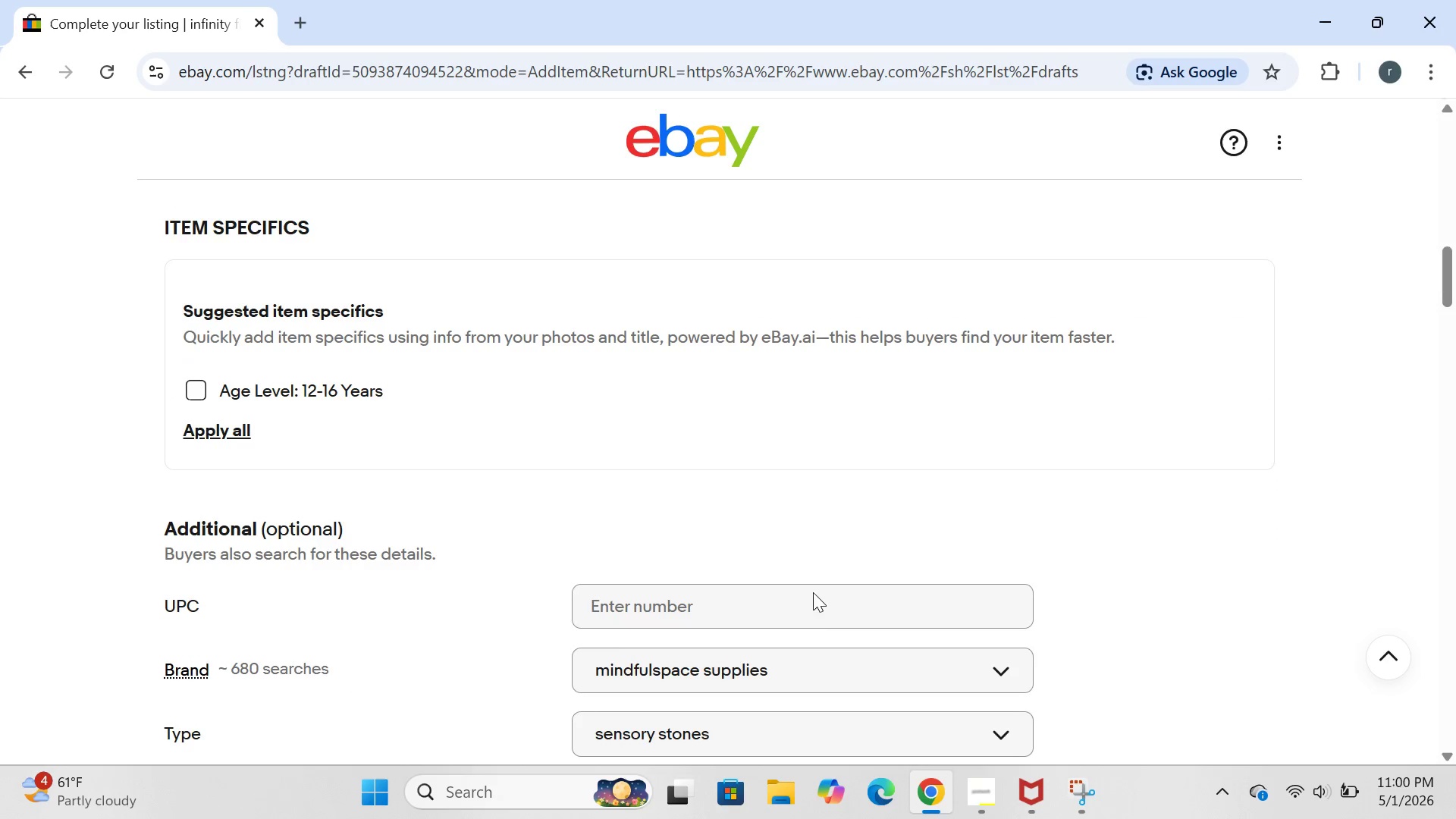 
wait(14.02)
 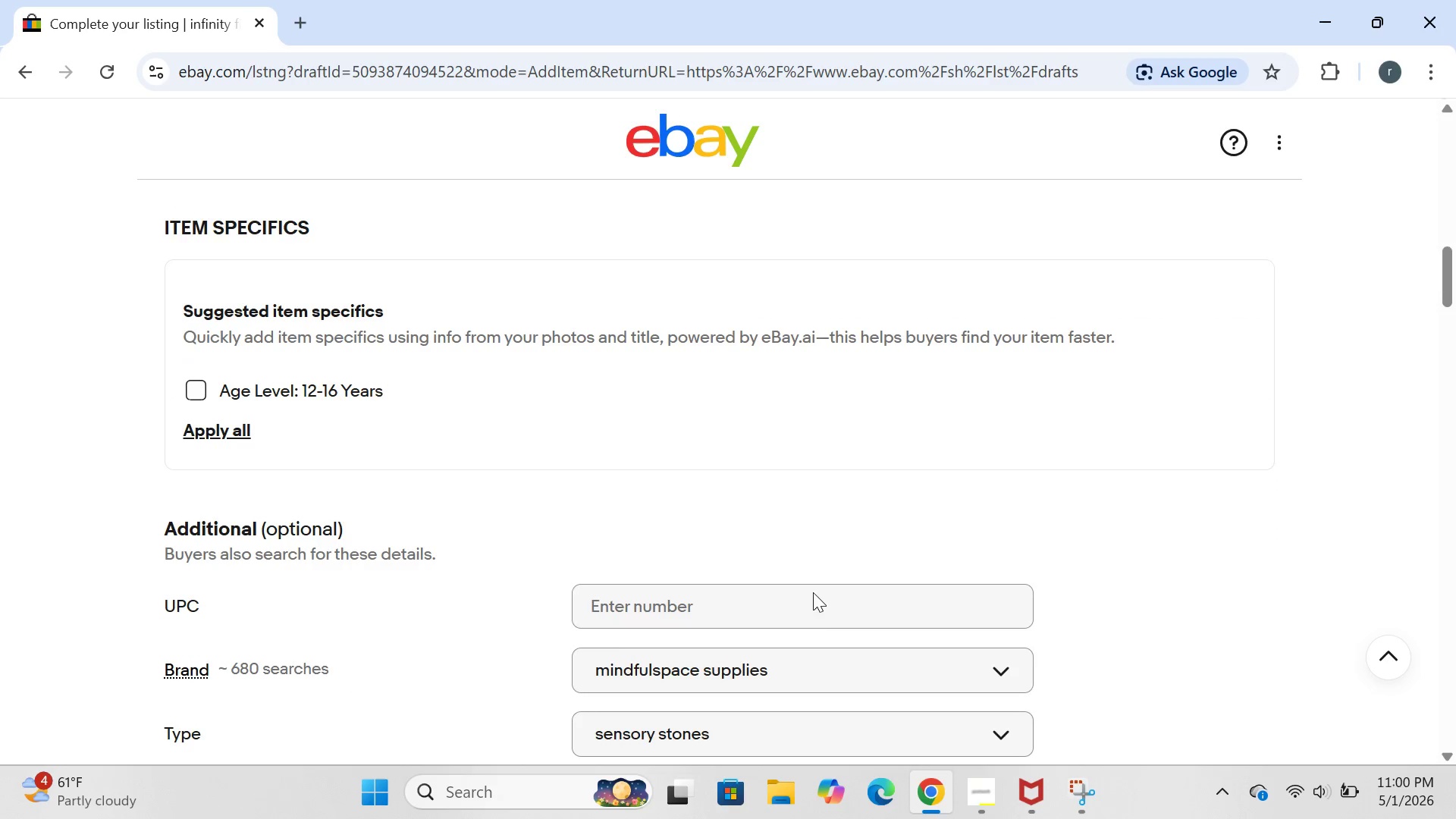 
left_click([763, 398])
 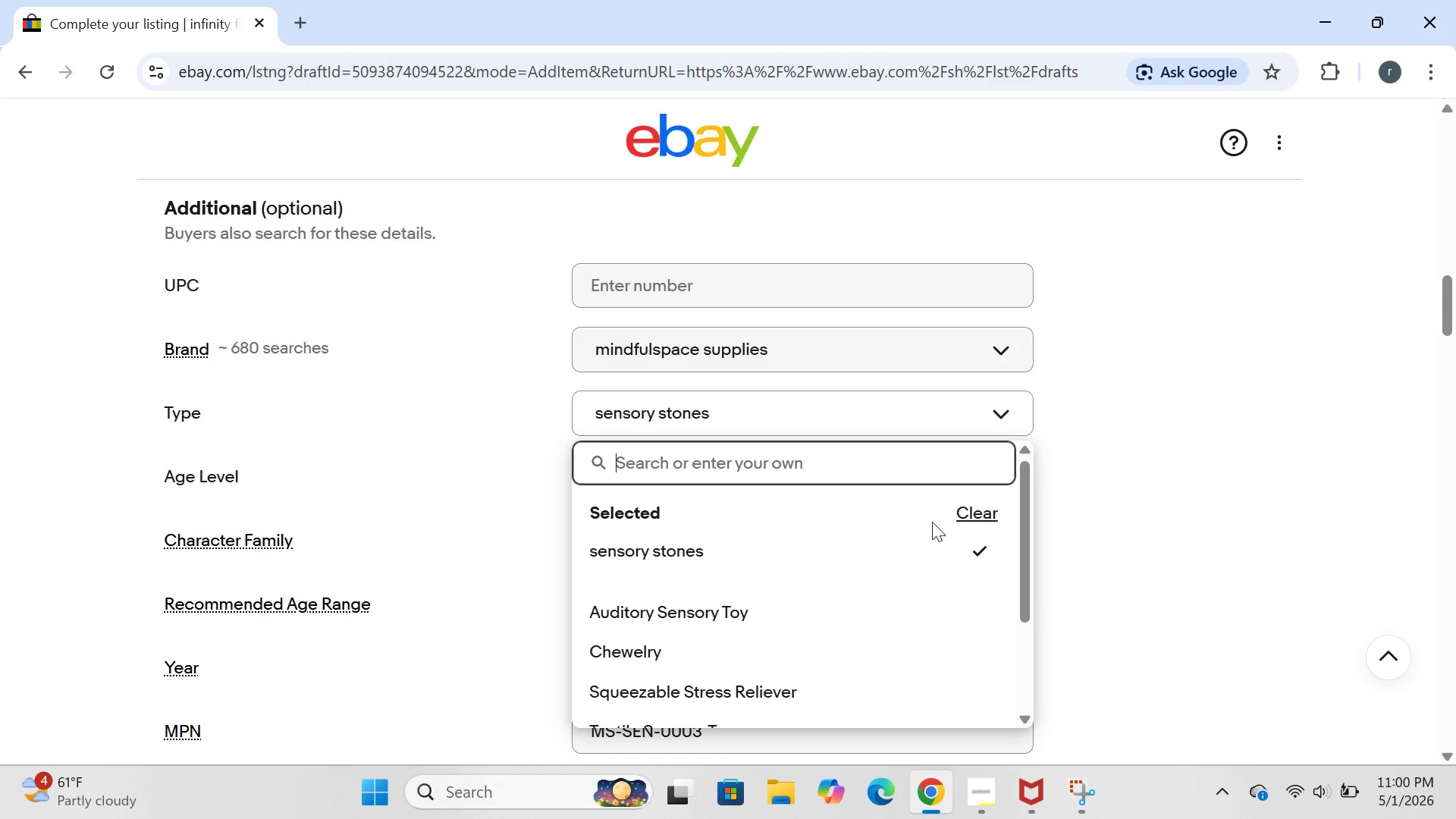 
left_click([1003, 513])
 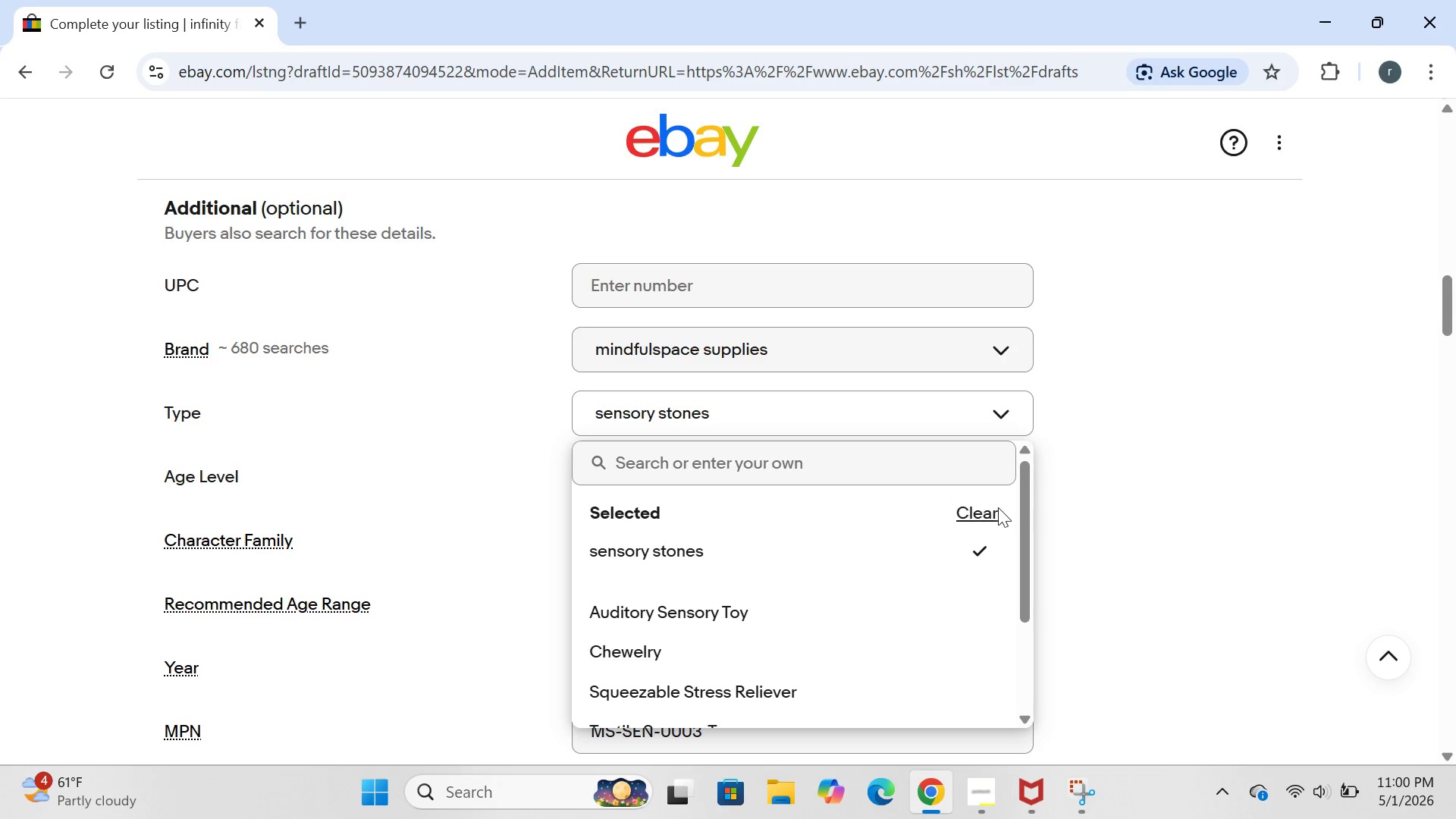 
left_click([998, 507])
 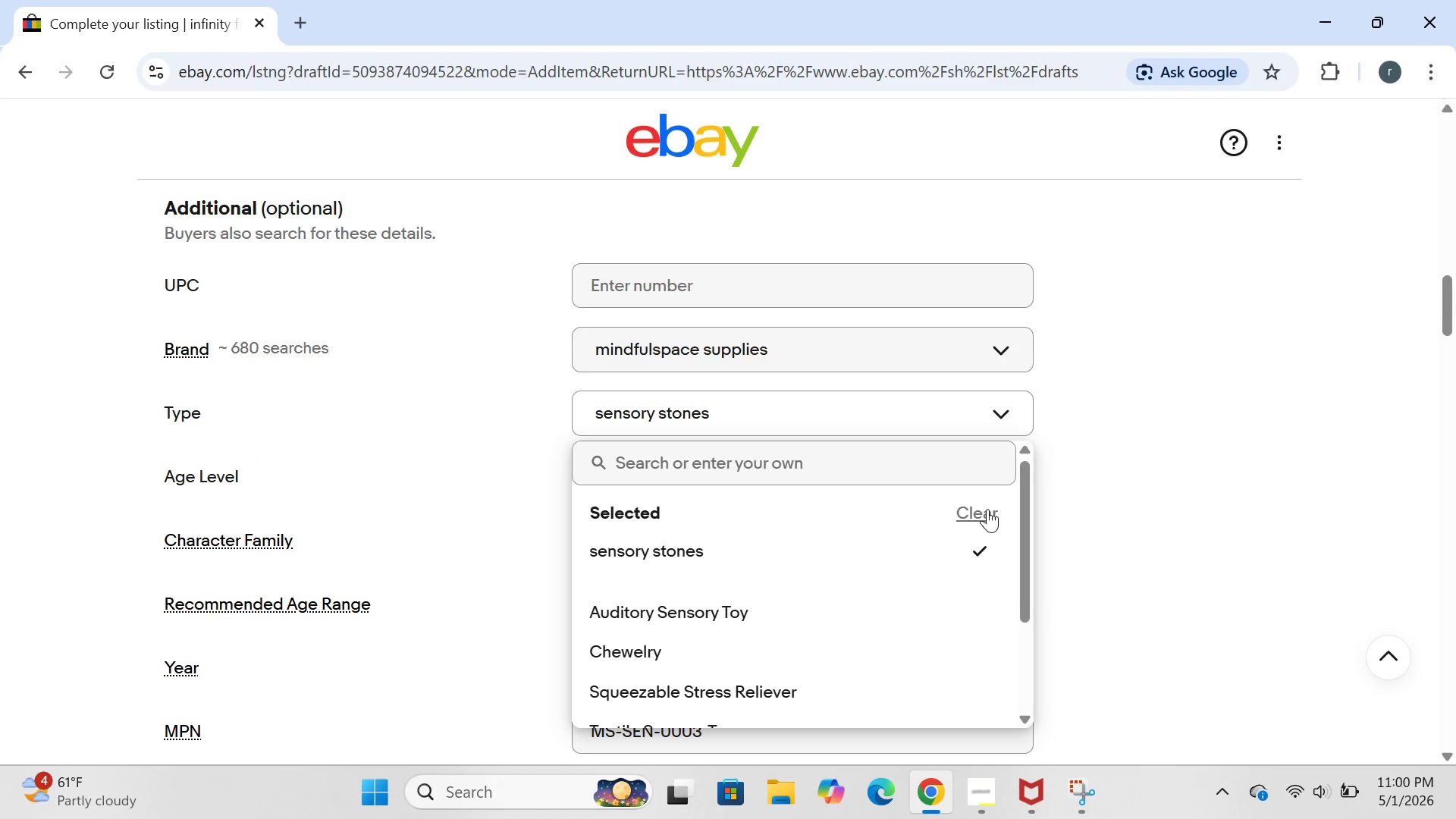 
left_click([987, 509])
 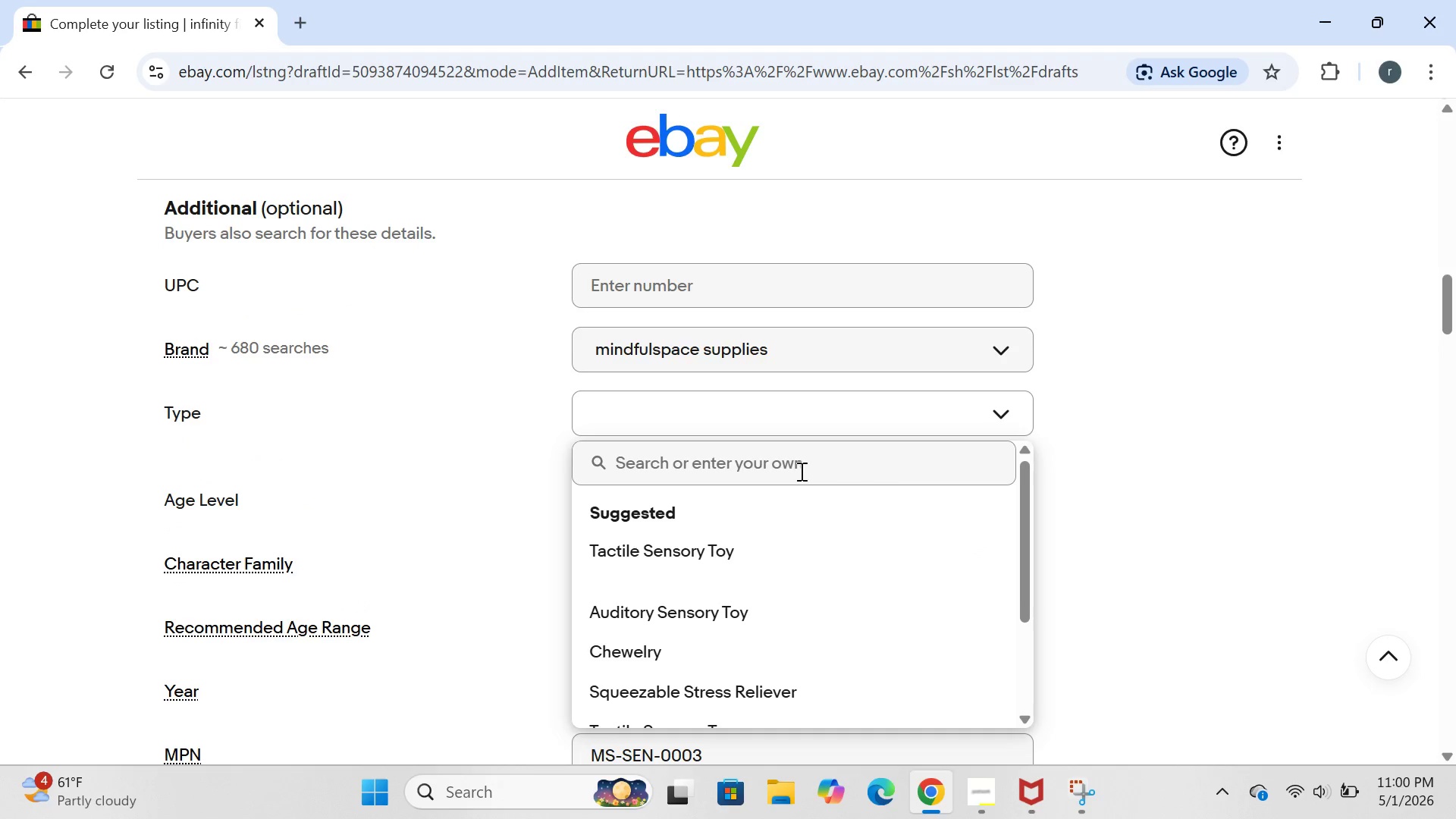 
left_click([764, 465])
 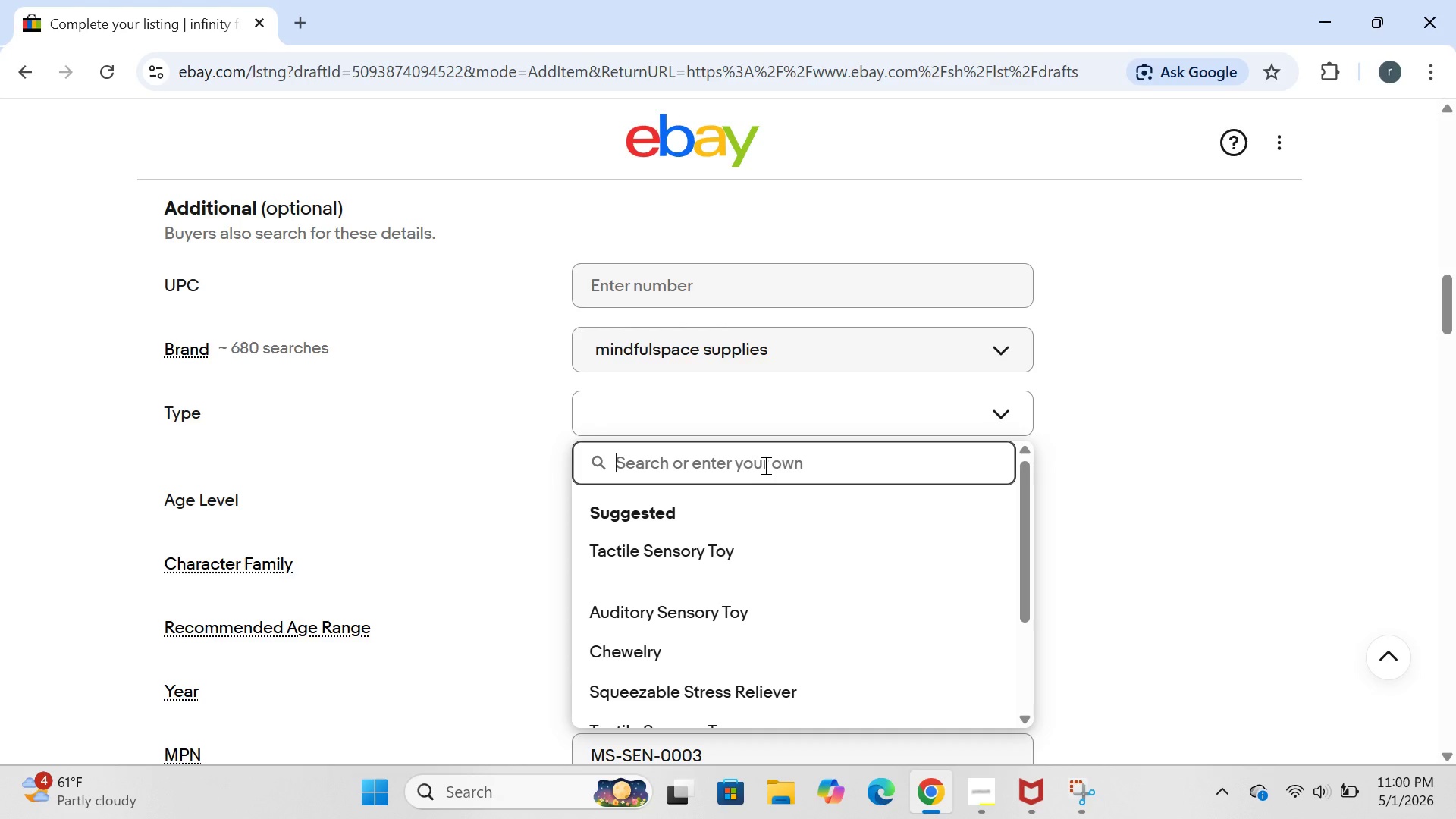 
type(fidget cube)
 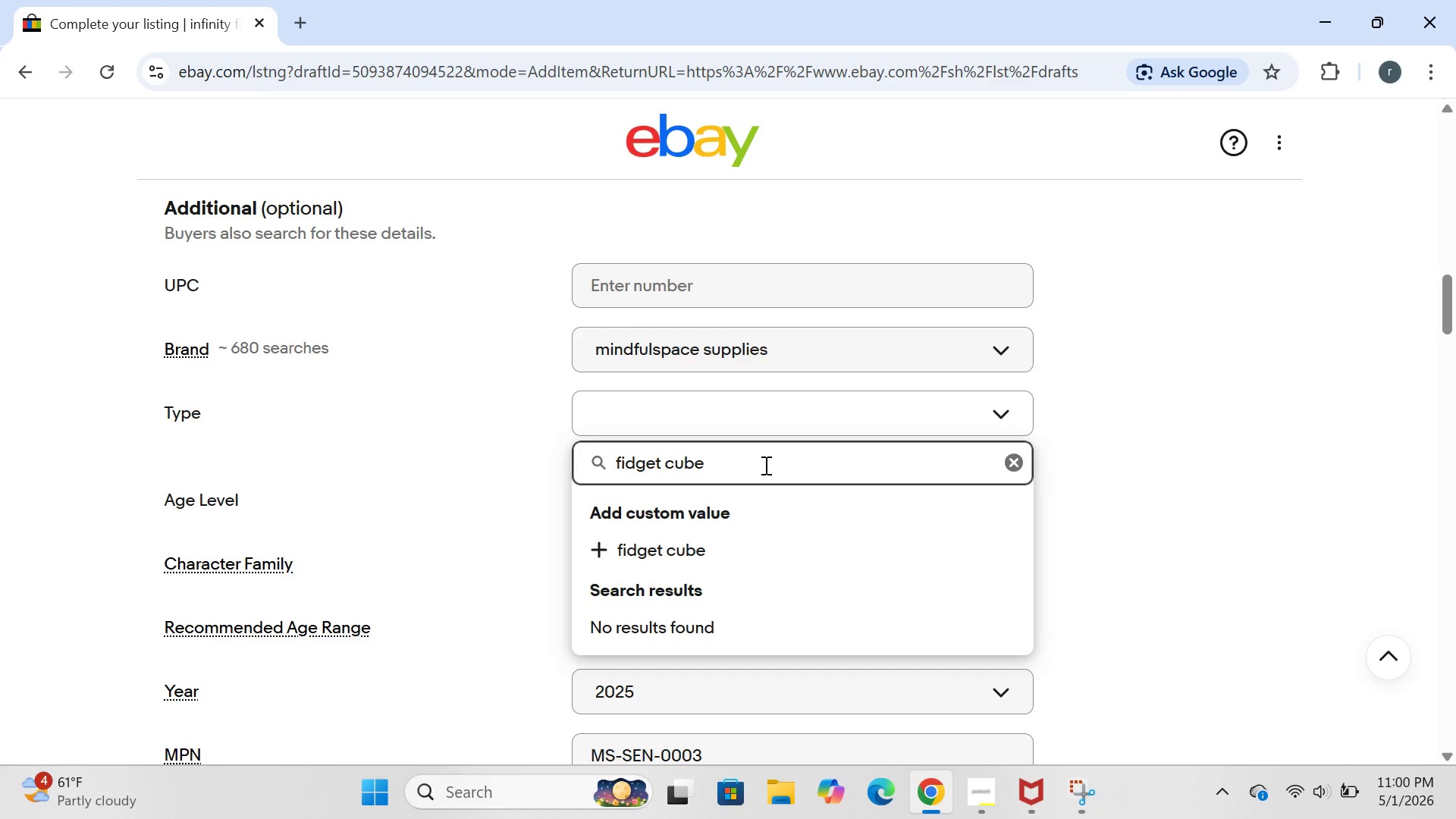 
key(Enter)
 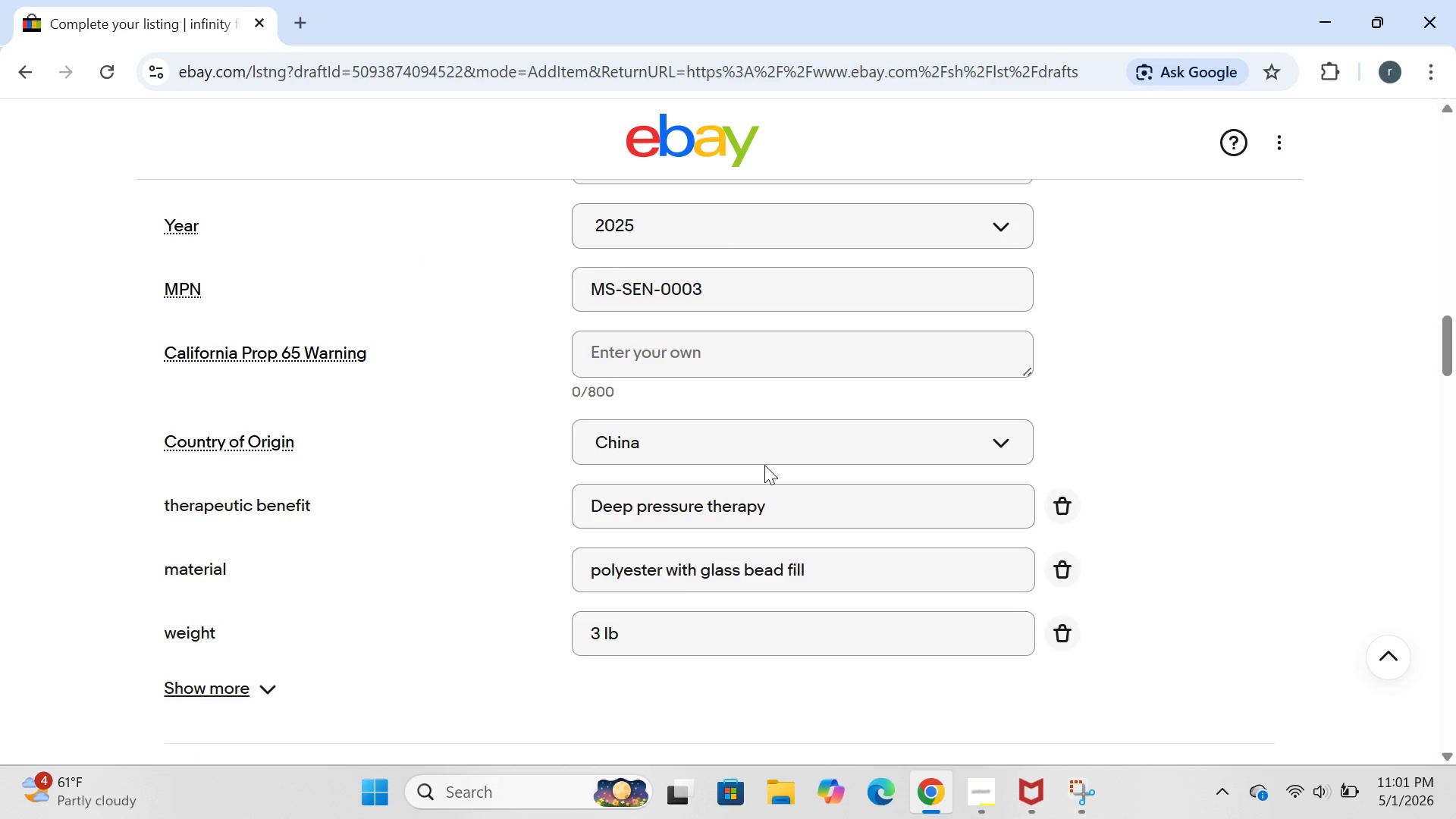 
wait(23.72)
 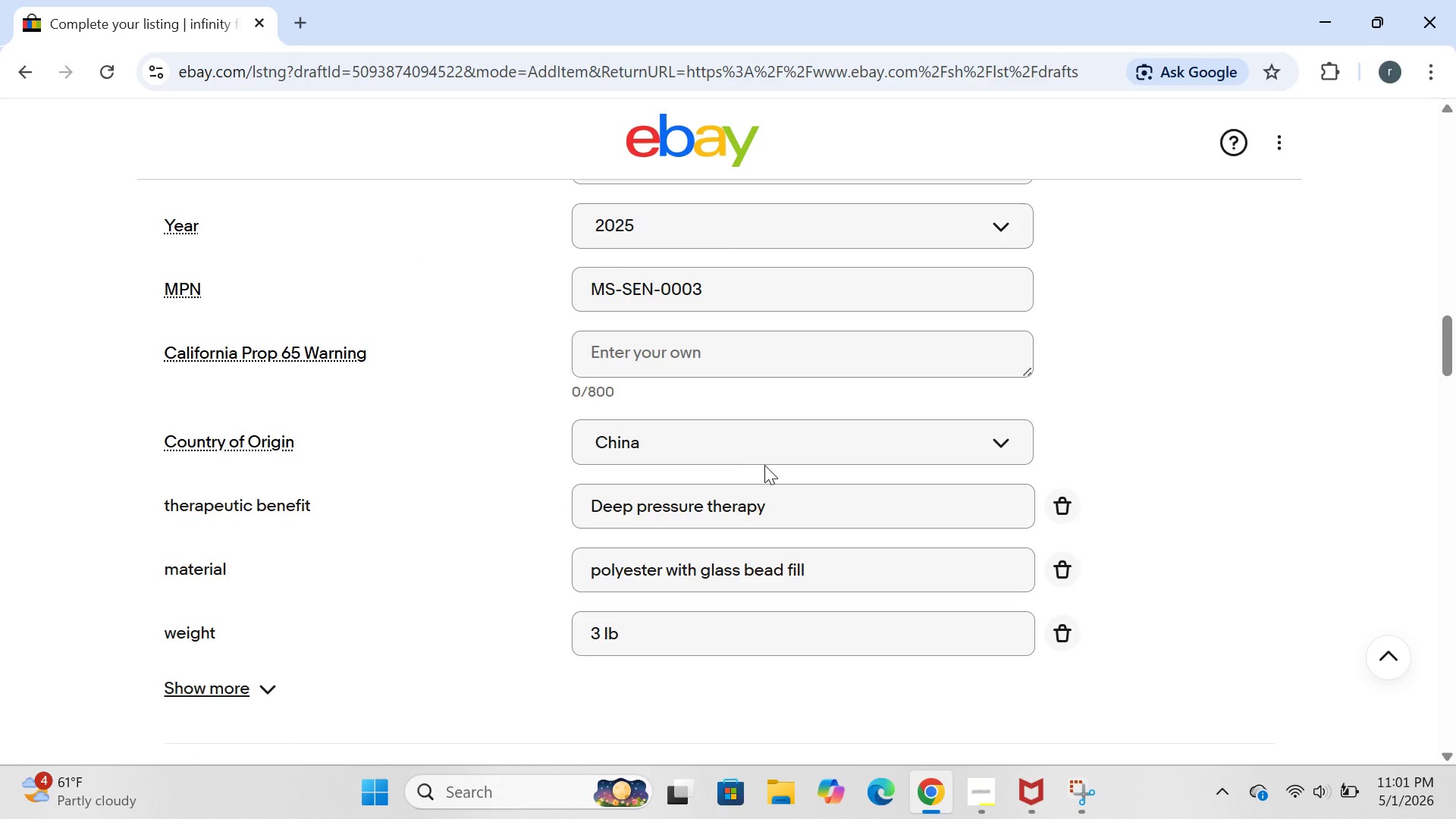 
left_click([951, 549])
 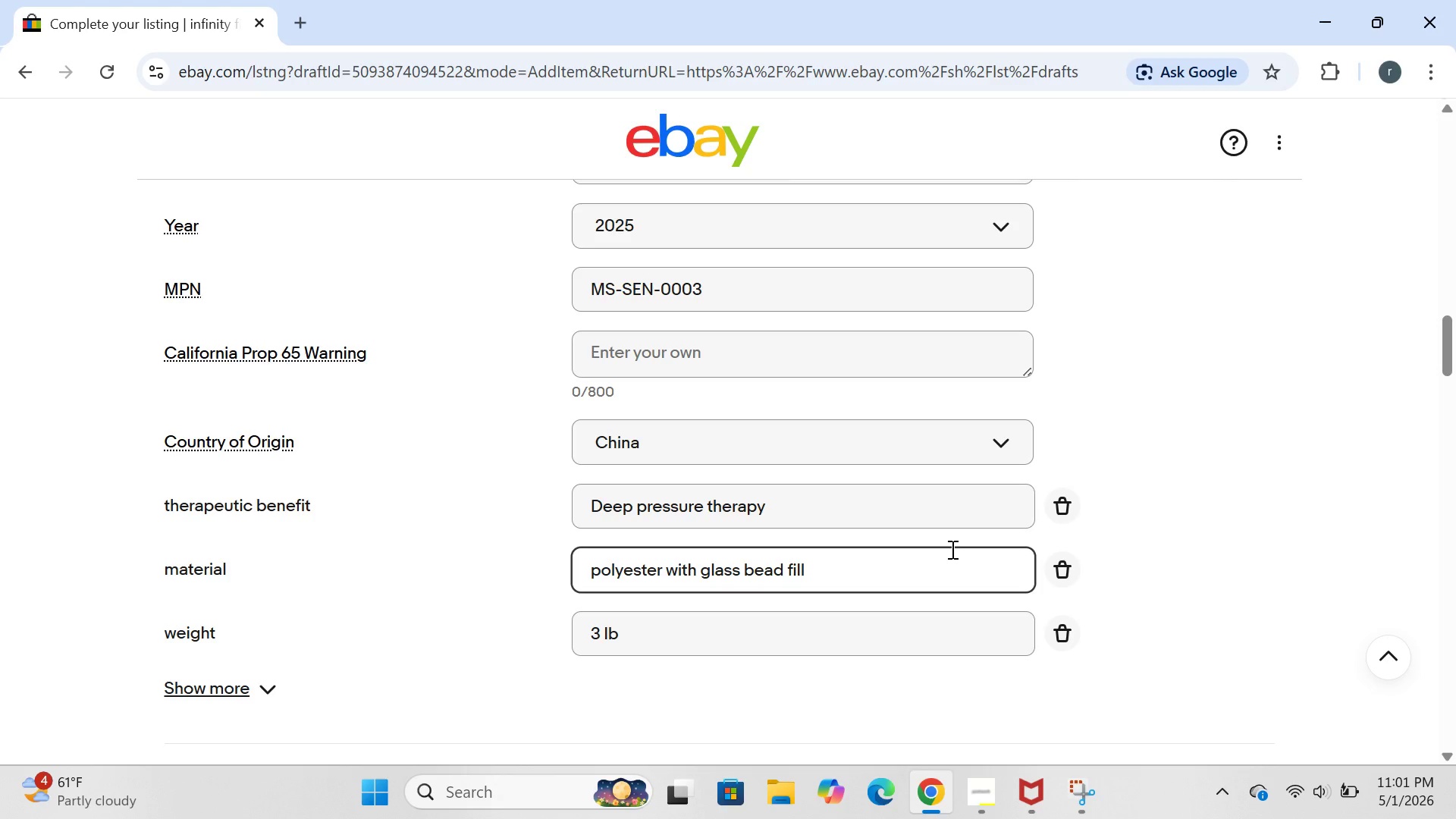 
hold_key(key=Backspace, duration=1.5)
 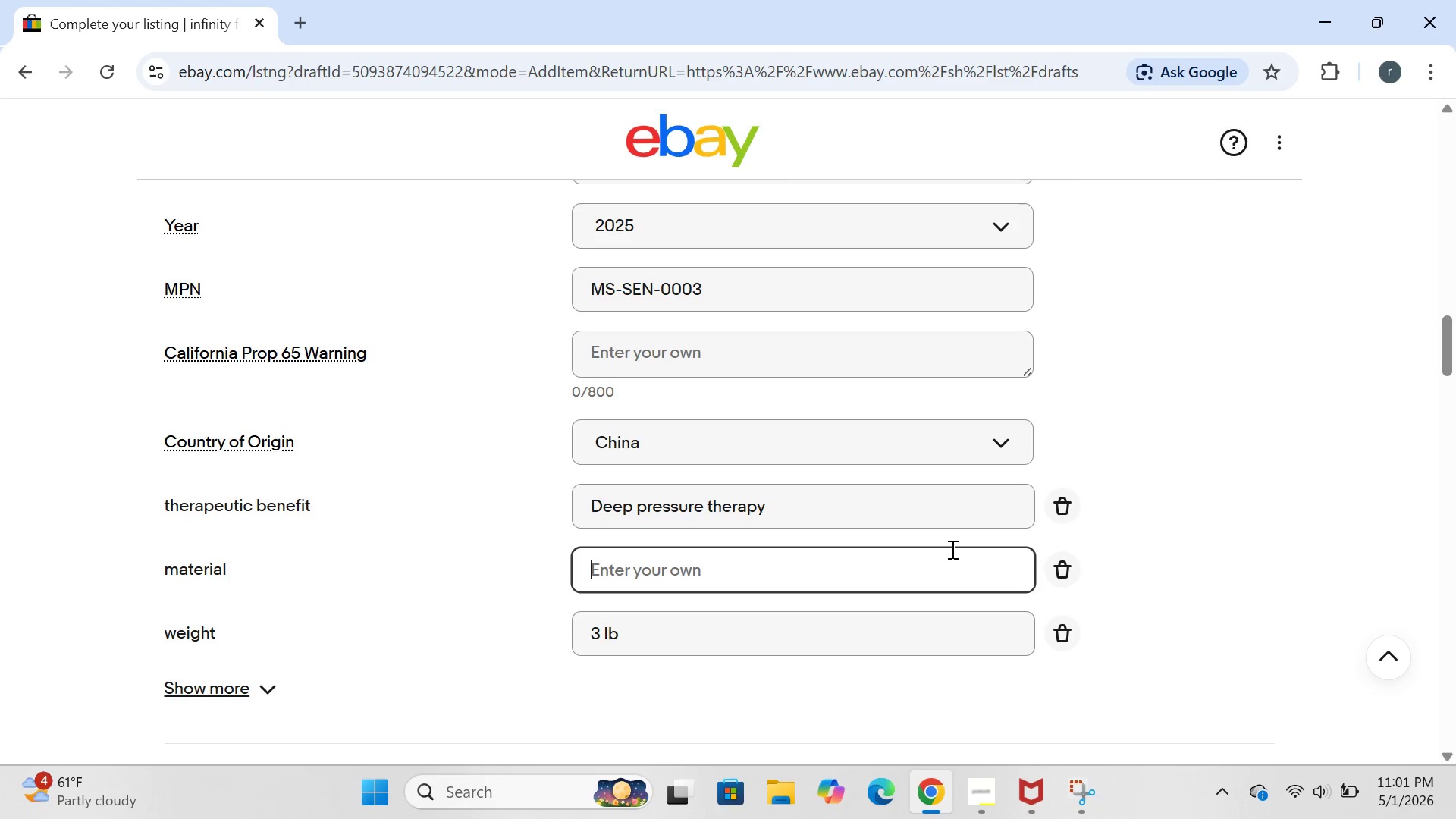 
hold_key(key=Backspace, duration=0.8)
 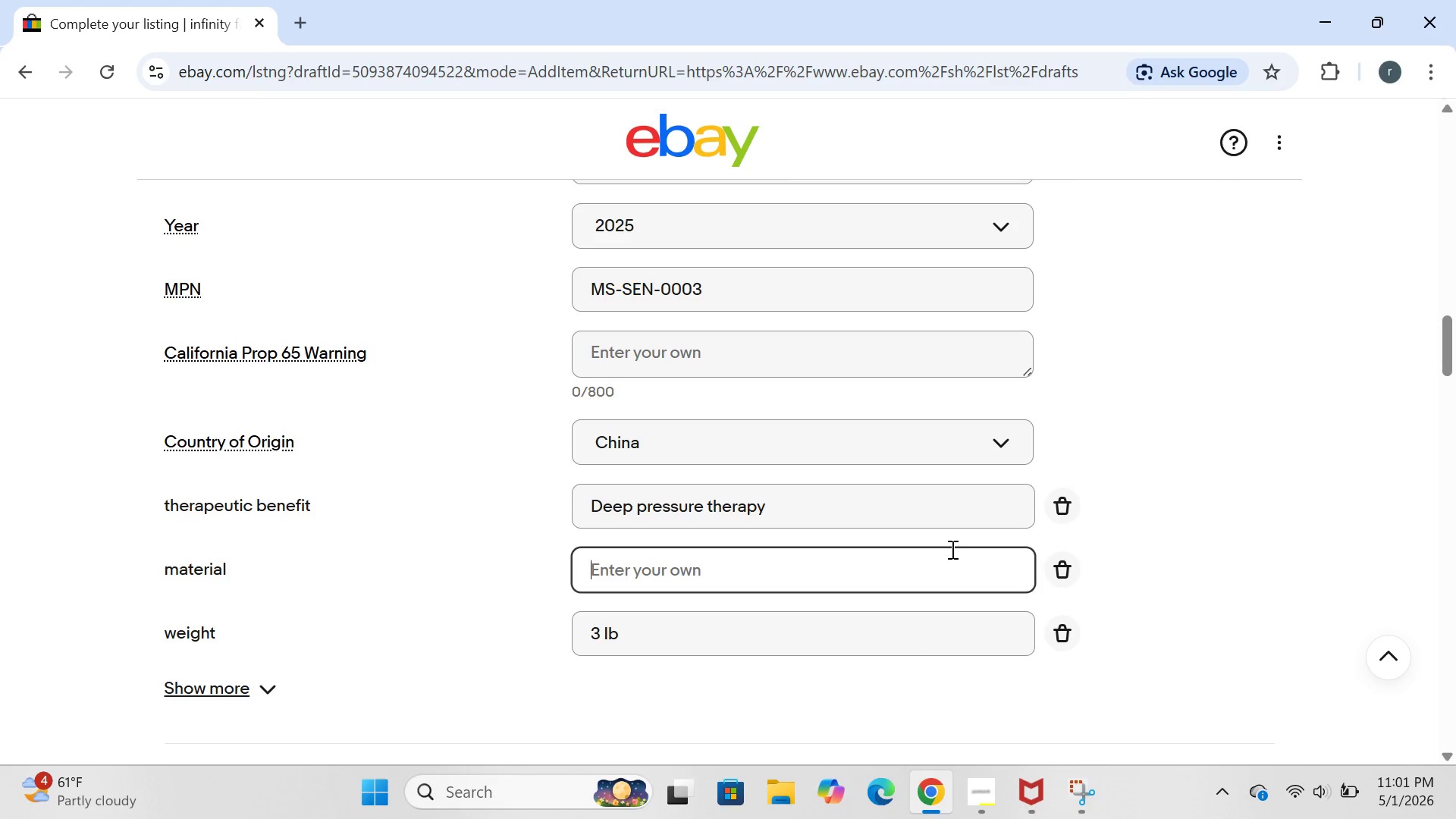 
type(stainless steel)
 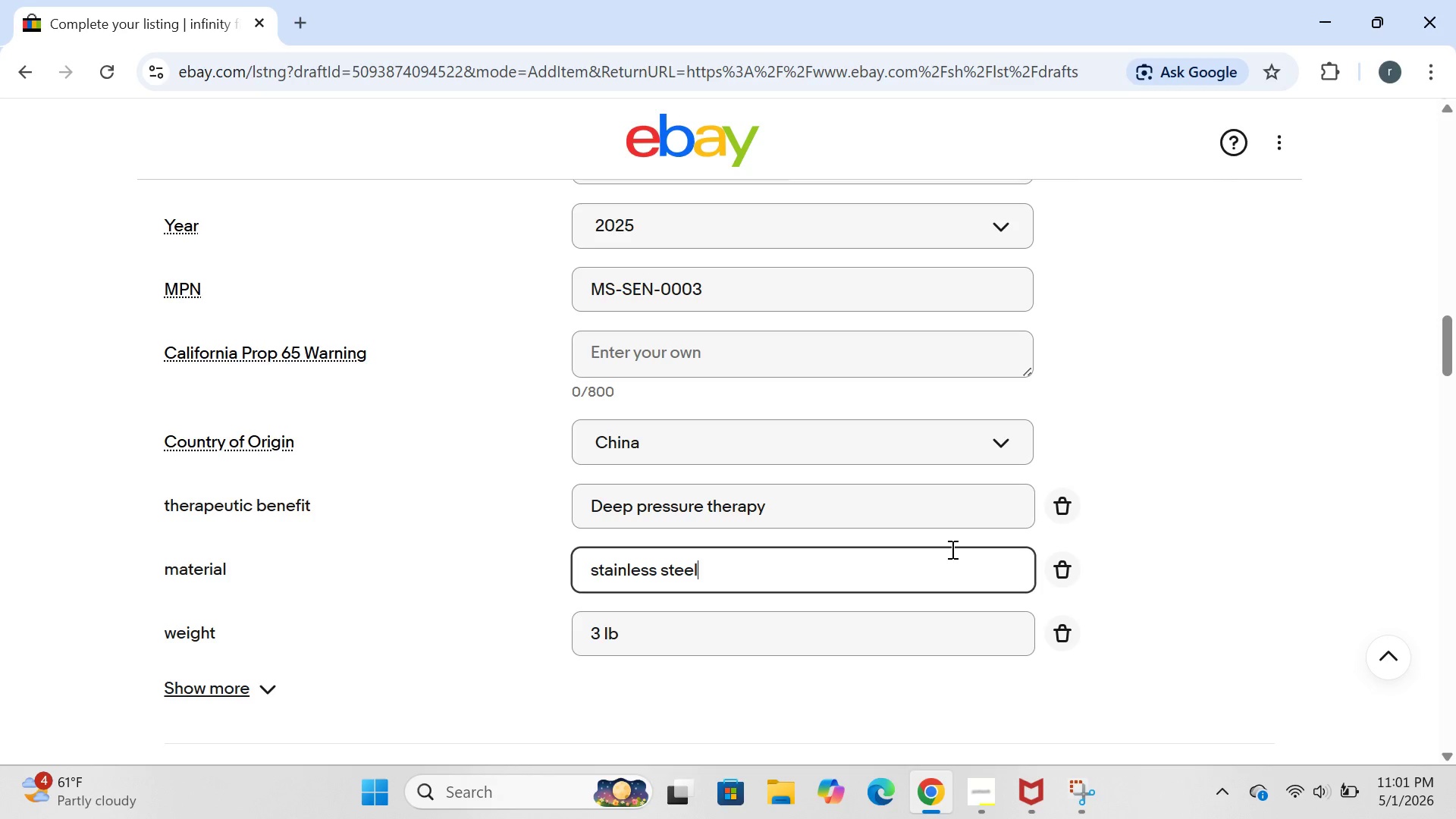 
key(Enter)
 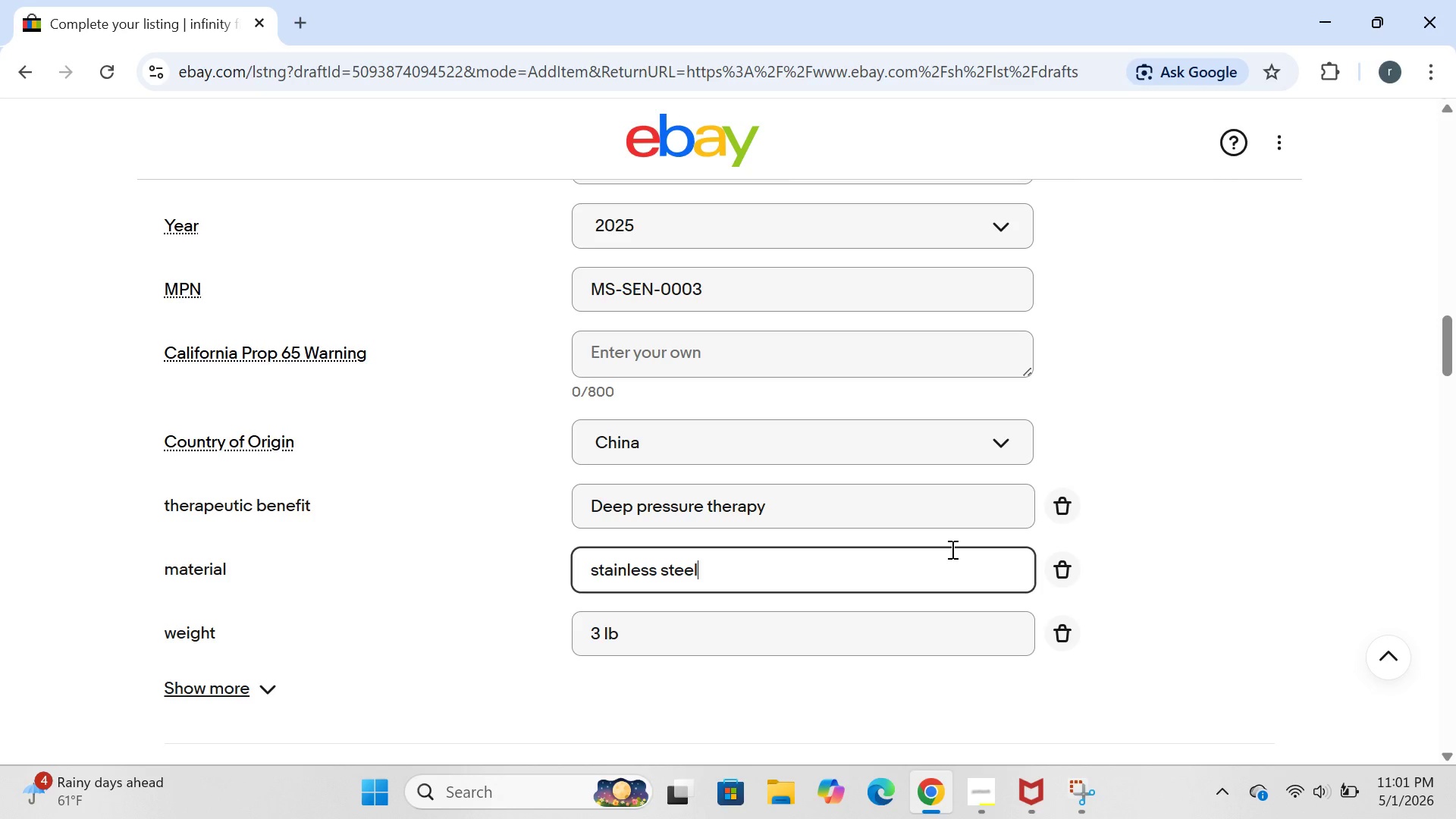 
wait(5.59)
 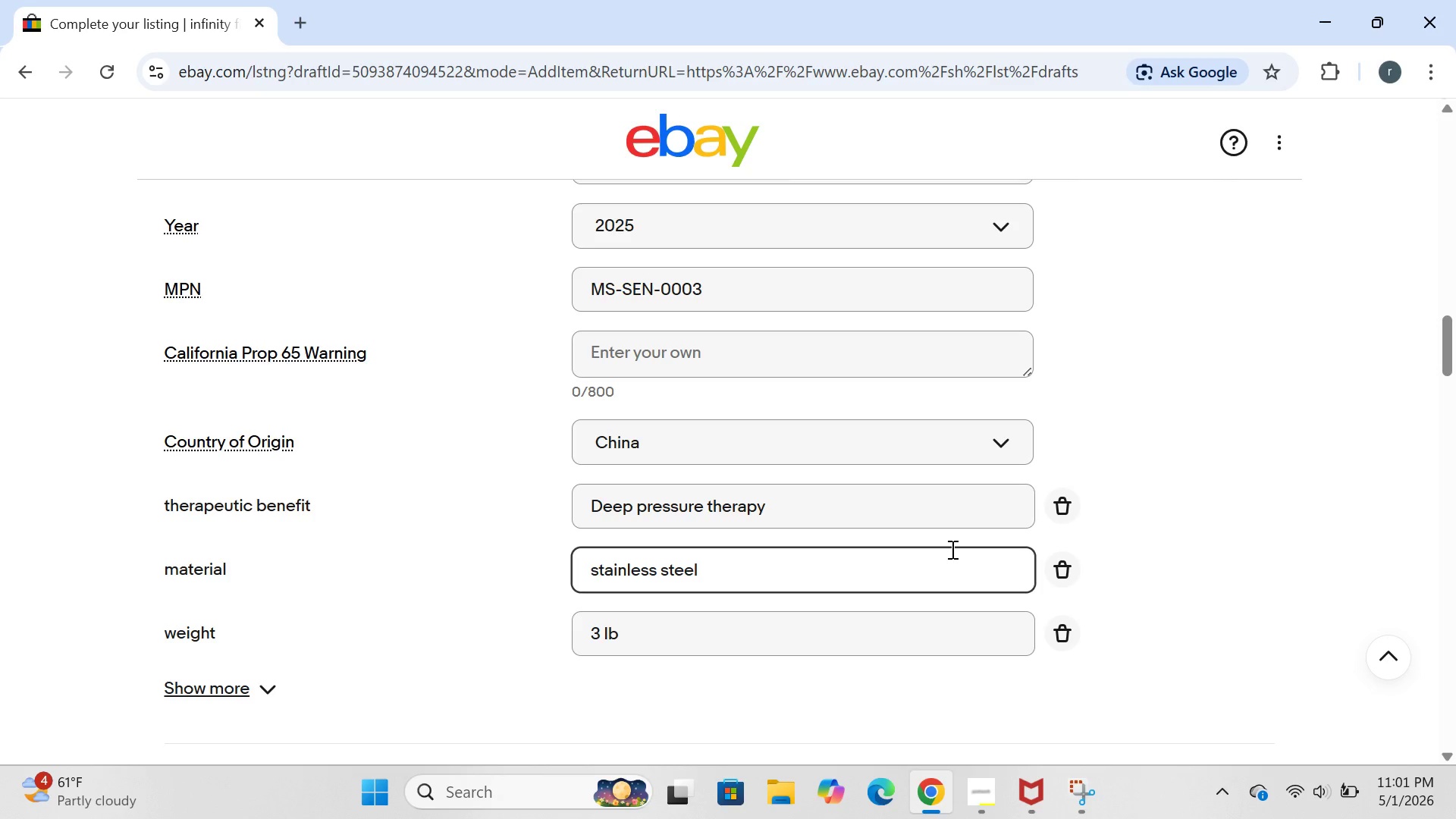 
left_click([705, 626])
 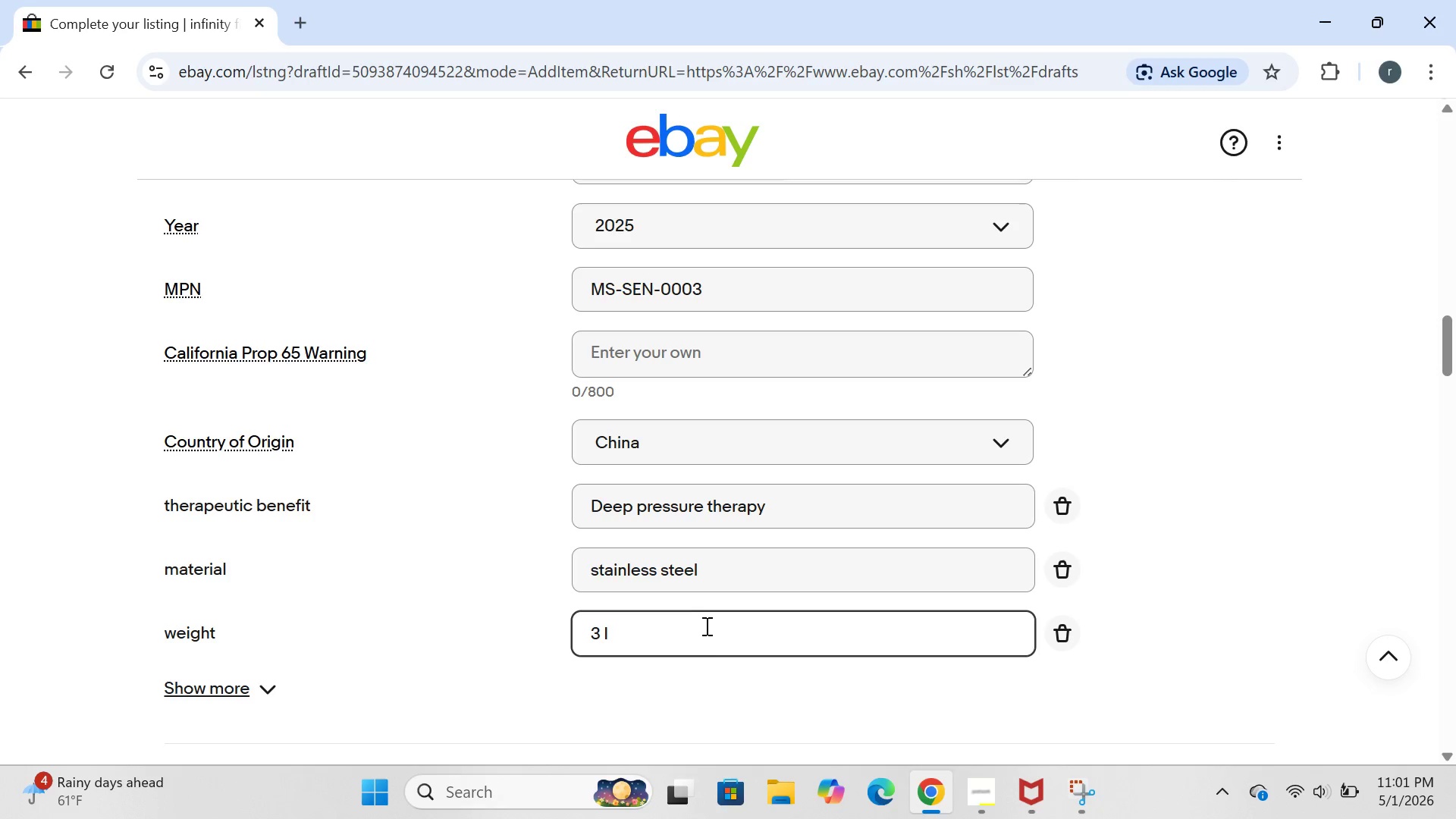 
hold_key(key=Backspace, duration=1.03)
 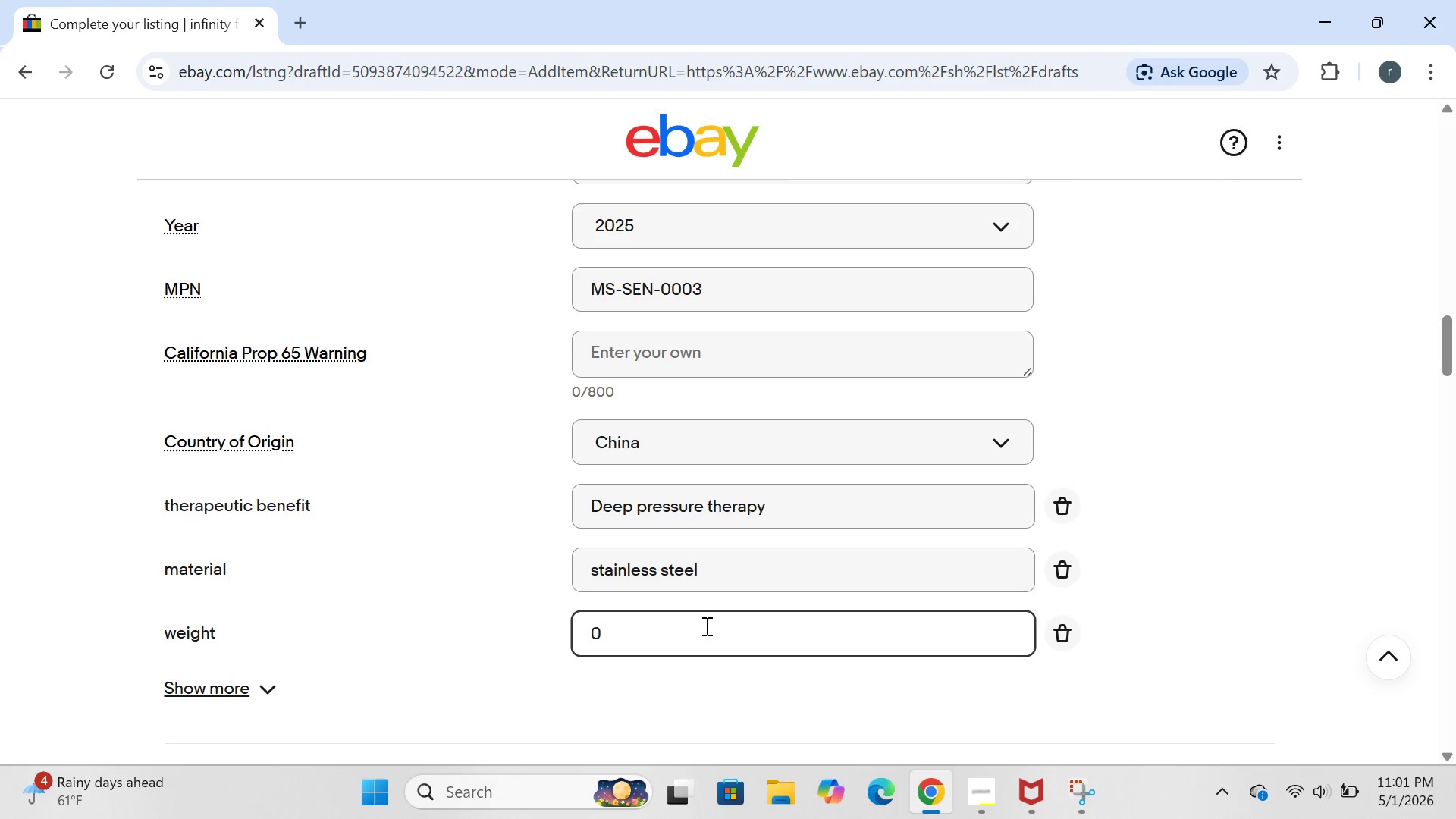 
type(0.5 lb)
 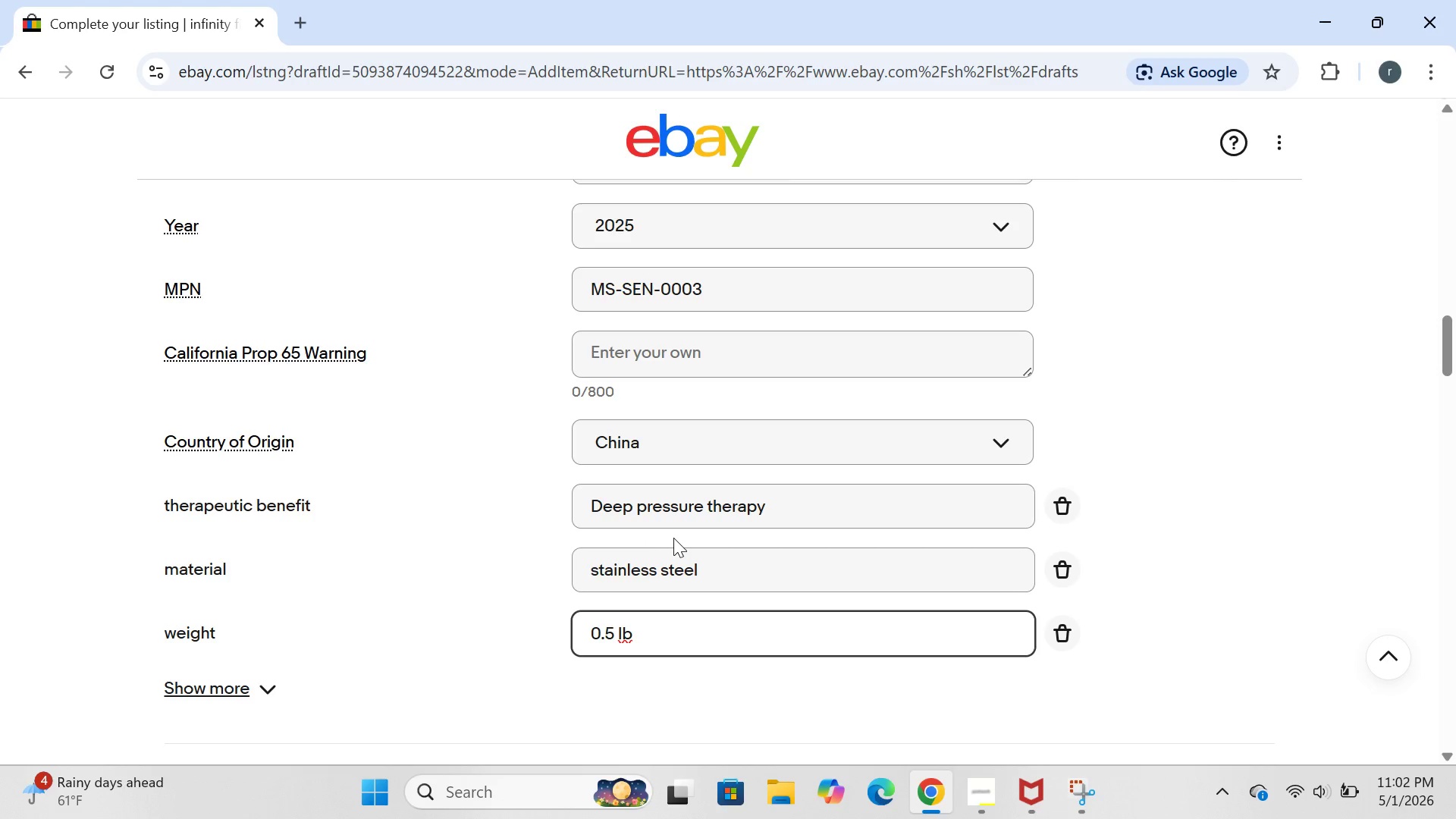 
wait(30.05)
 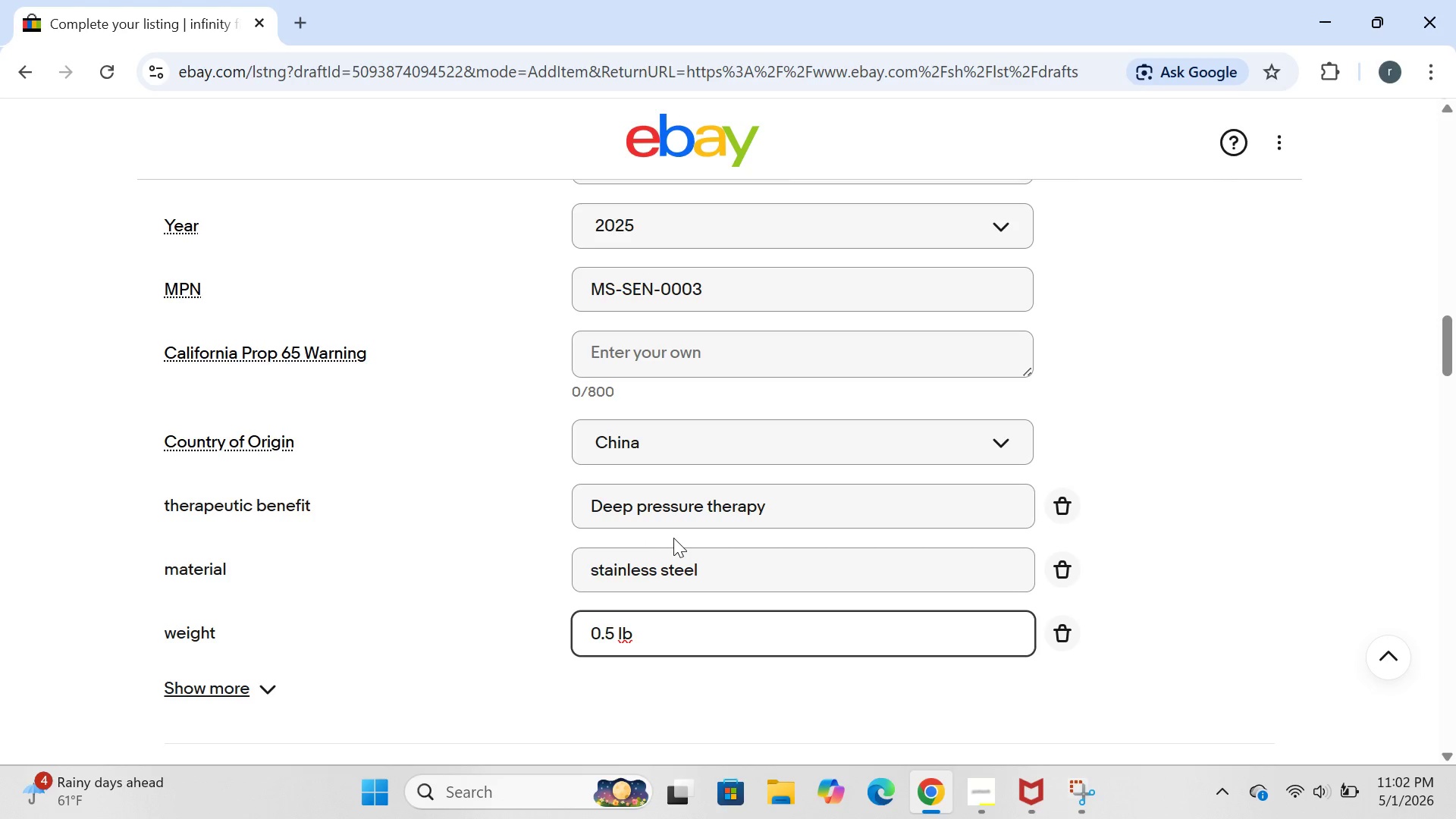 
left_click([824, 499])
 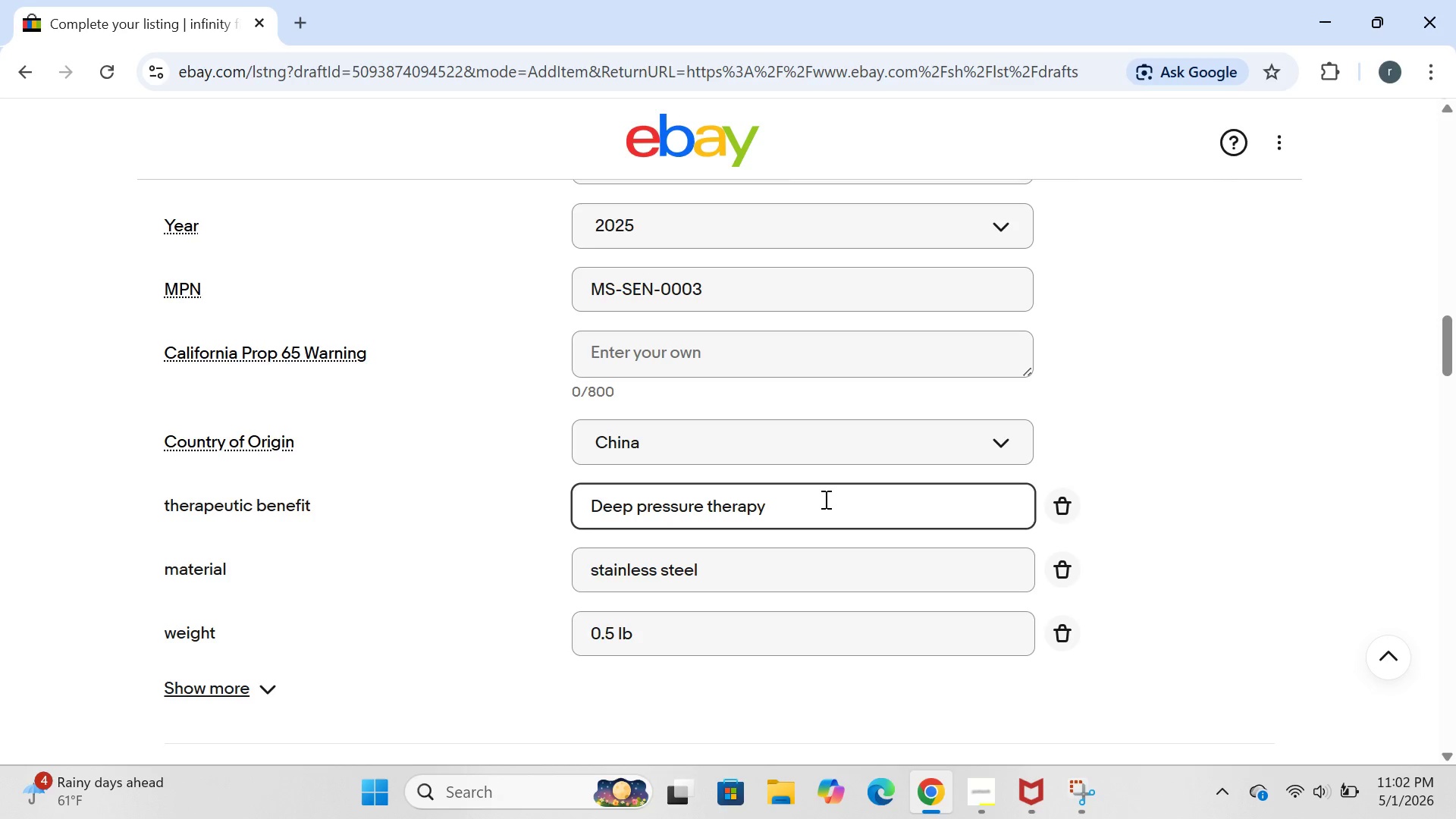 
hold_key(key=Backspace, duration=1.44)
 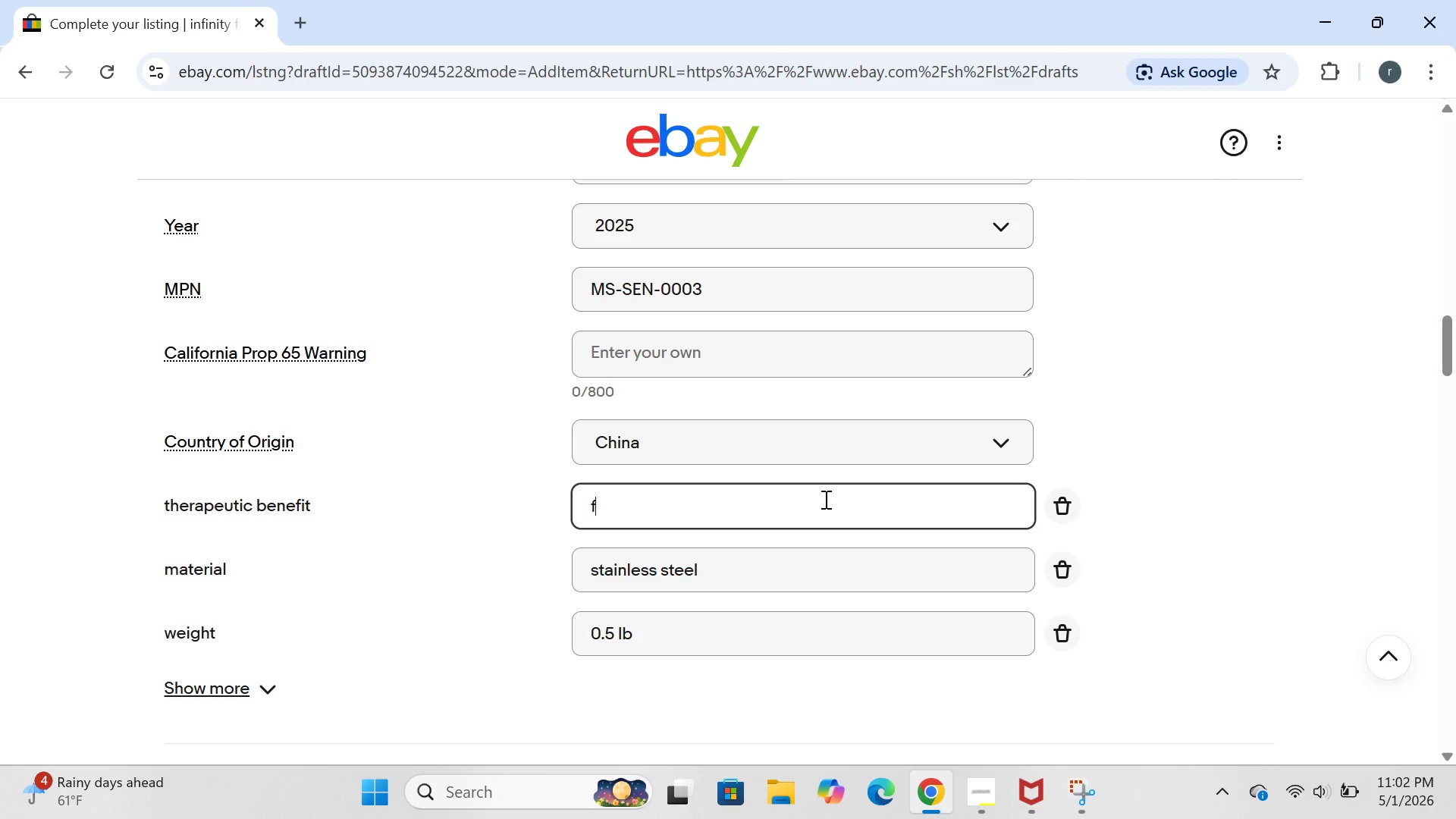 
type(focus and cocentraion enhancement,)
 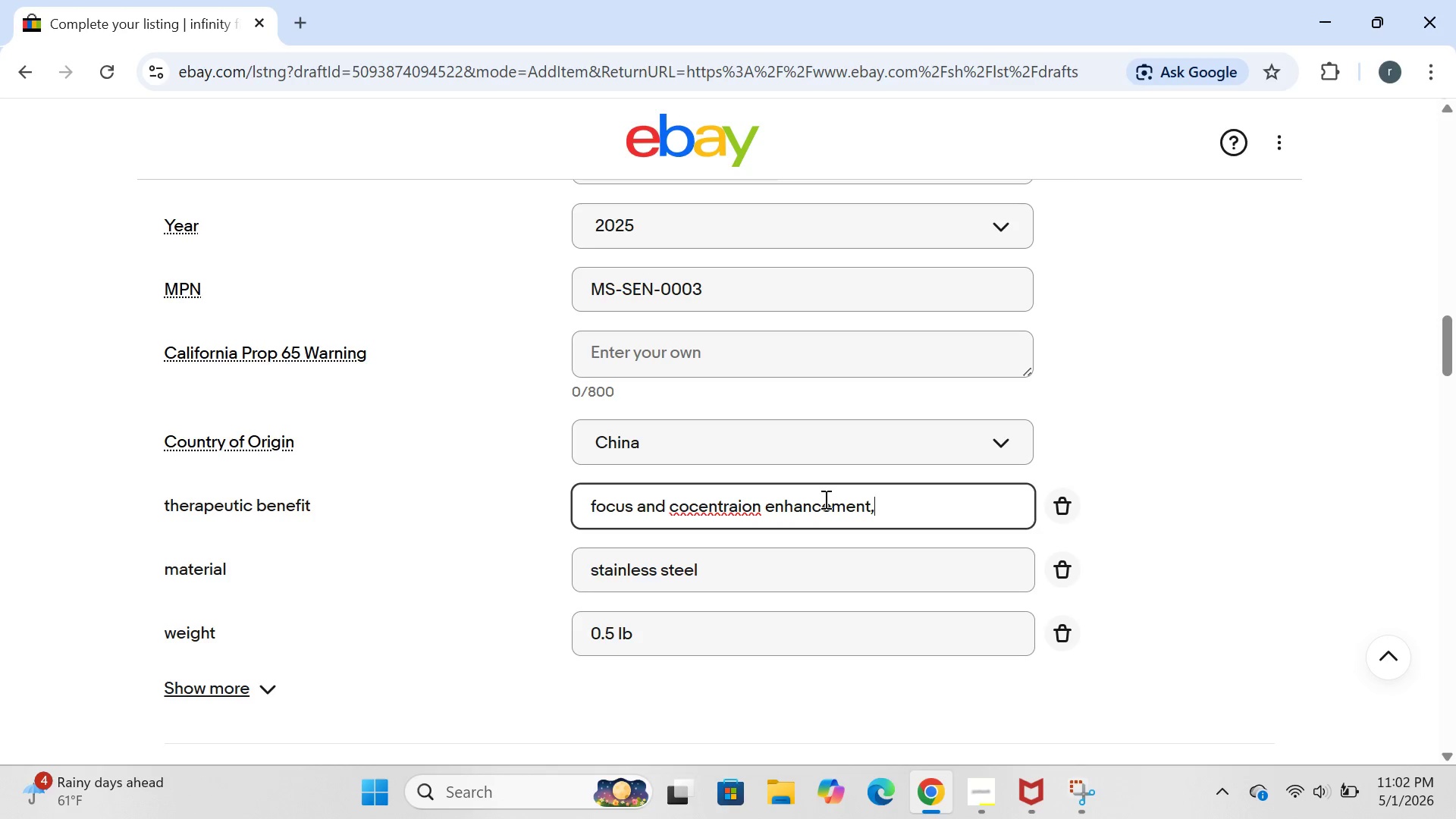 
left_click([824, 499])
 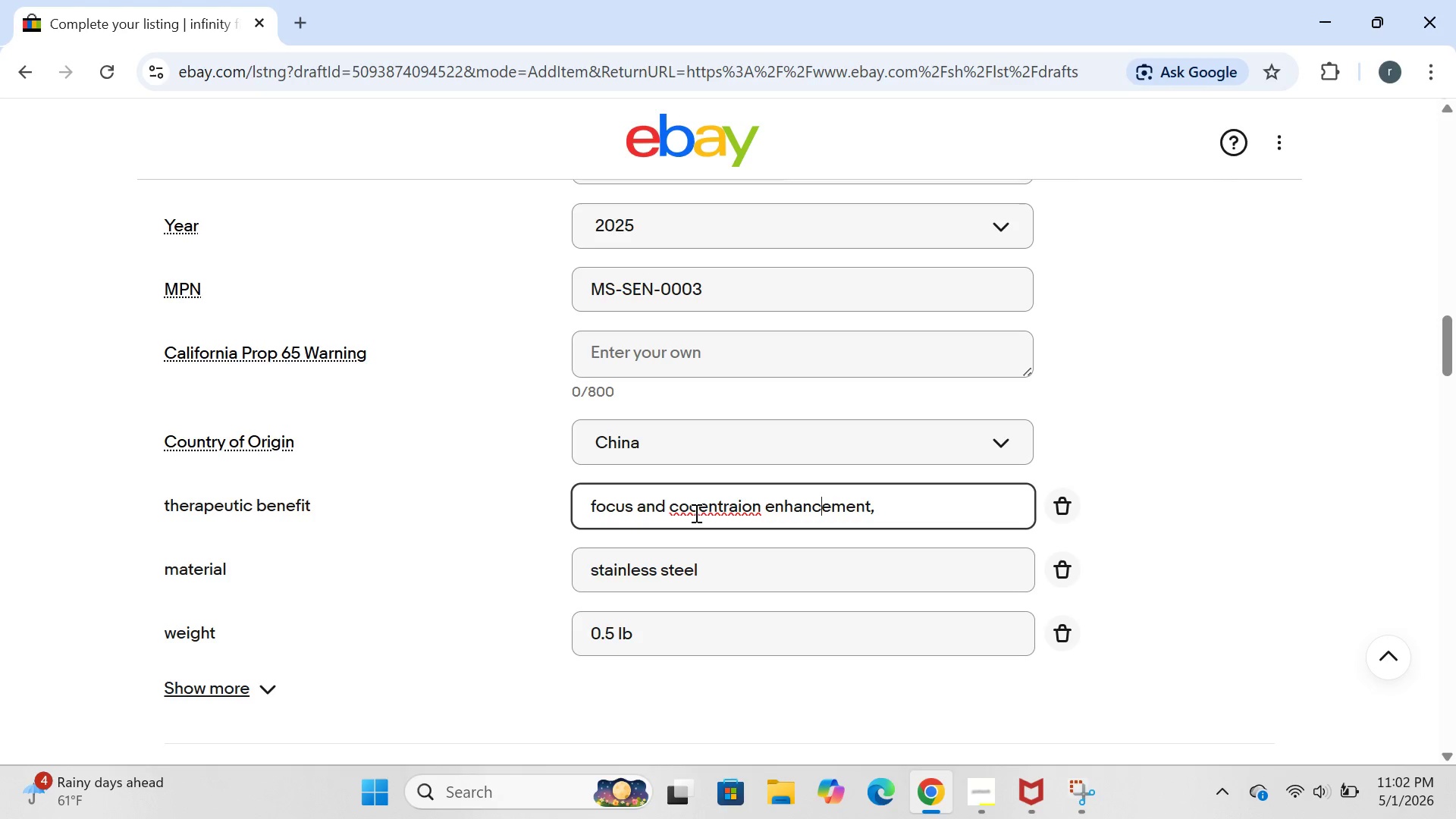 
left_click([695, 504])
 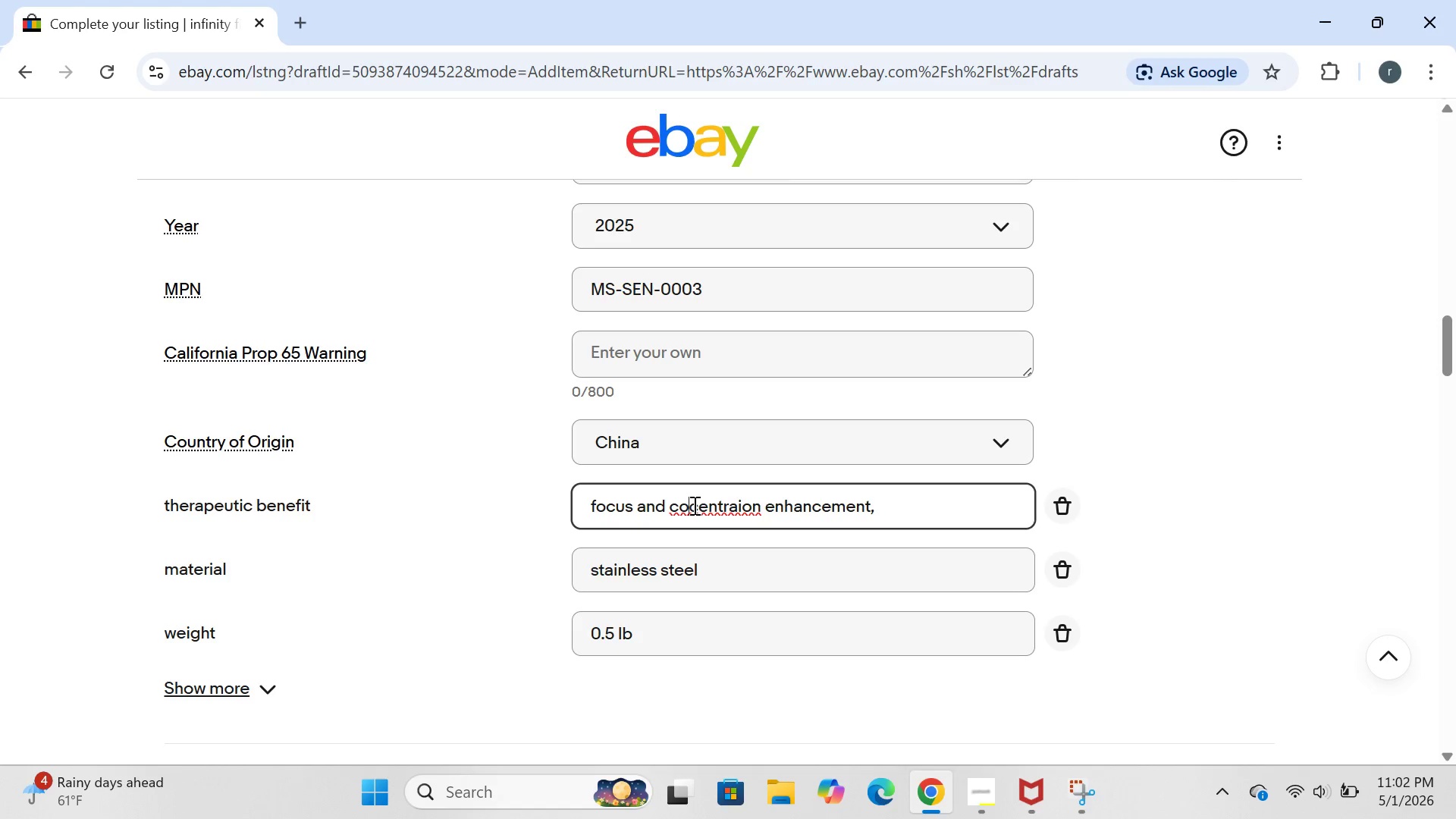 
double_click([693, 505])
 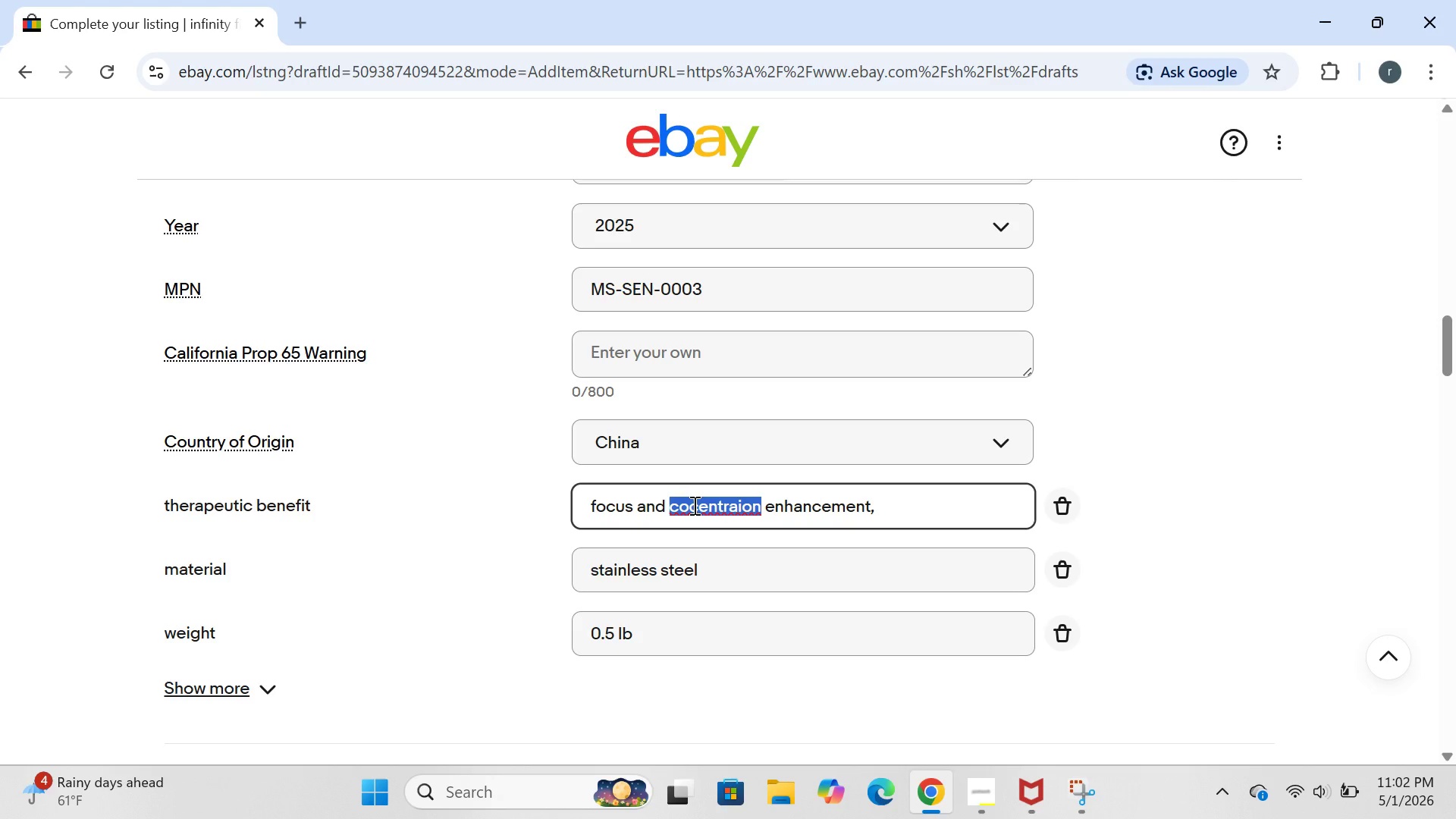 
left_click([693, 505])
 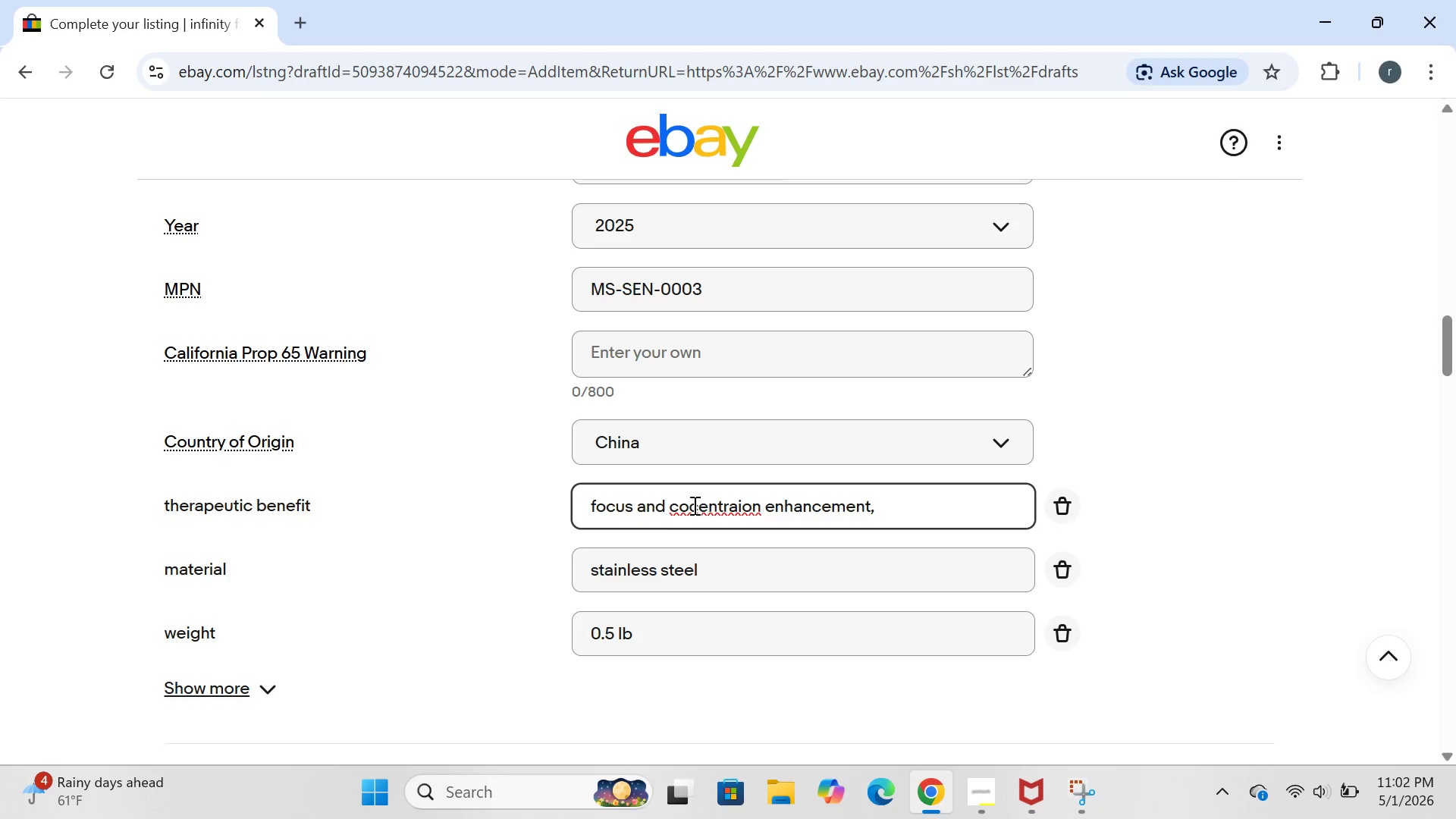 
key(N)
 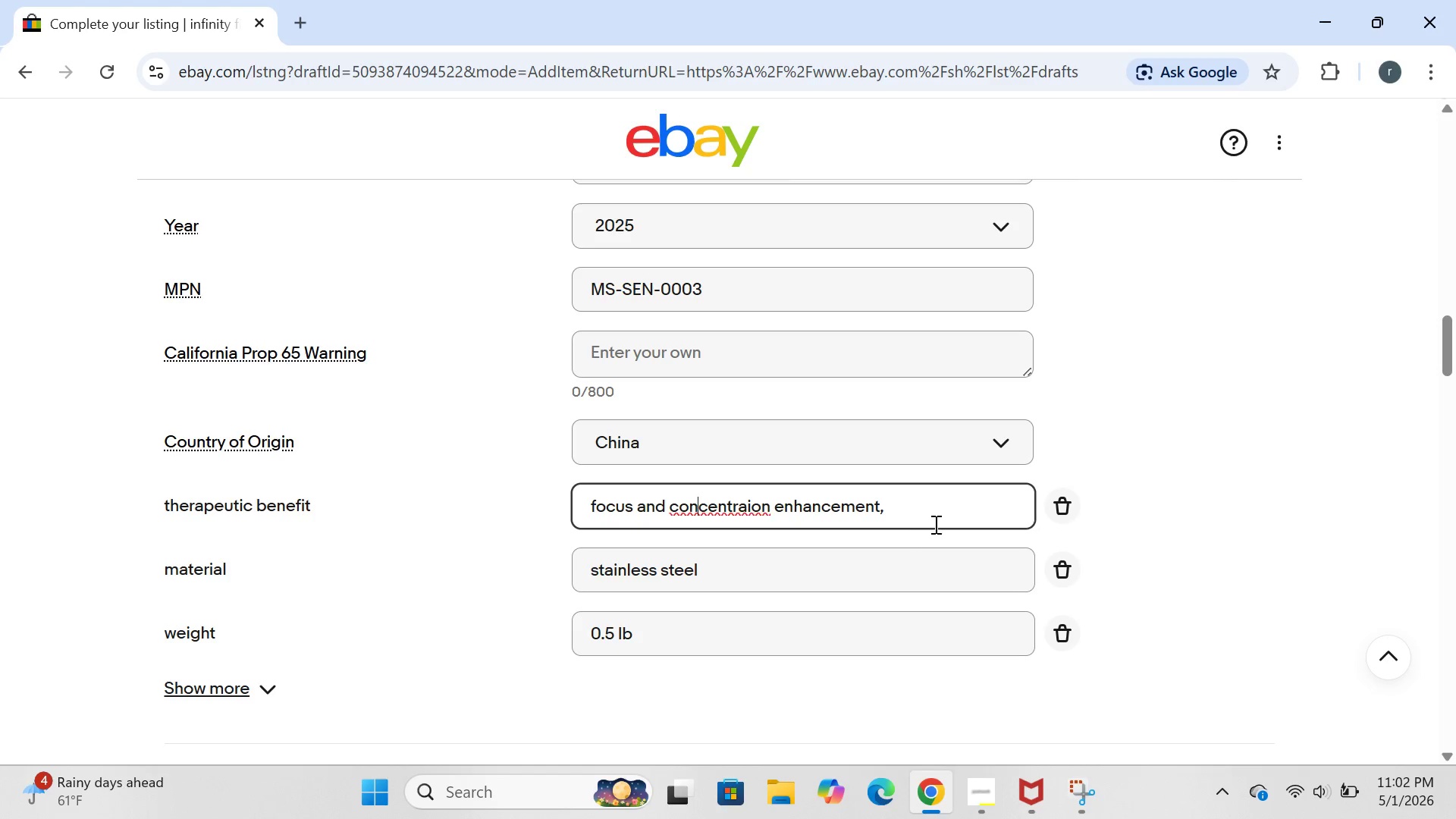 
double_click([934, 524])
 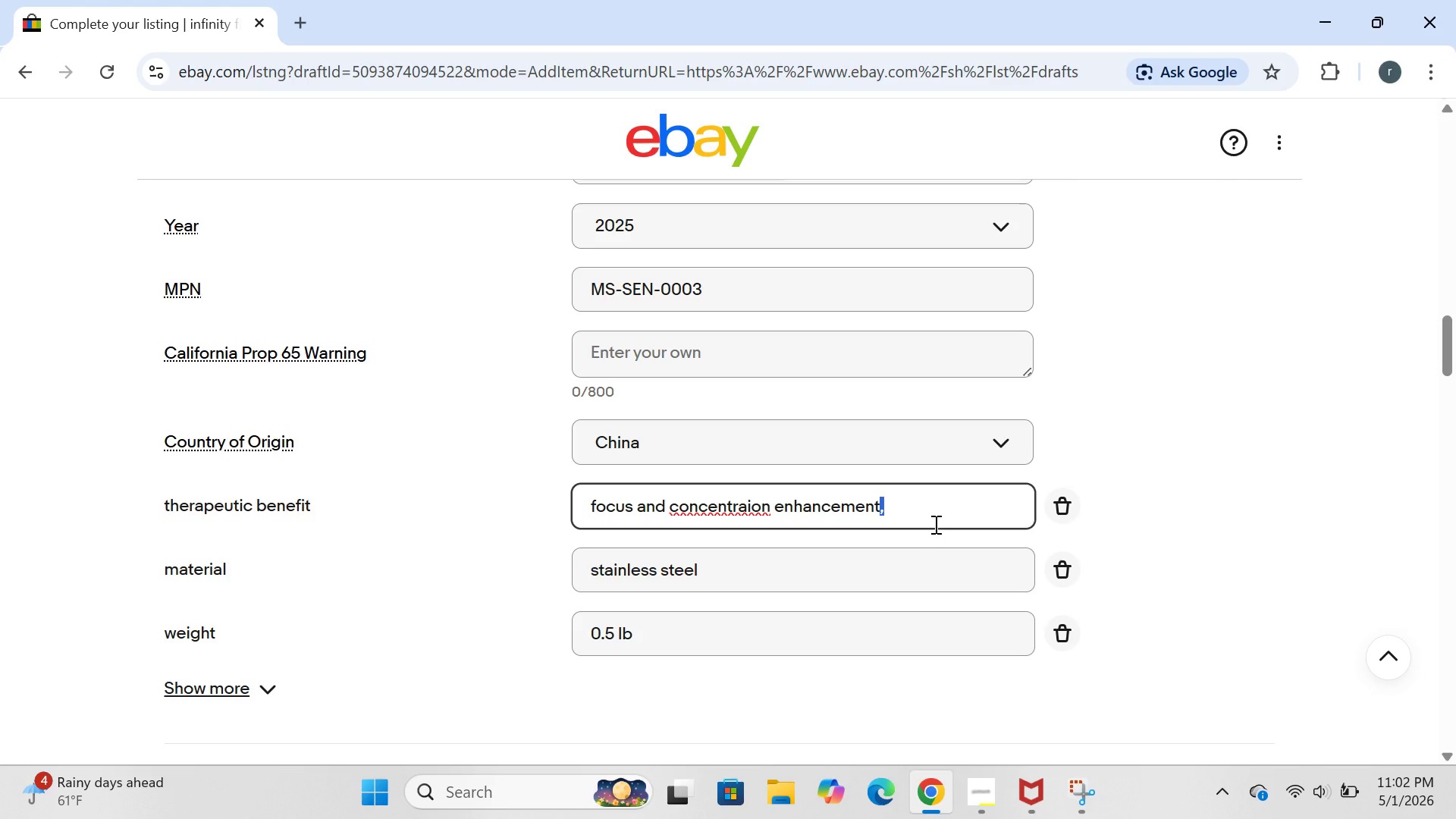 
left_click([934, 524])
 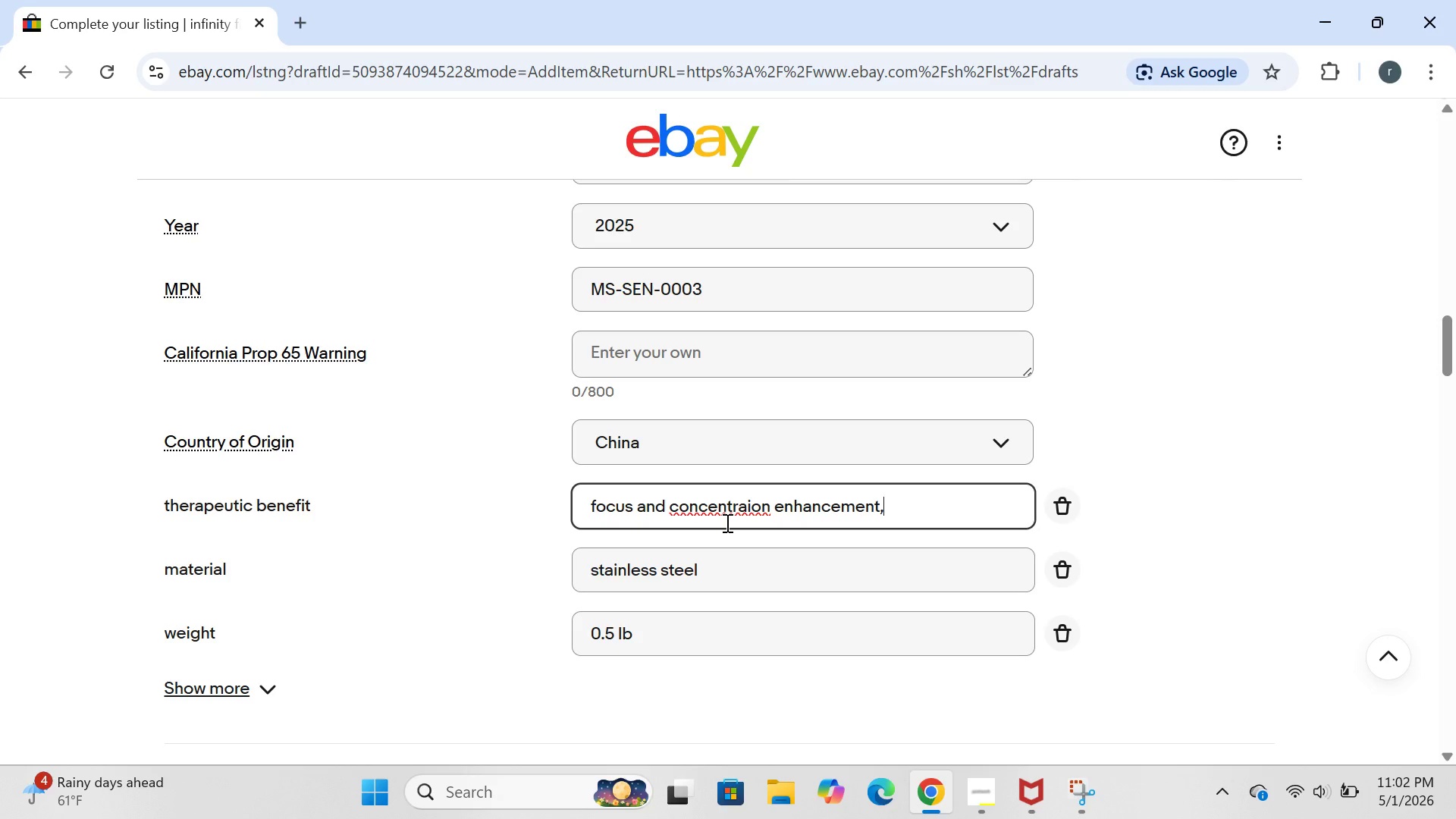 
wait(9.61)
 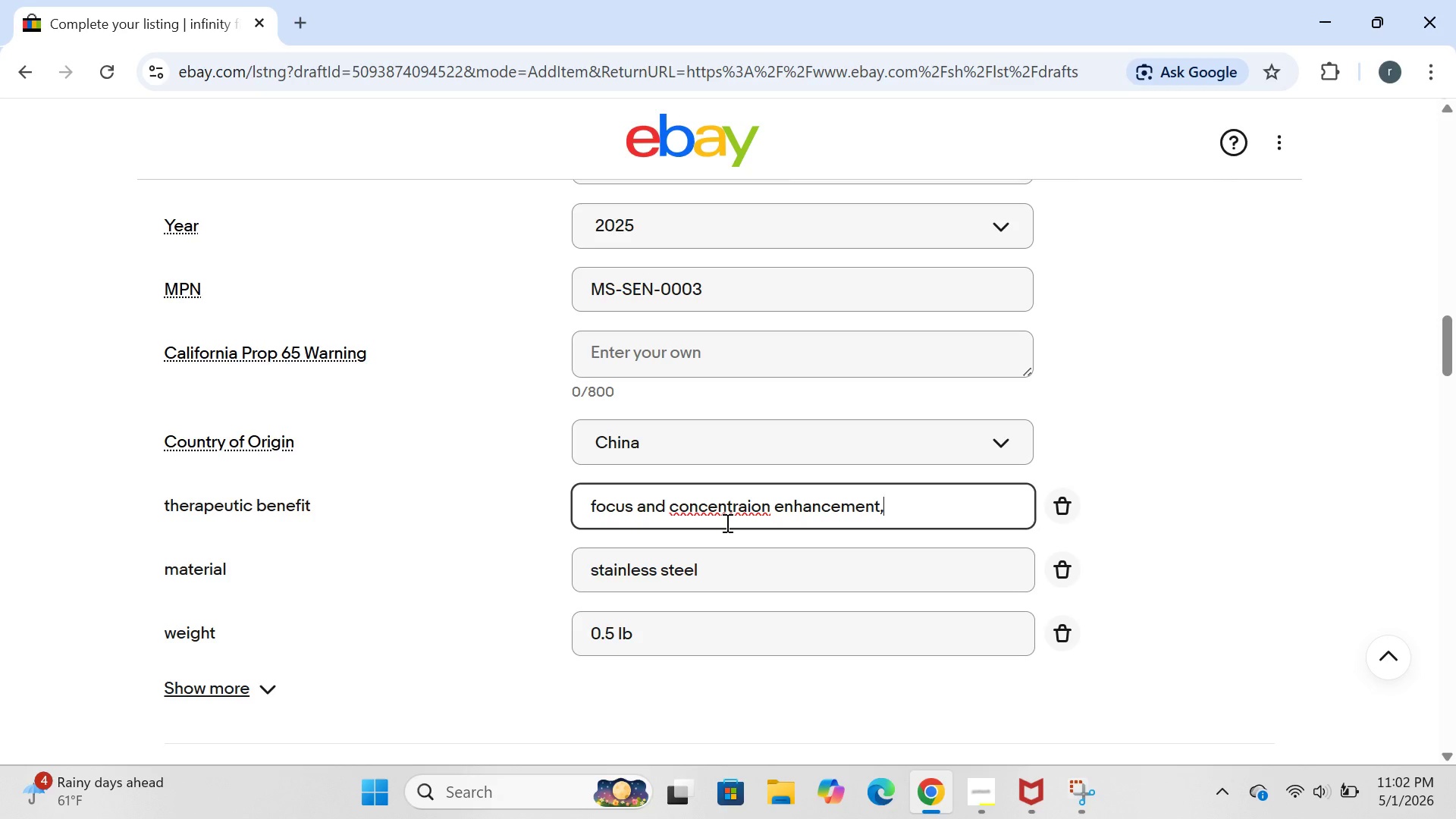 
left_click([681, 508])
 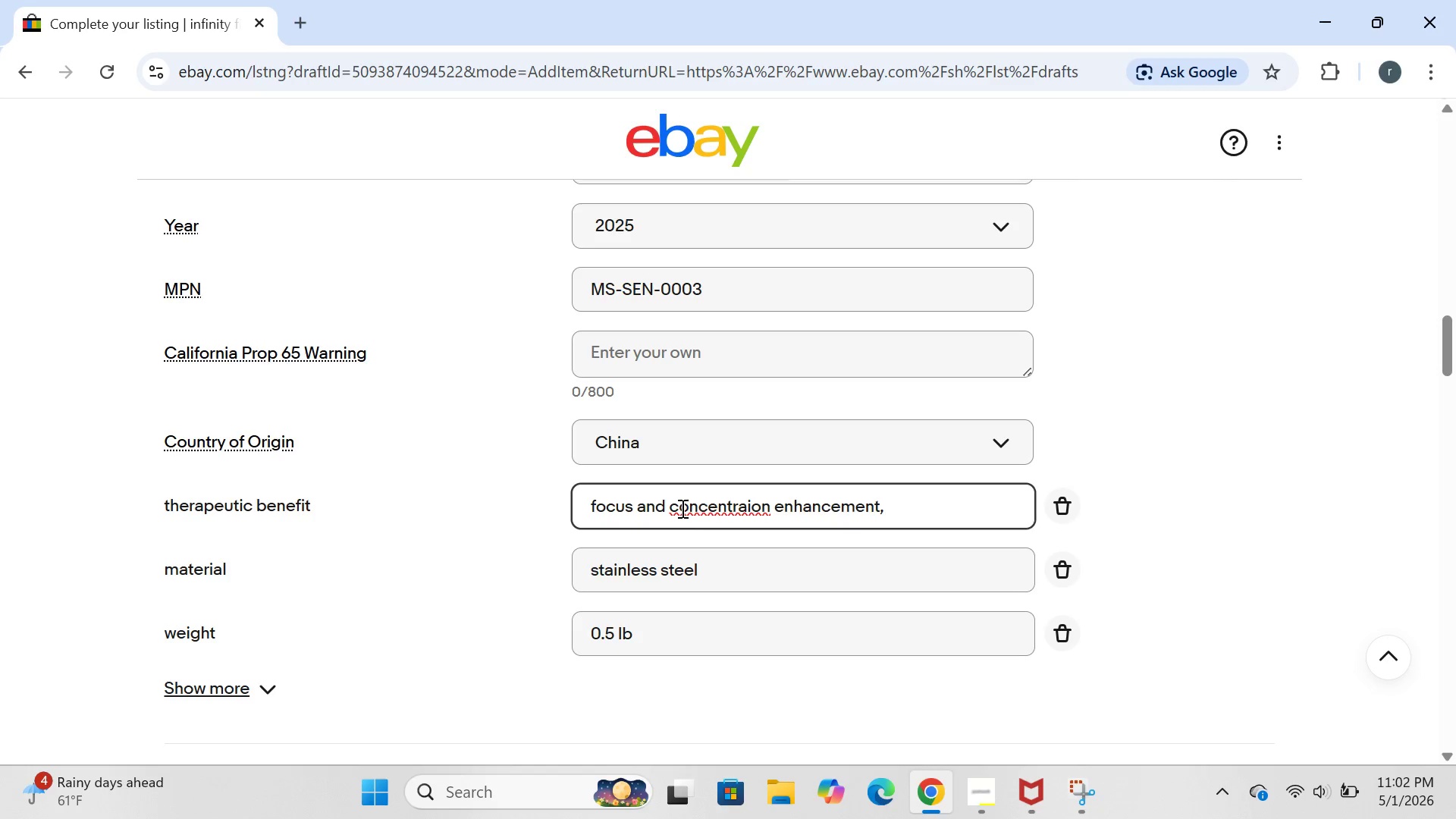 
key(Backspace)
 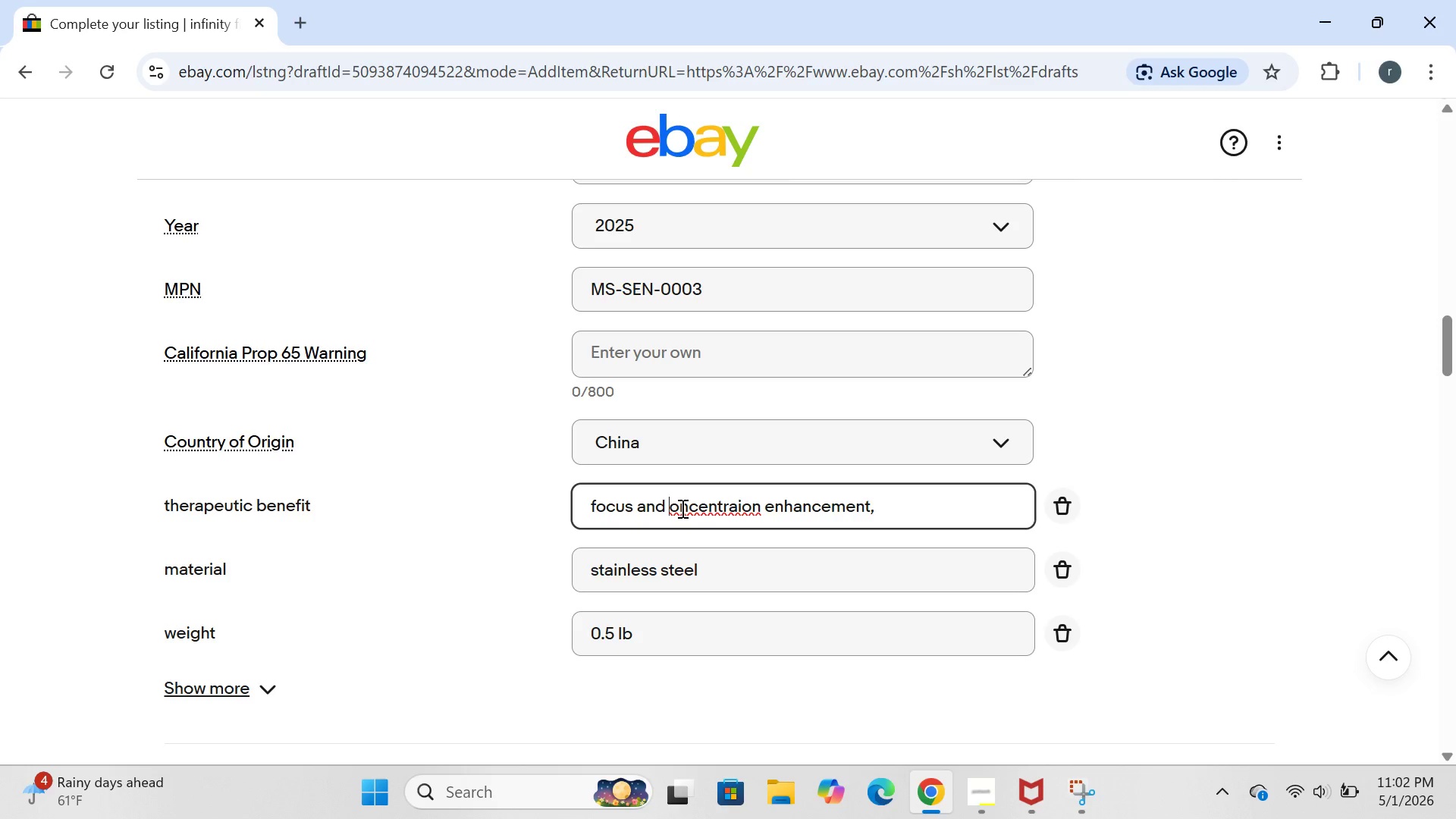 
key(CapsLock)
 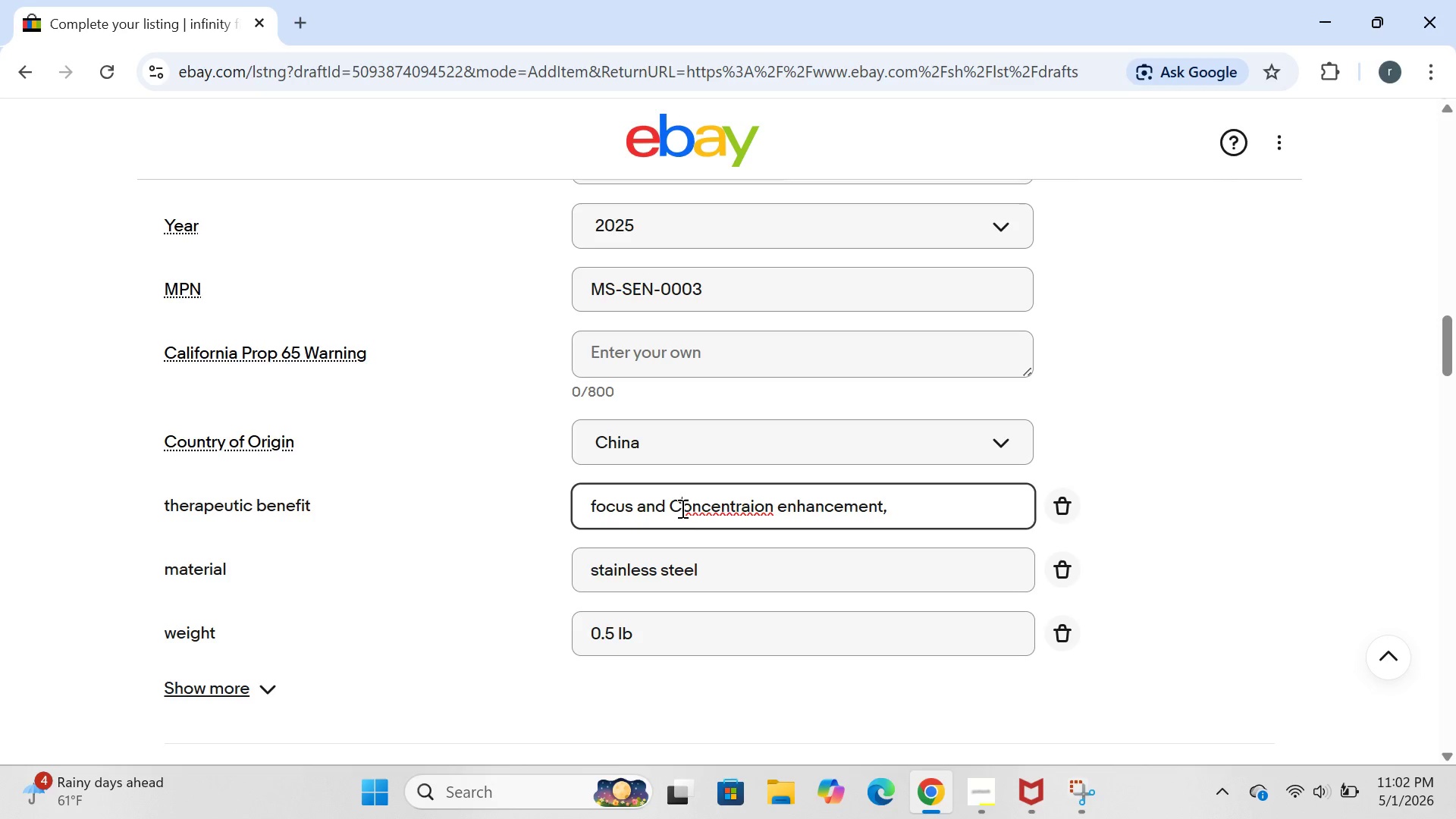 
key(C)
 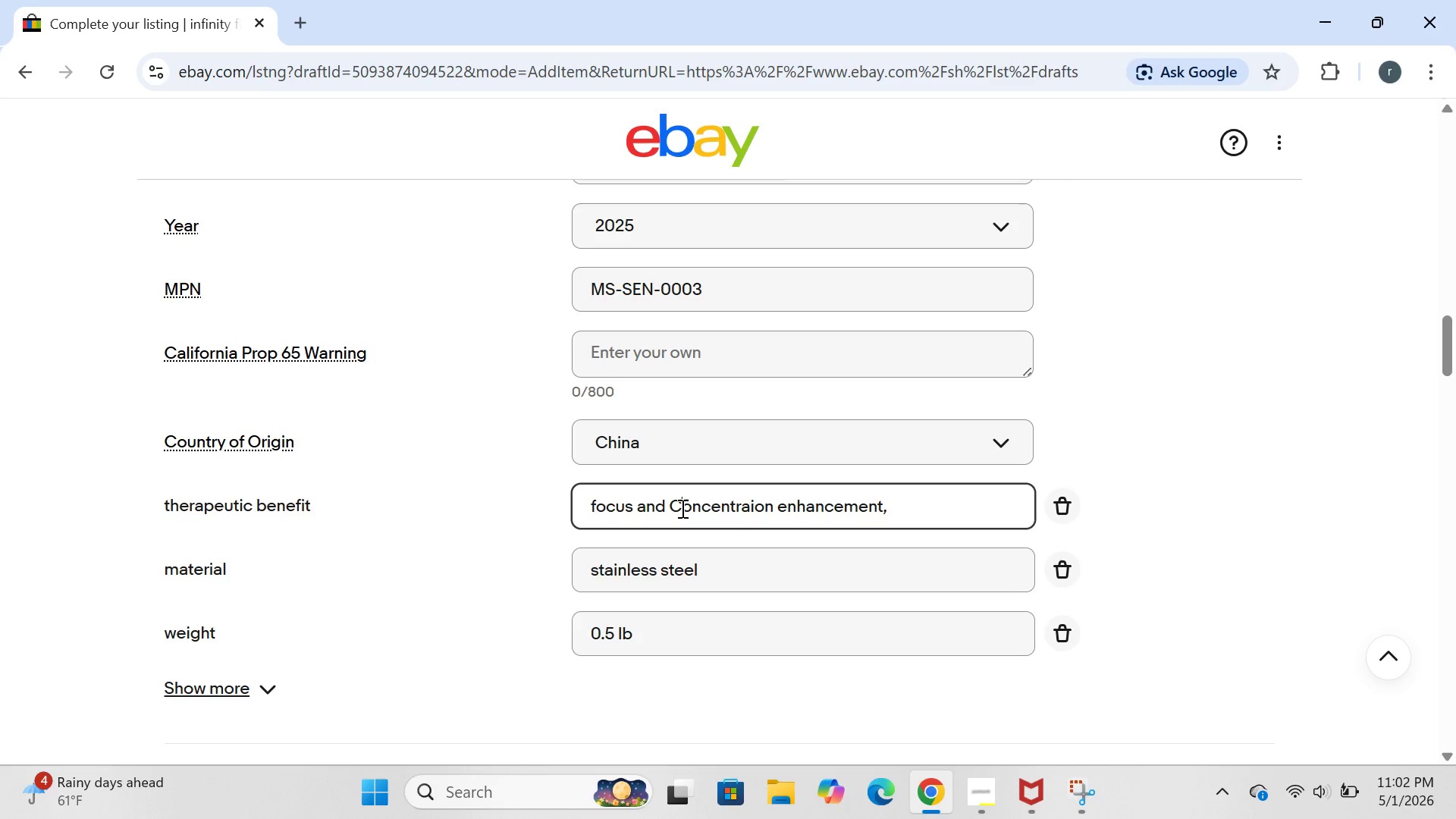 
key(CapsLock)
 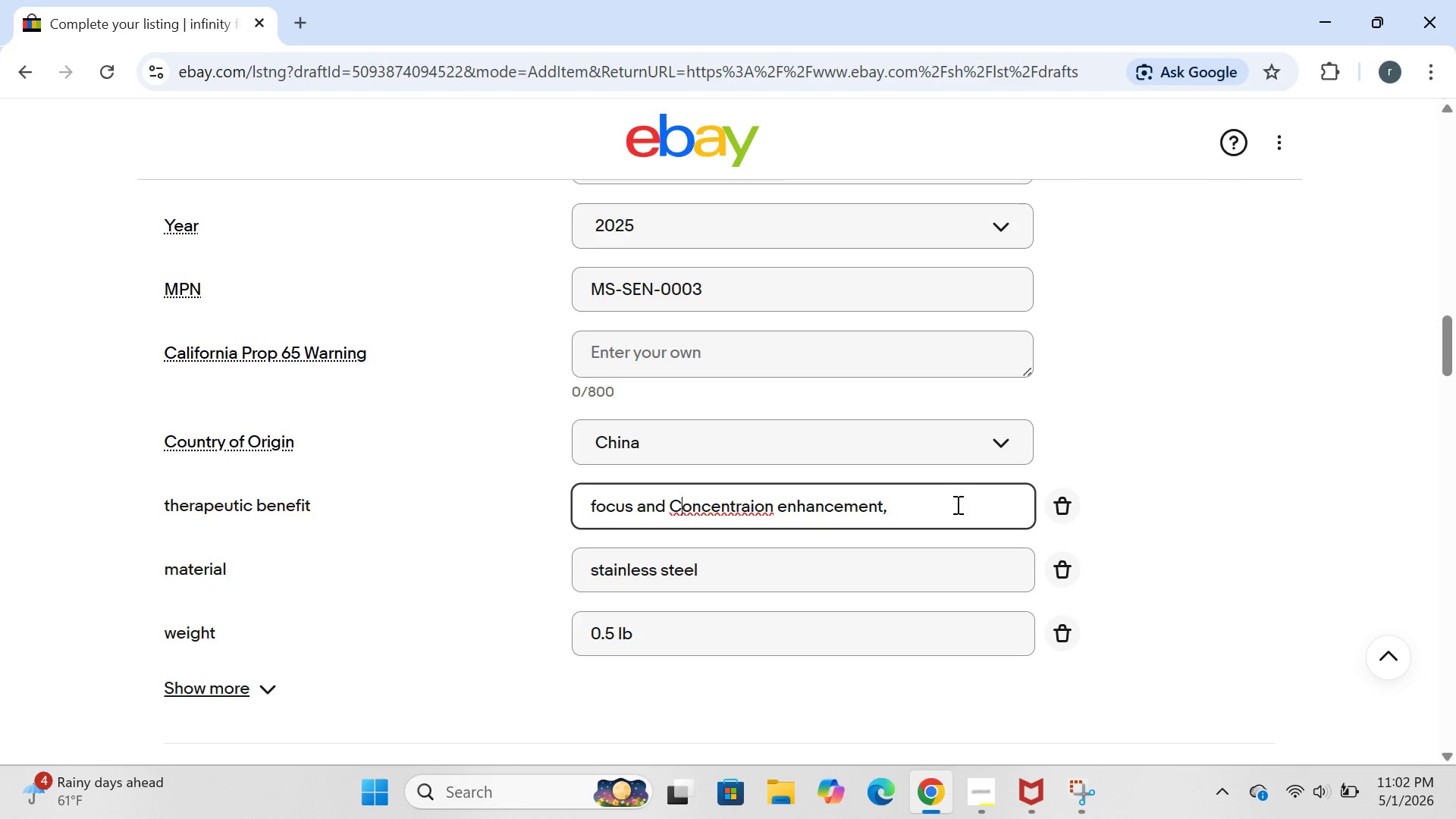 
left_click([941, 504])
 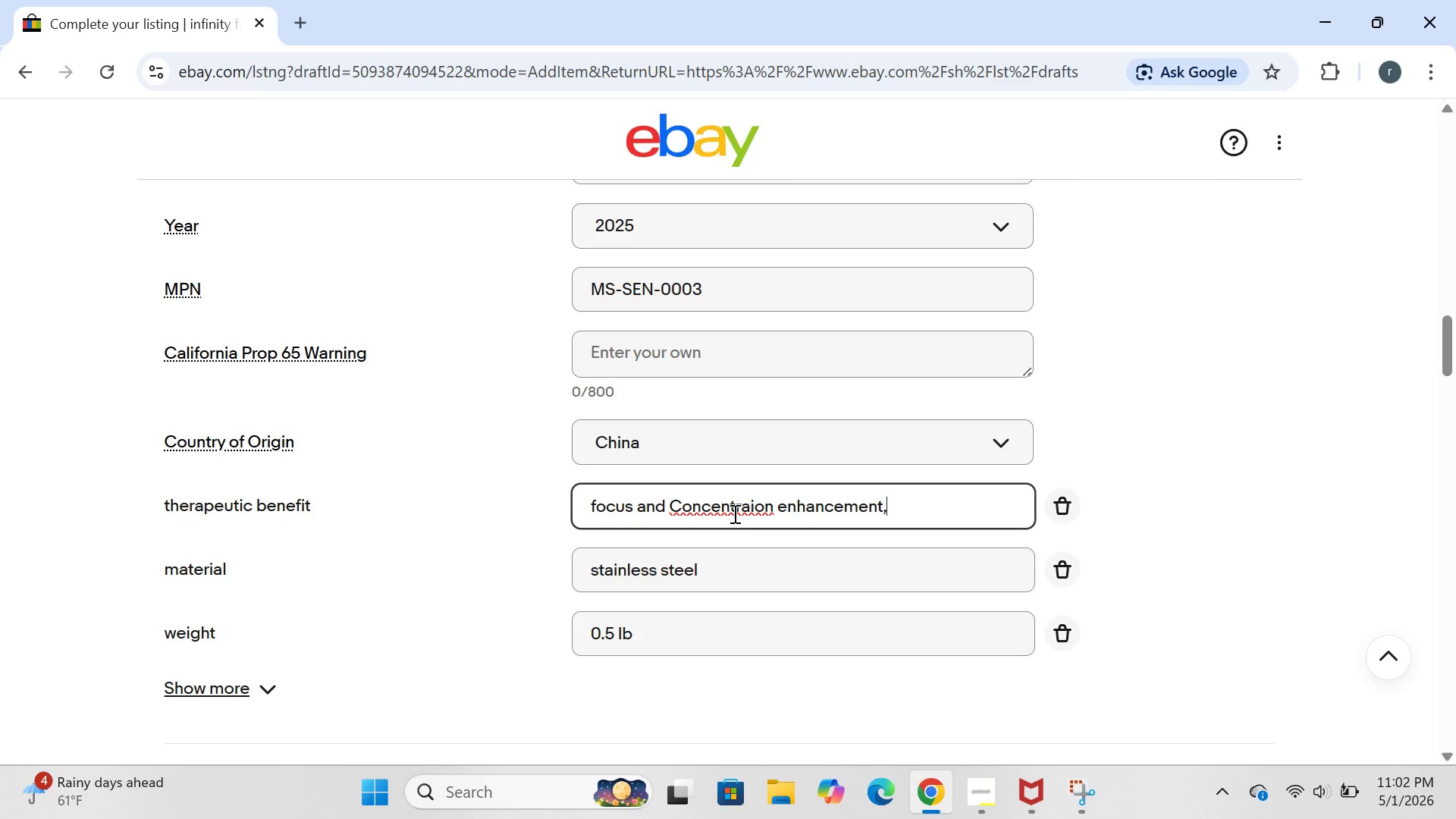 
wait(14.38)
 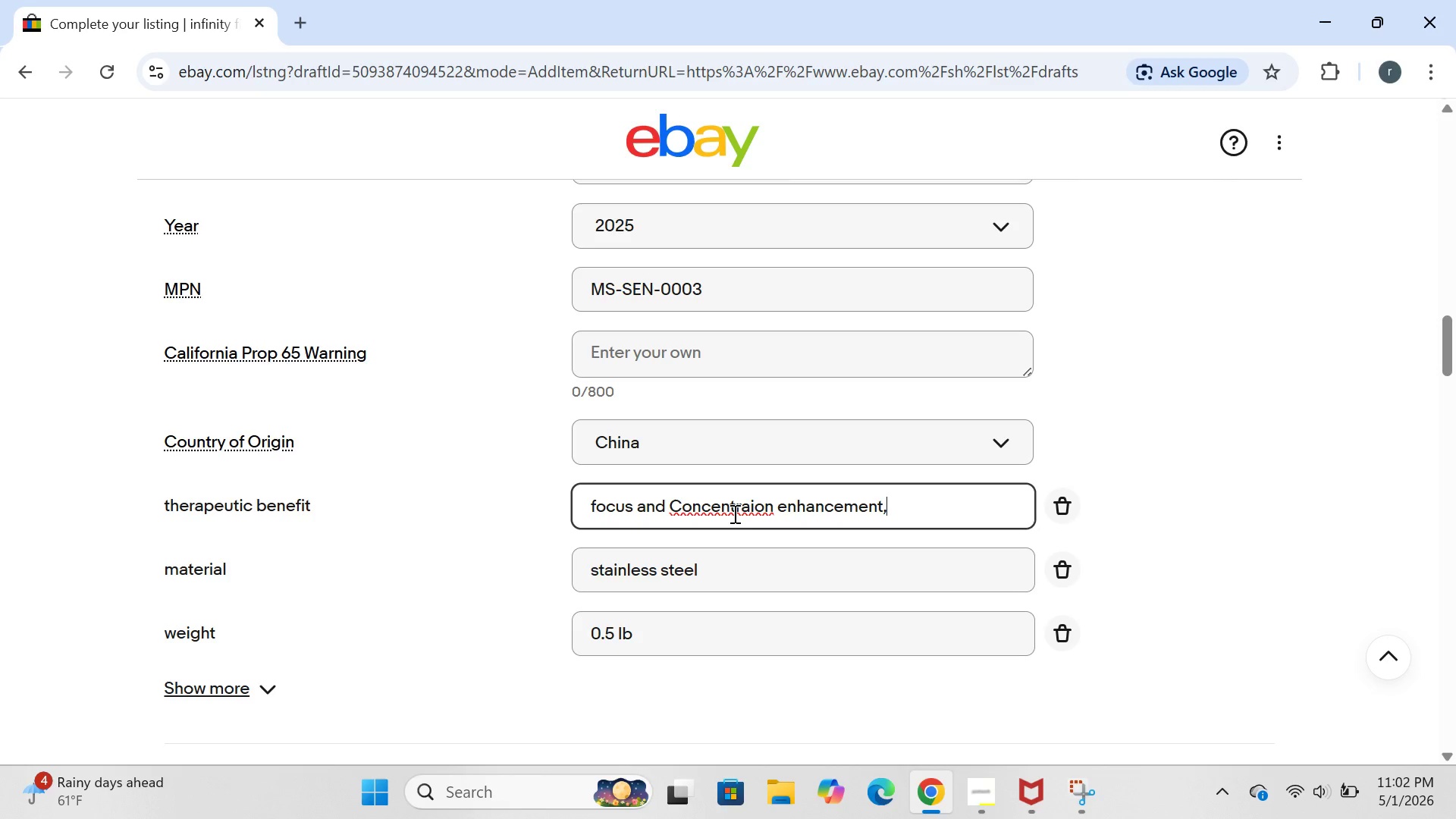 
left_click([750, 512])
 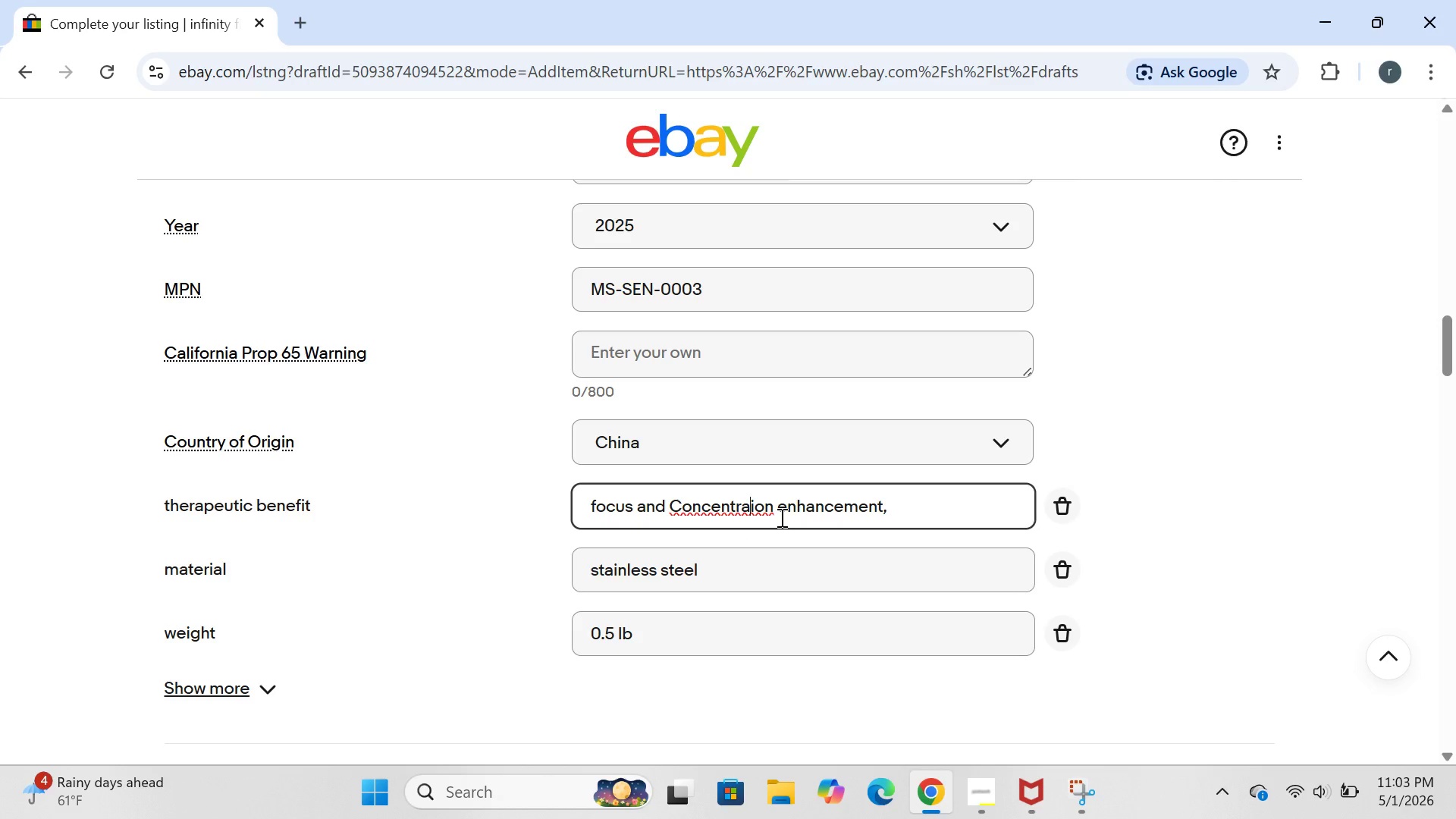 
key(T)
 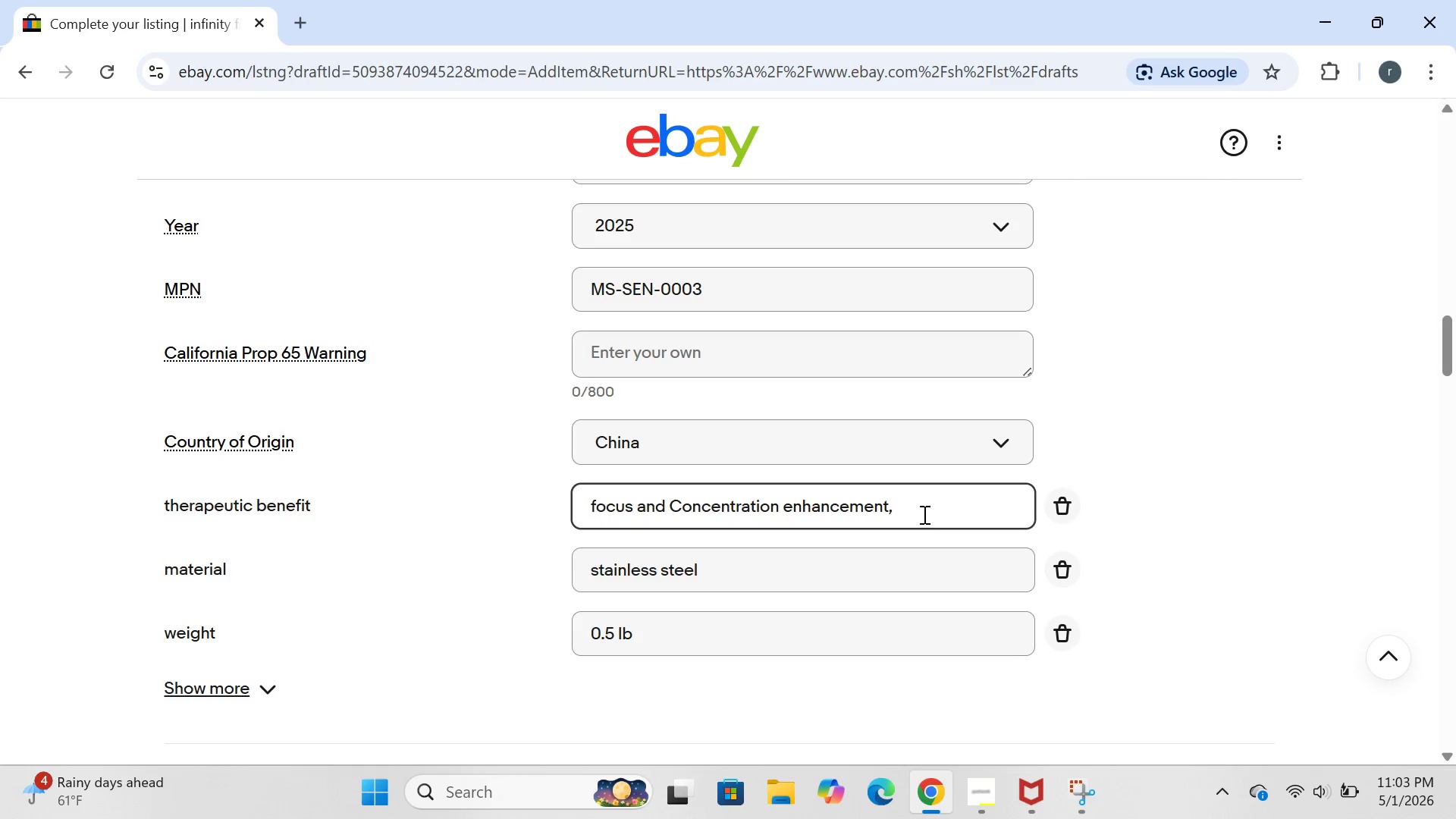 
left_click([927, 516])
 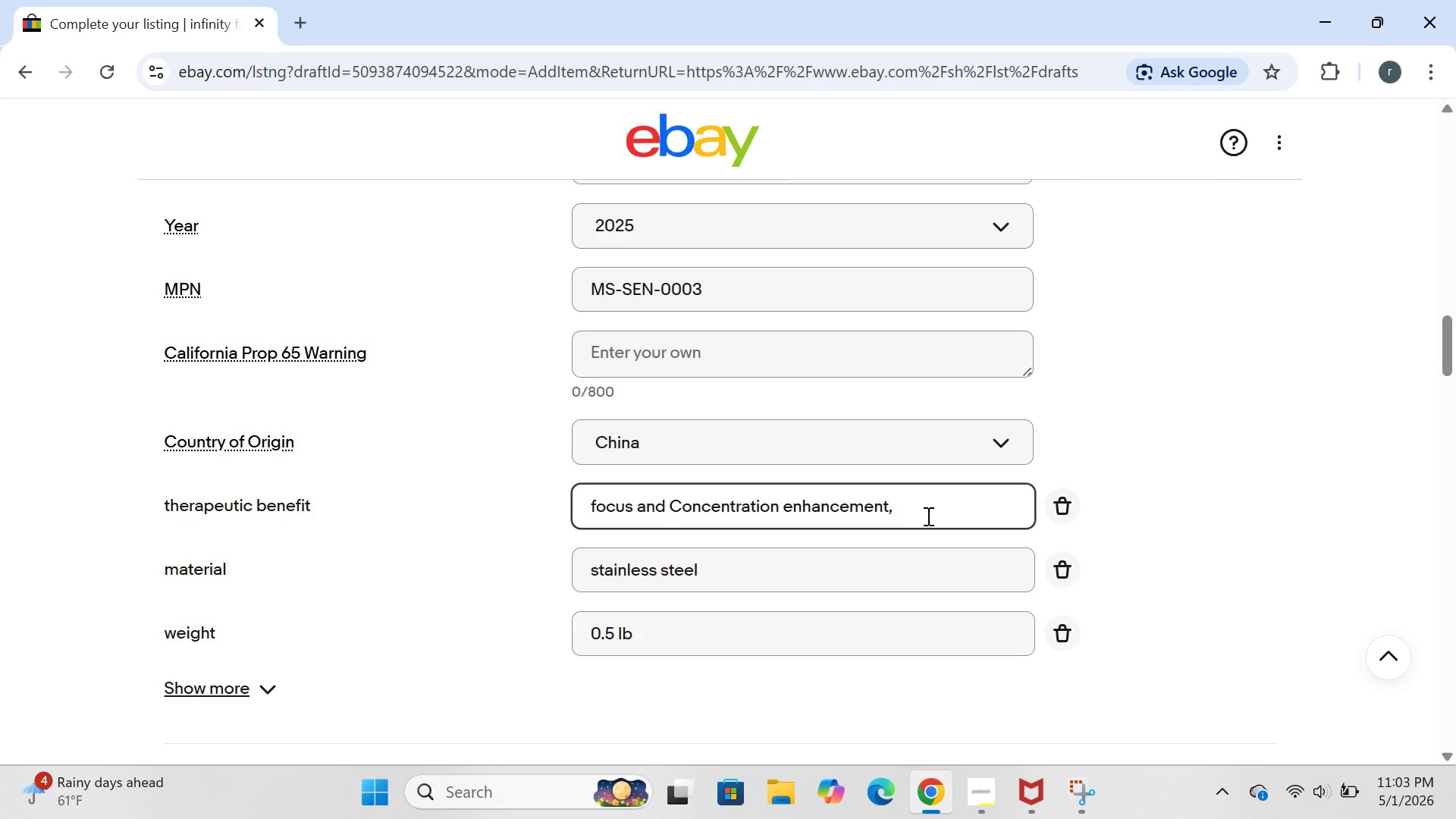 
type(anxirty)
 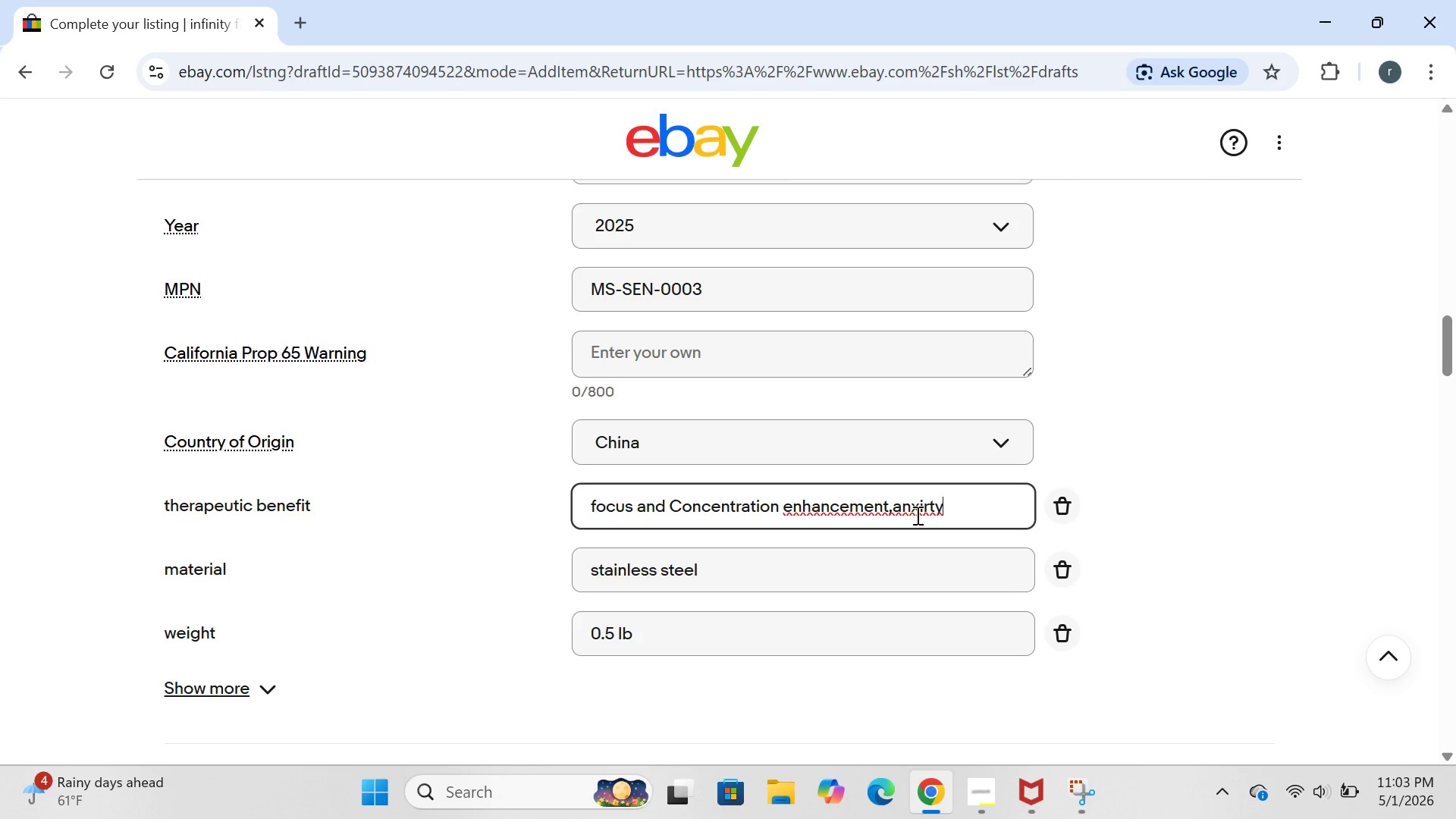 
type( reduc)
 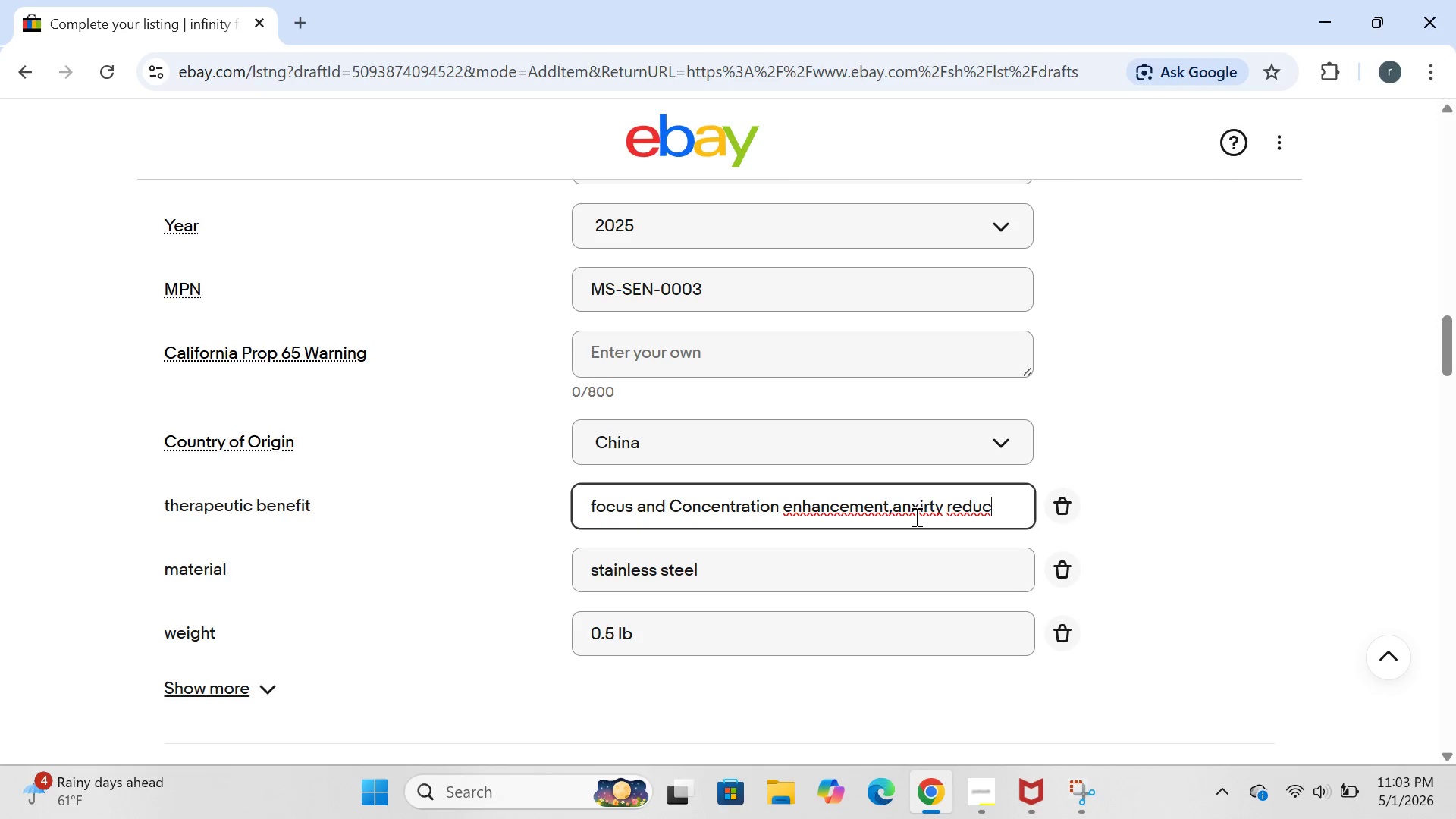 
left_click([914, 517])
 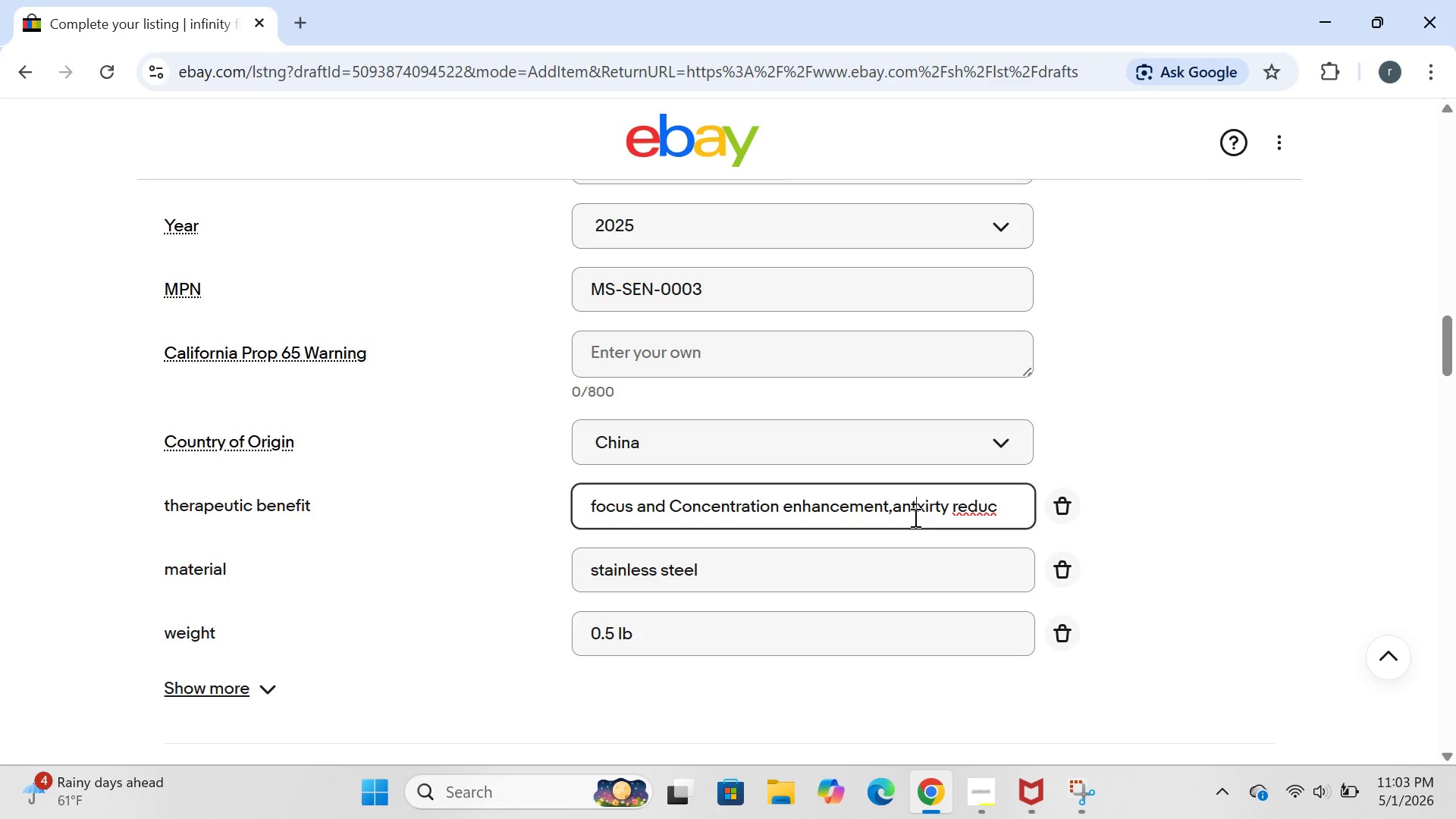 
type(tion)
 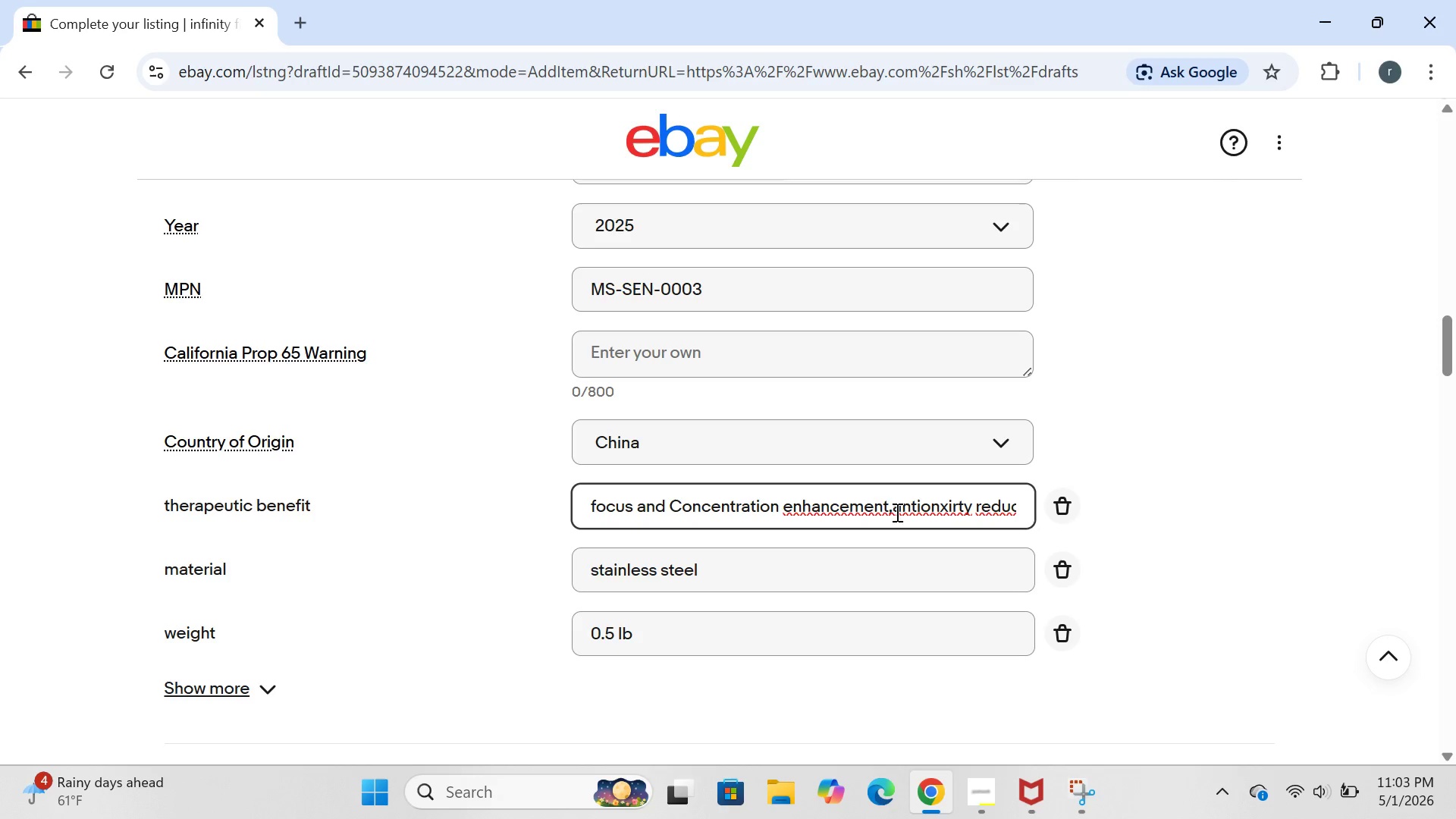 
wait(5.09)
 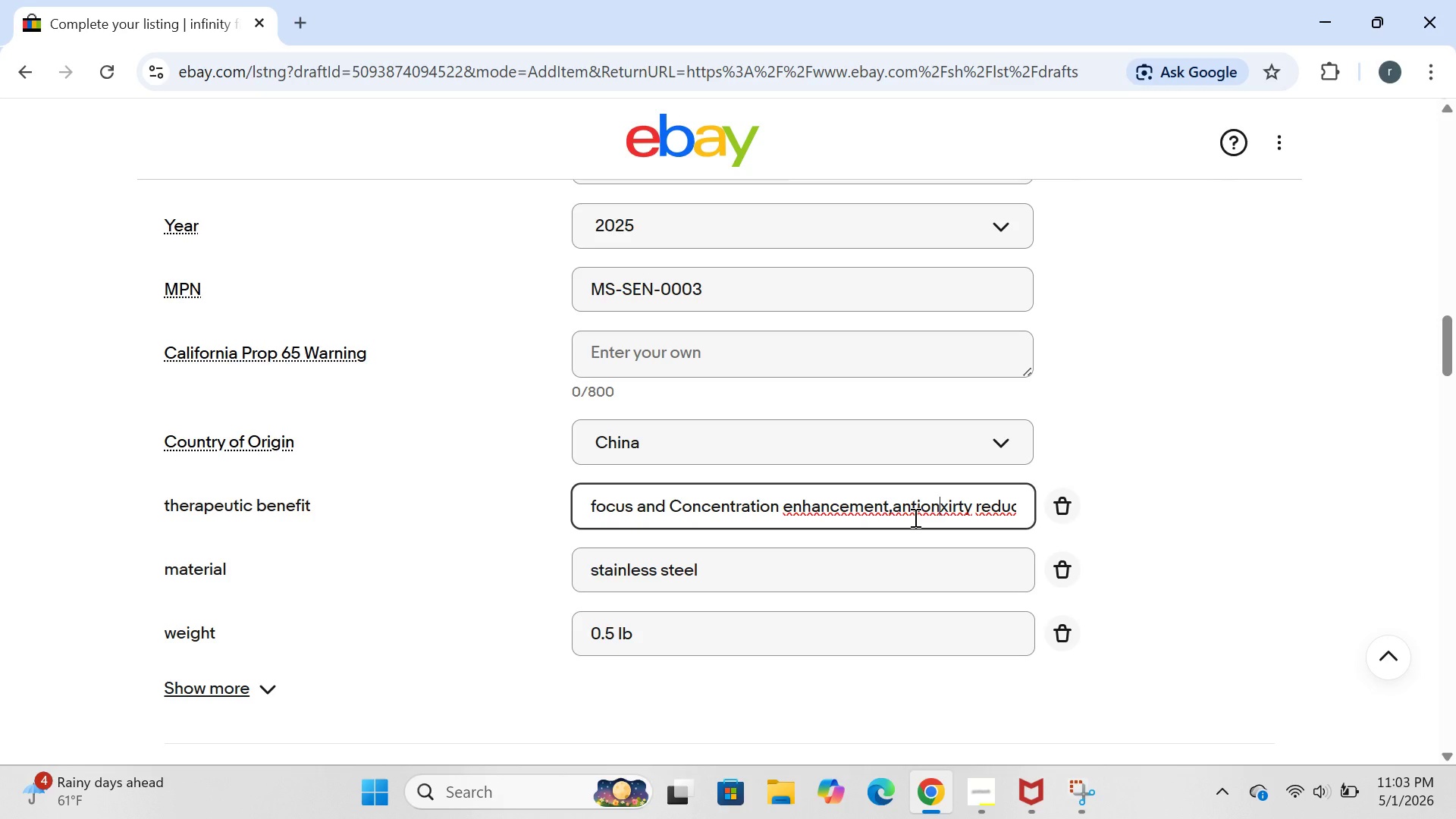 
left_click([897, 508])
 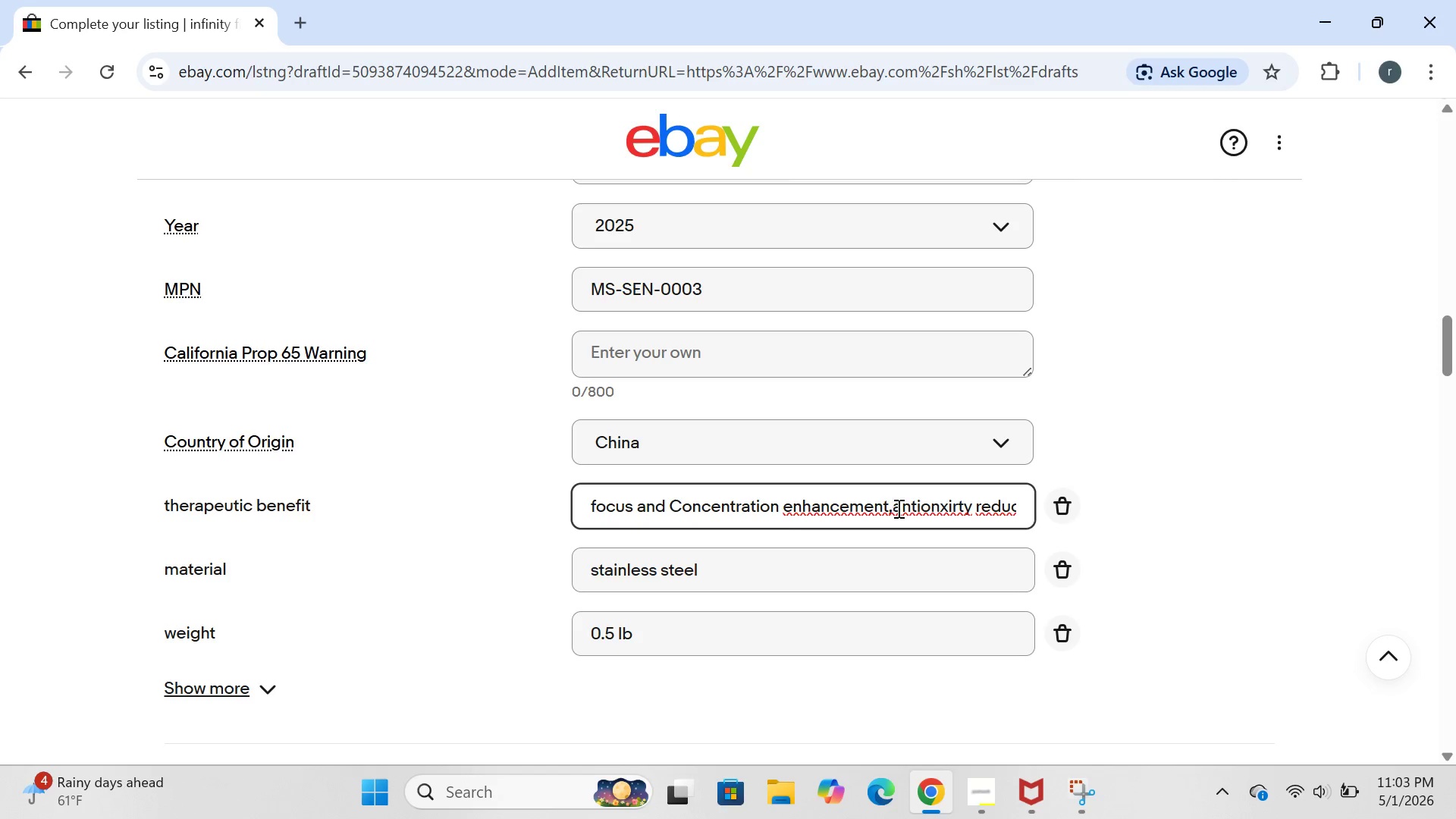 
key(Space)
 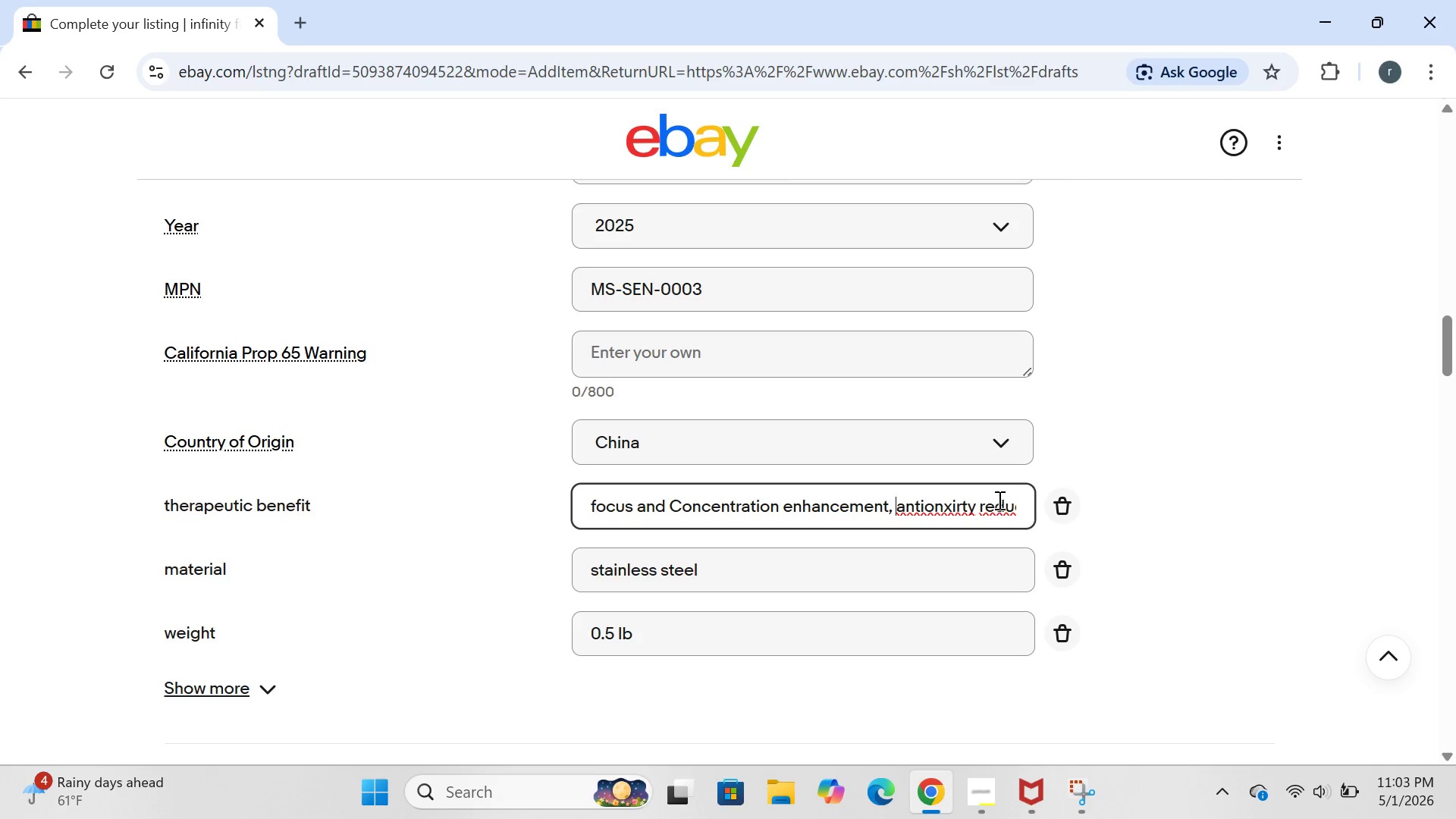 
left_click([981, 505])
 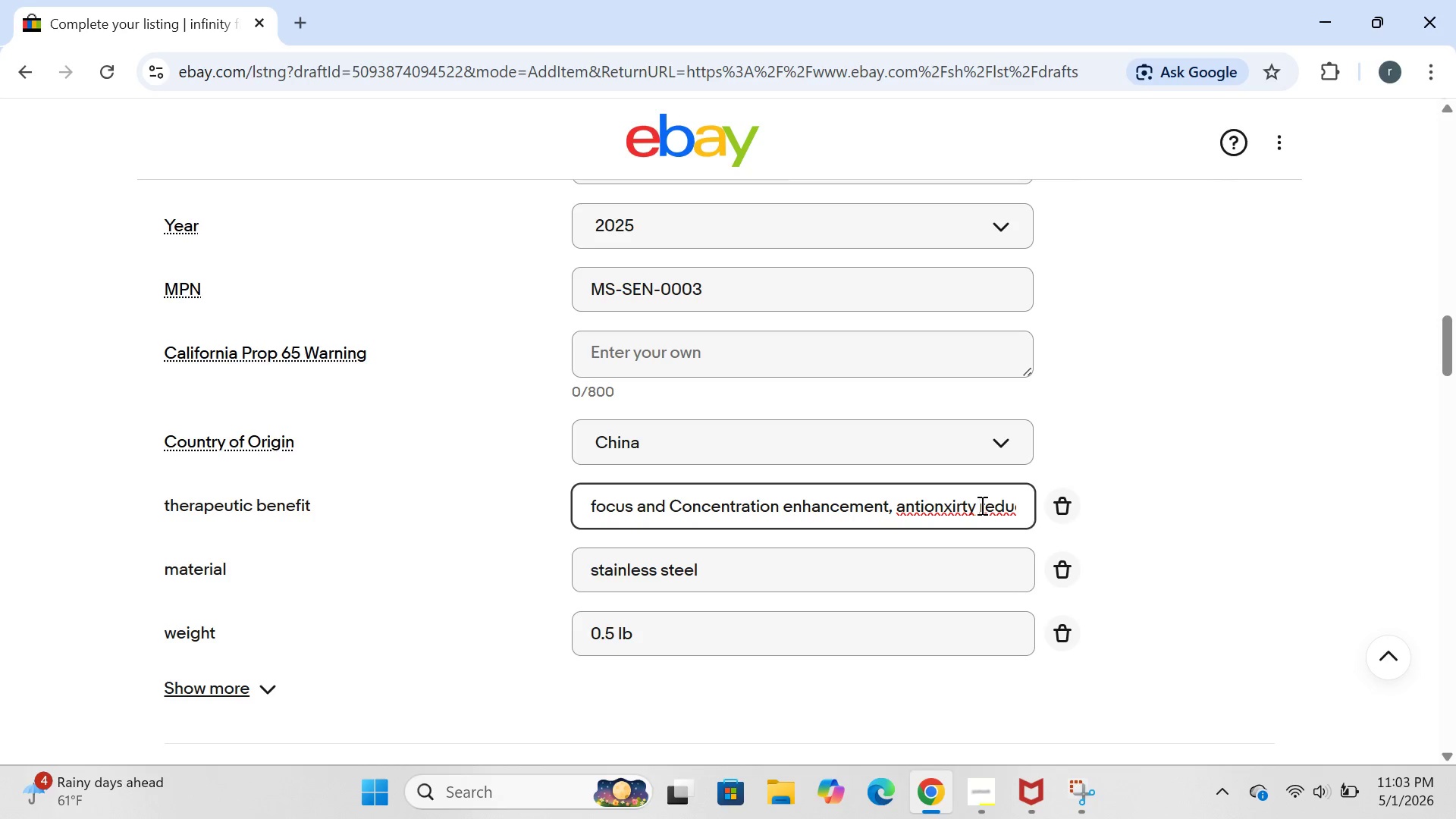 
key(Space)
 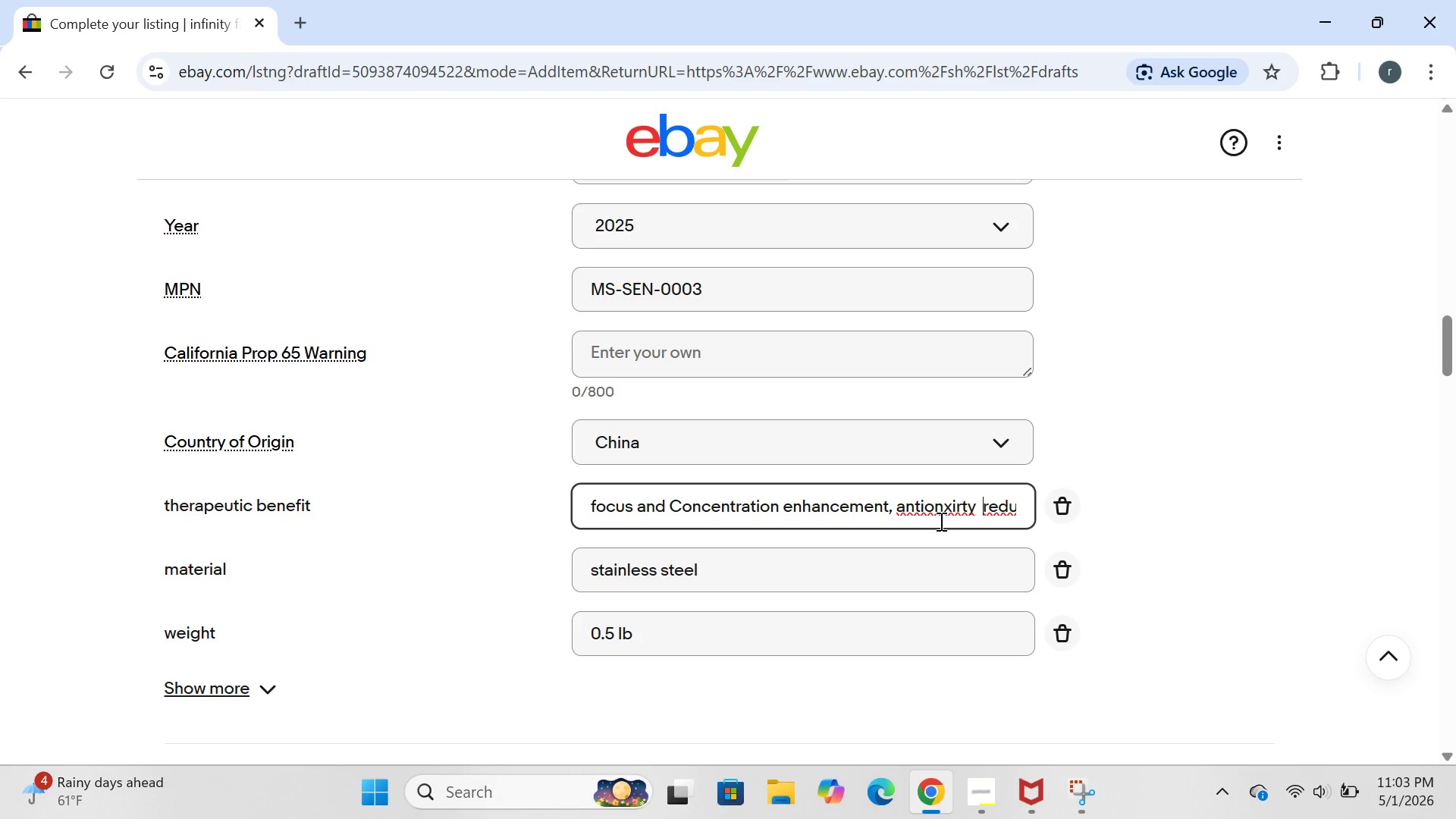 
wait(6.02)
 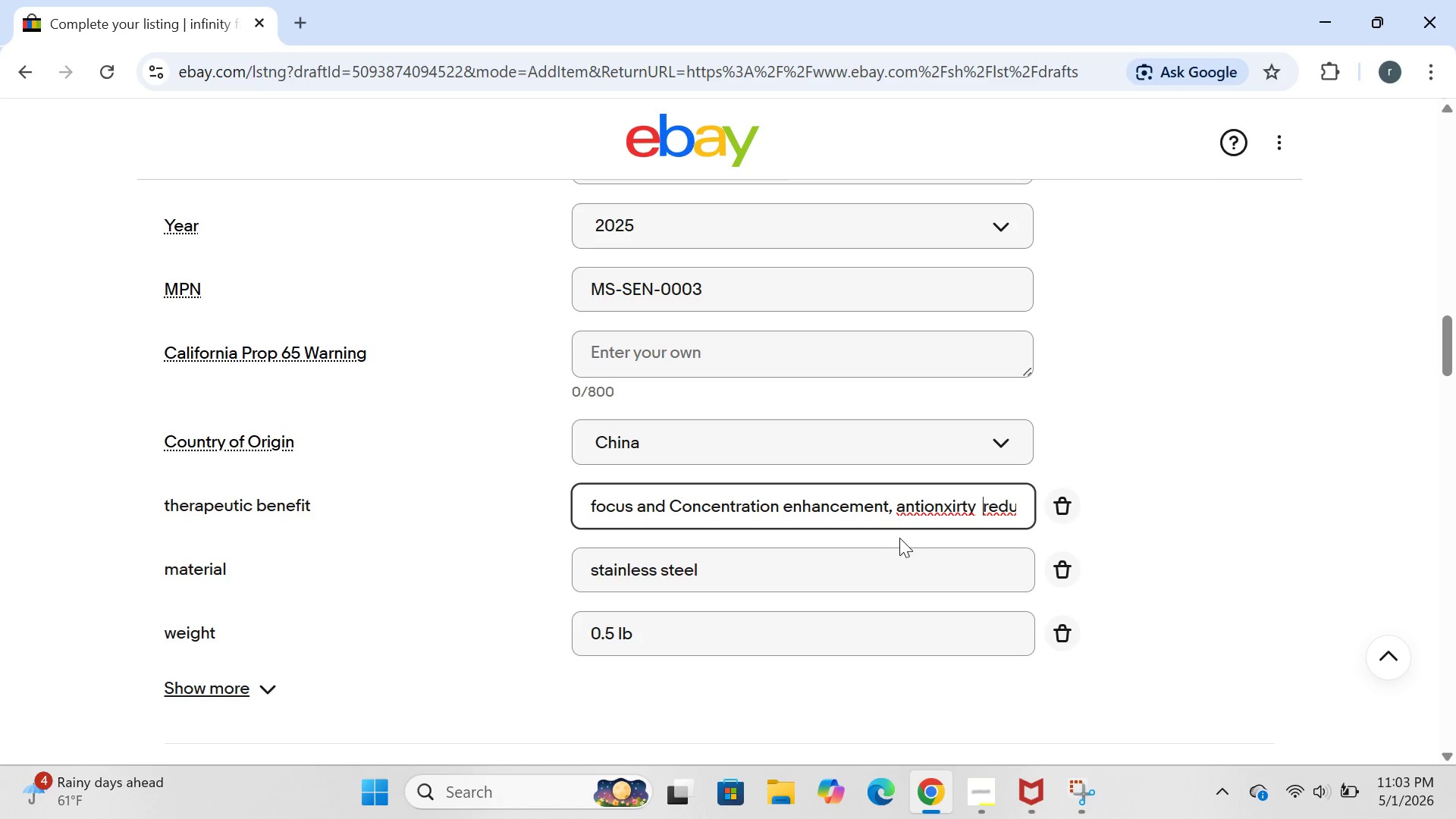 
key(Backspace)
key(Backspace)
key(Backspace)
key(Backspace)
key(Backspace)
key(Backspace)
key(Backspace)
key(Backspace)
key(Backspace)
key(Backspace)
key(Backspace)
key(Backspace)
type(nxirty )
 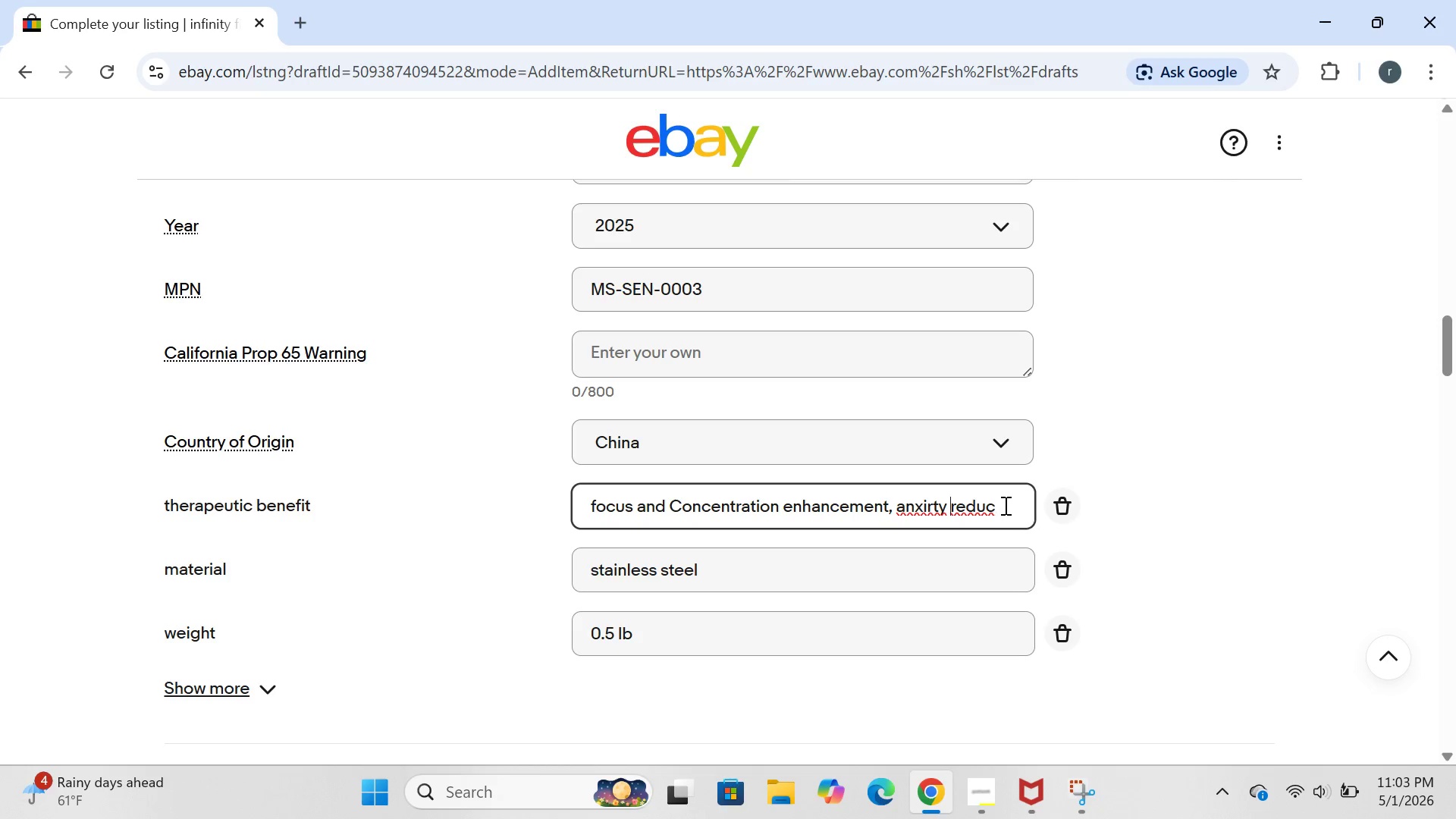 
left_click([1004, 505])
 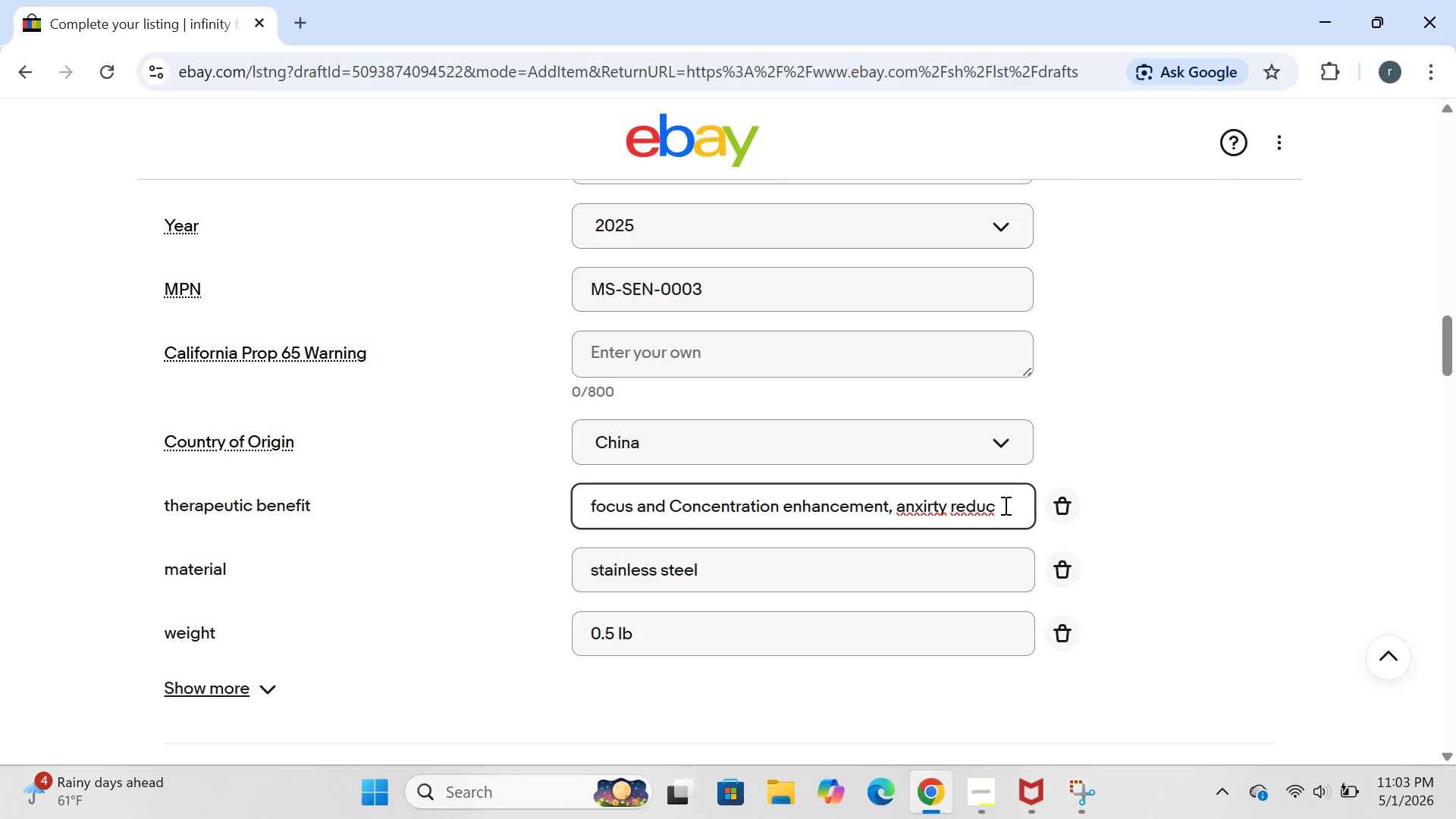 
type(tion)
 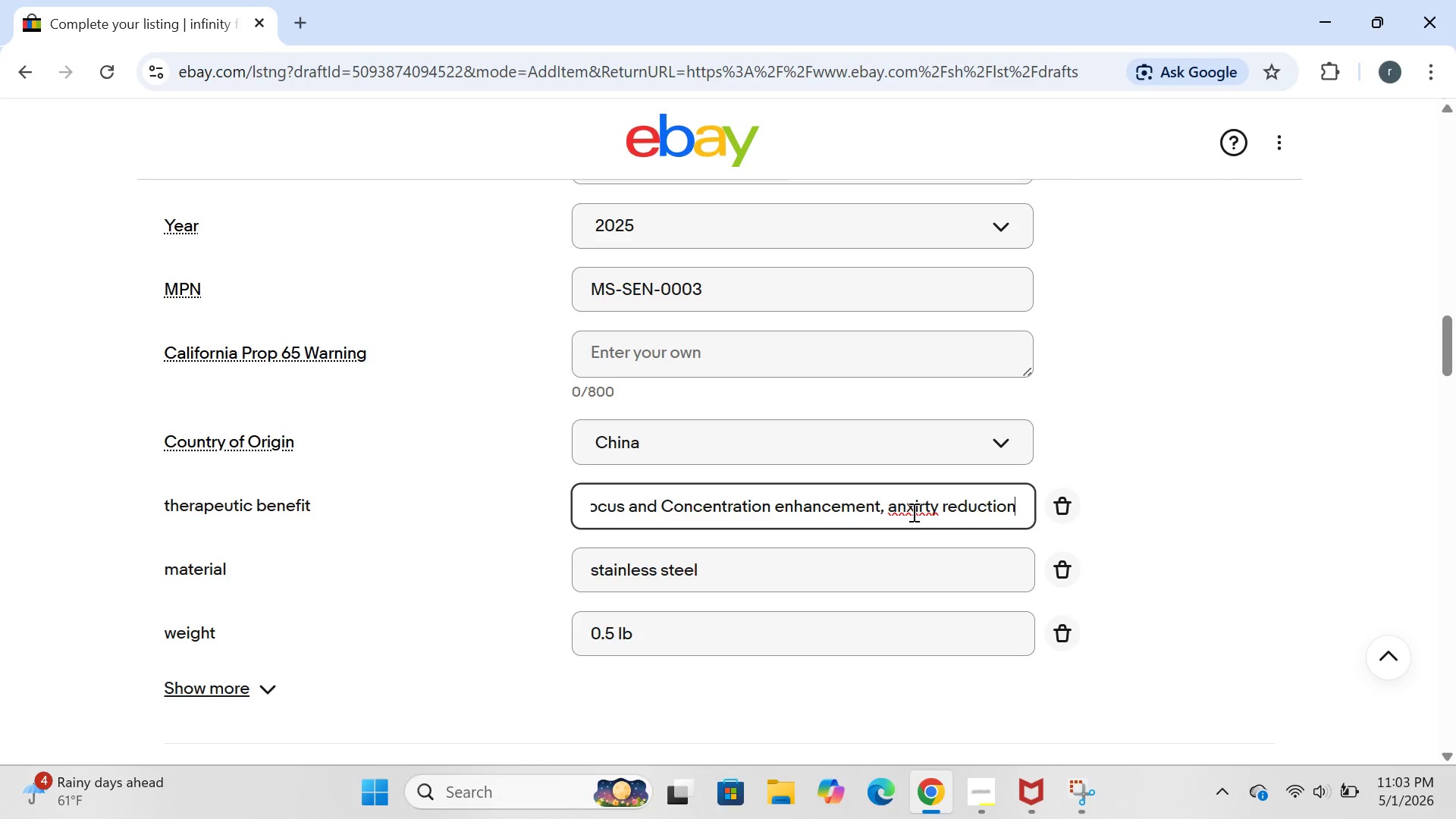 
wait(5.44)
 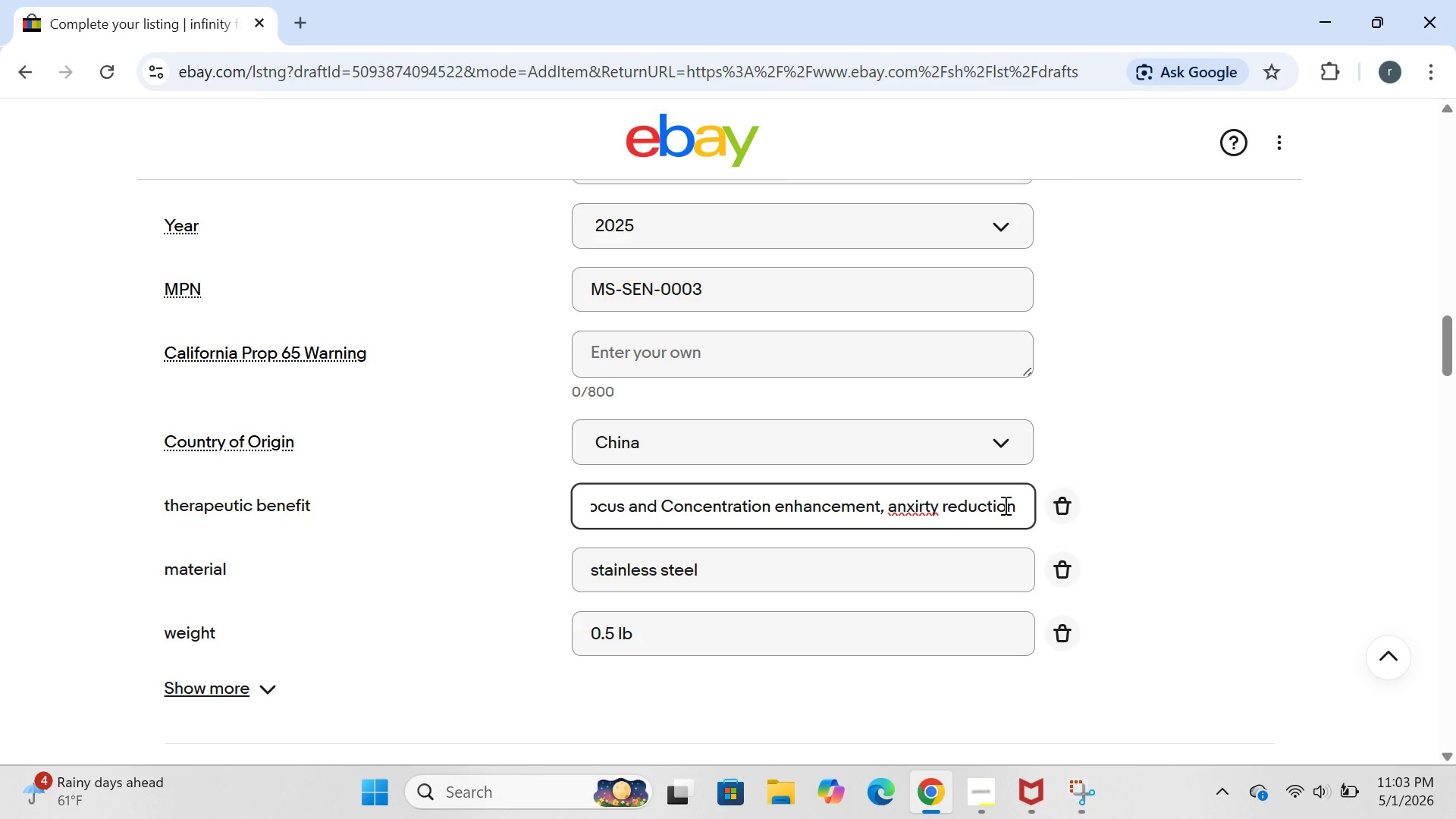 
left_click([926, 504])
 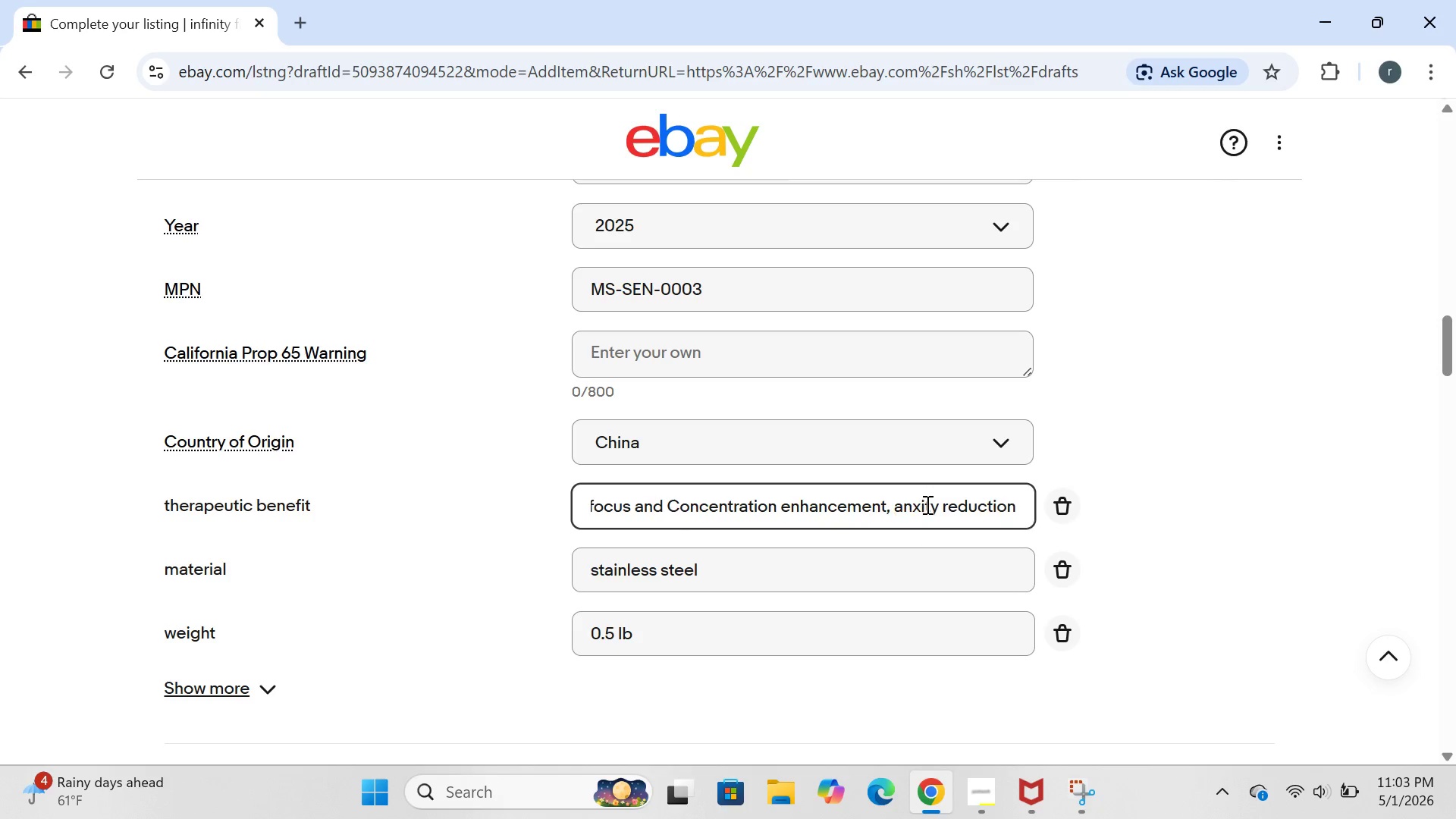 
key(Backspace)
 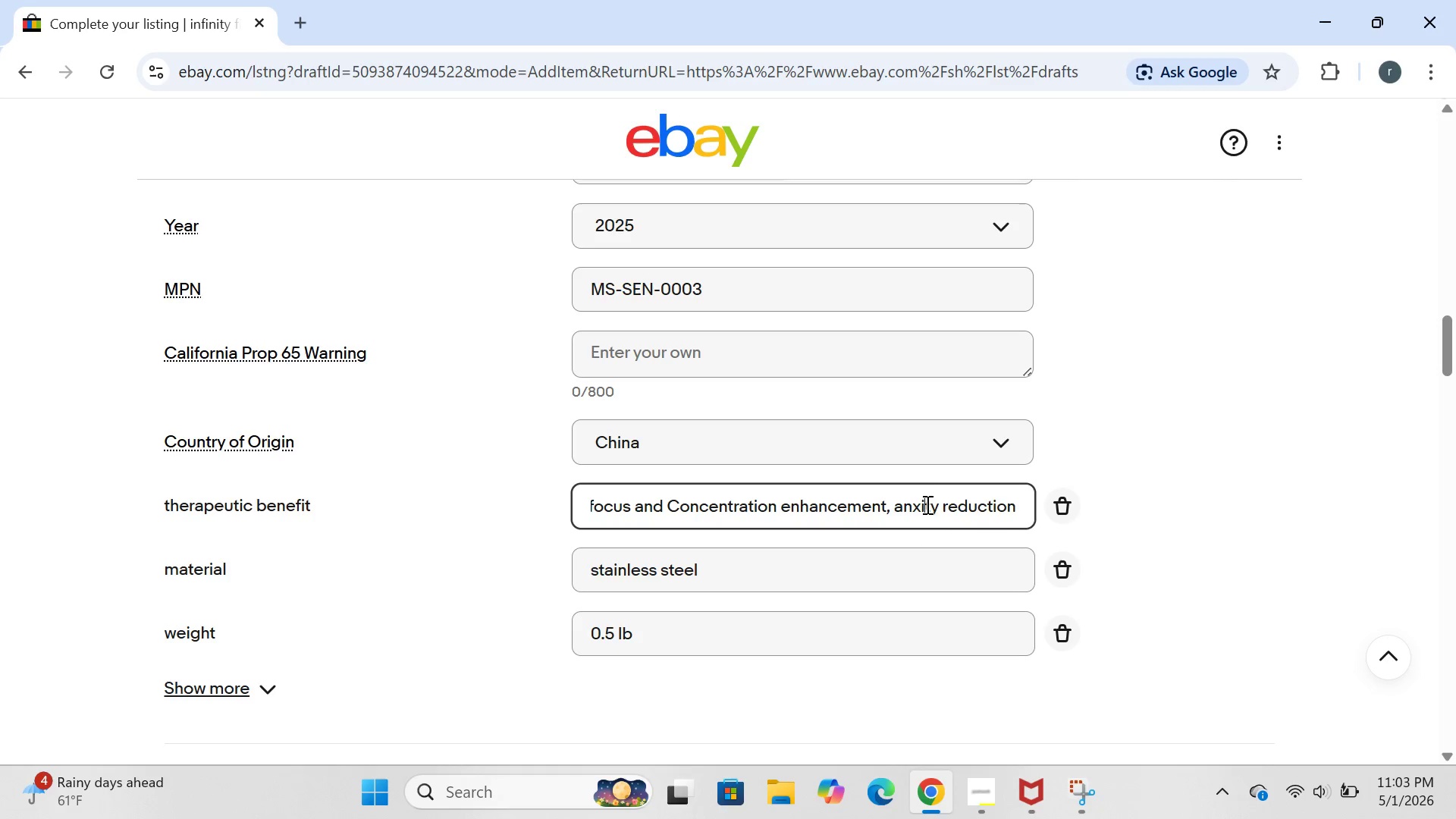 
key(E)
 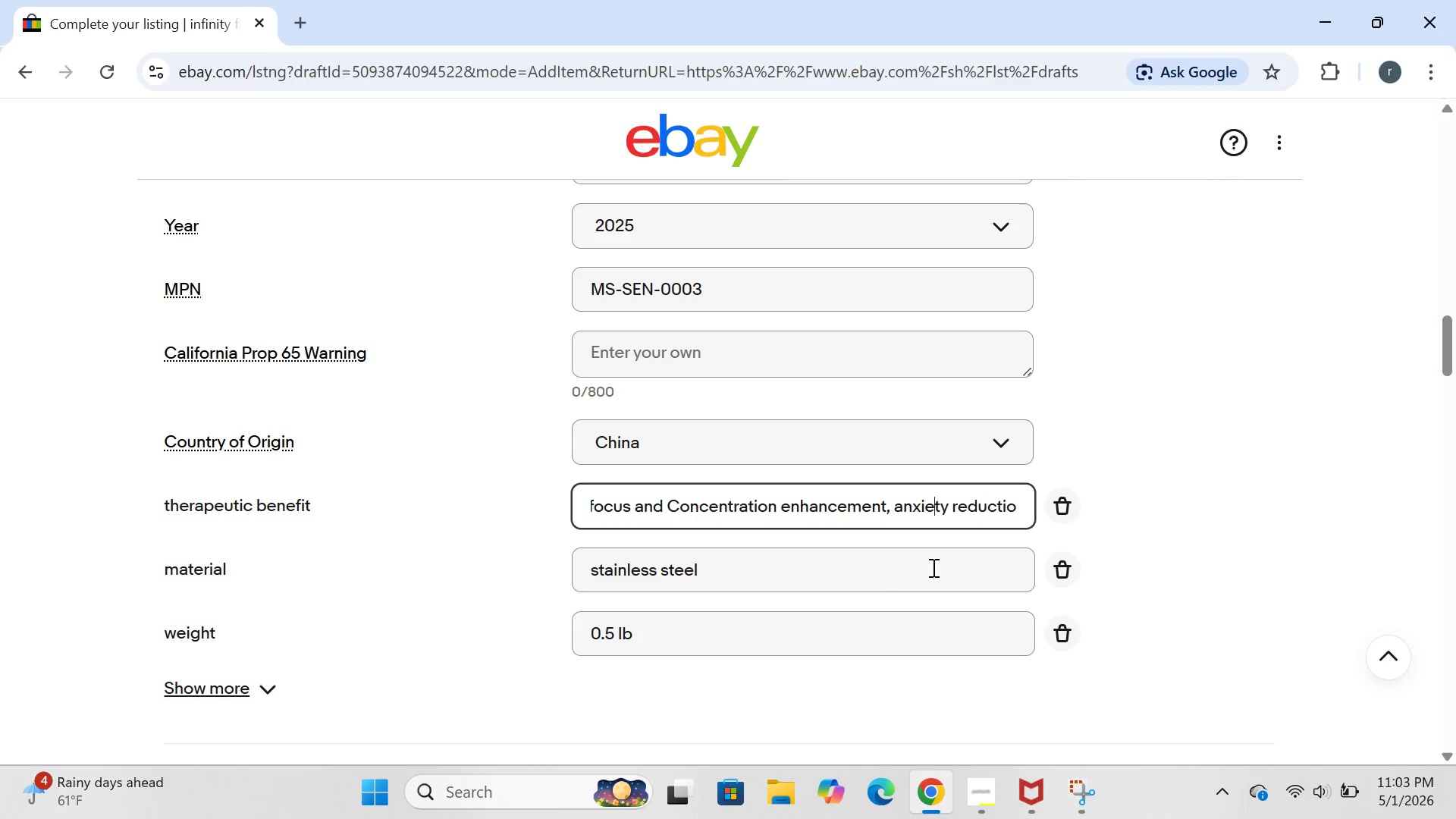 
left_click([886, 578])
 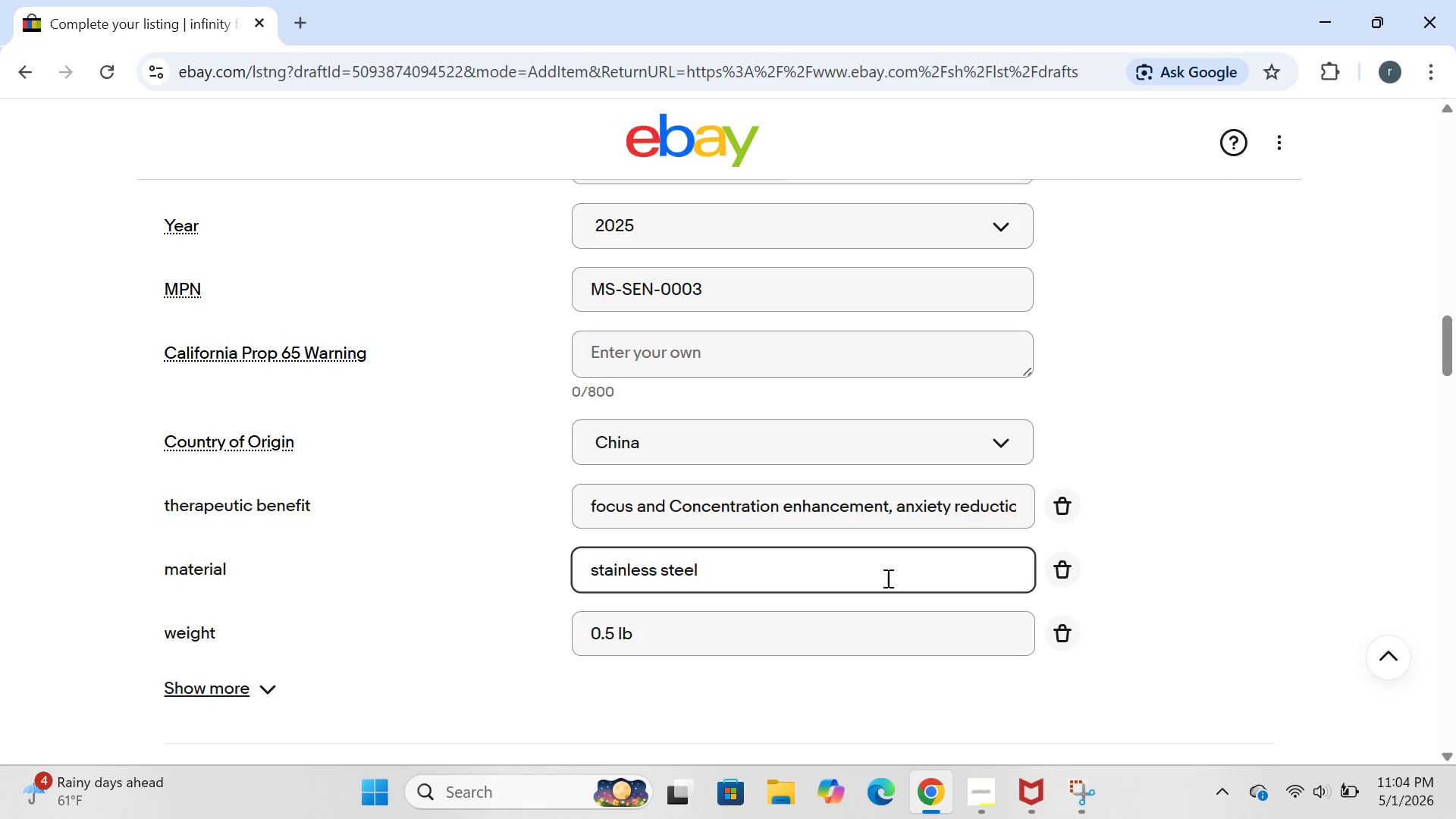 
wait(14.36)
 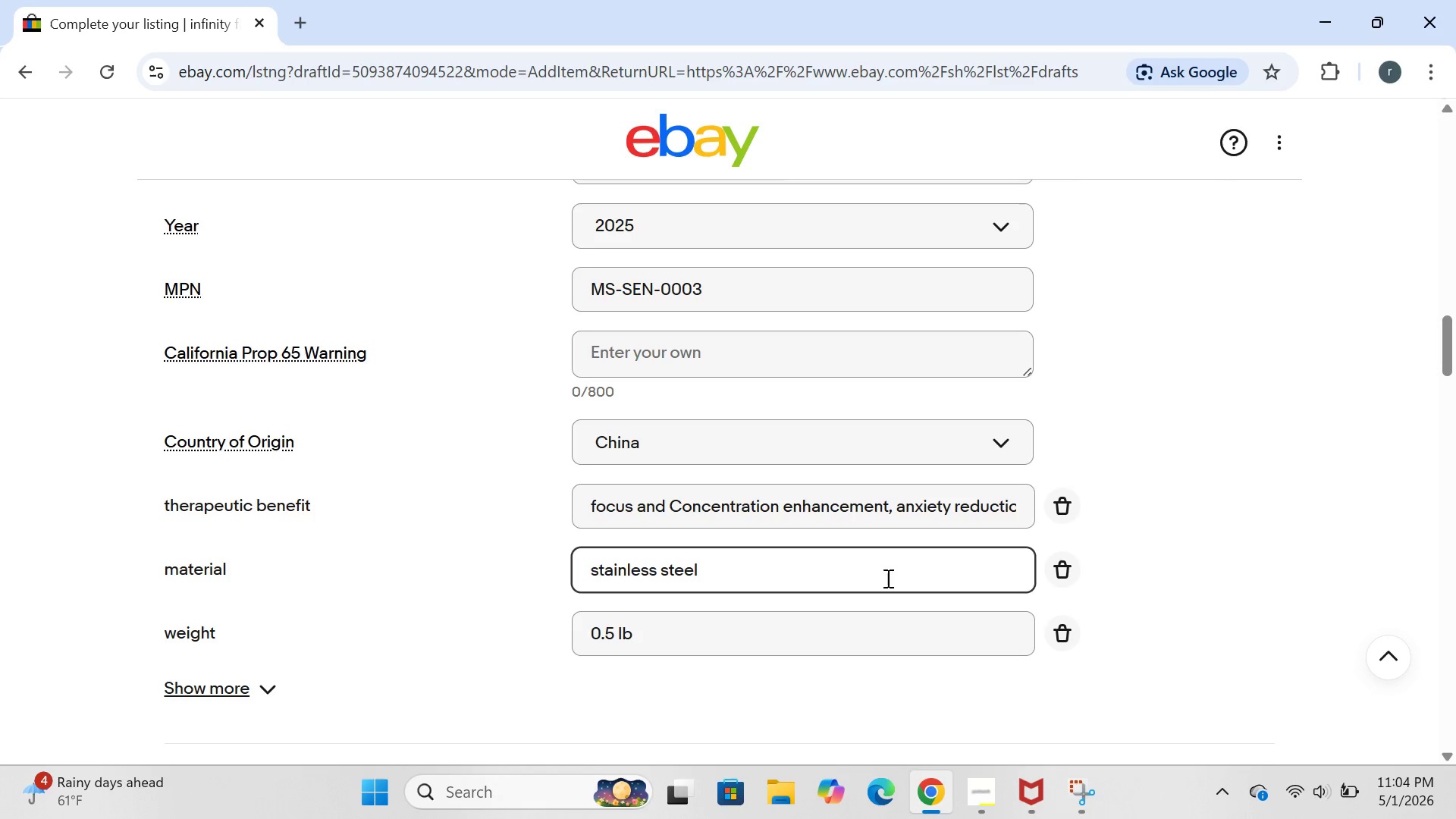 
left_click([802, 301])
 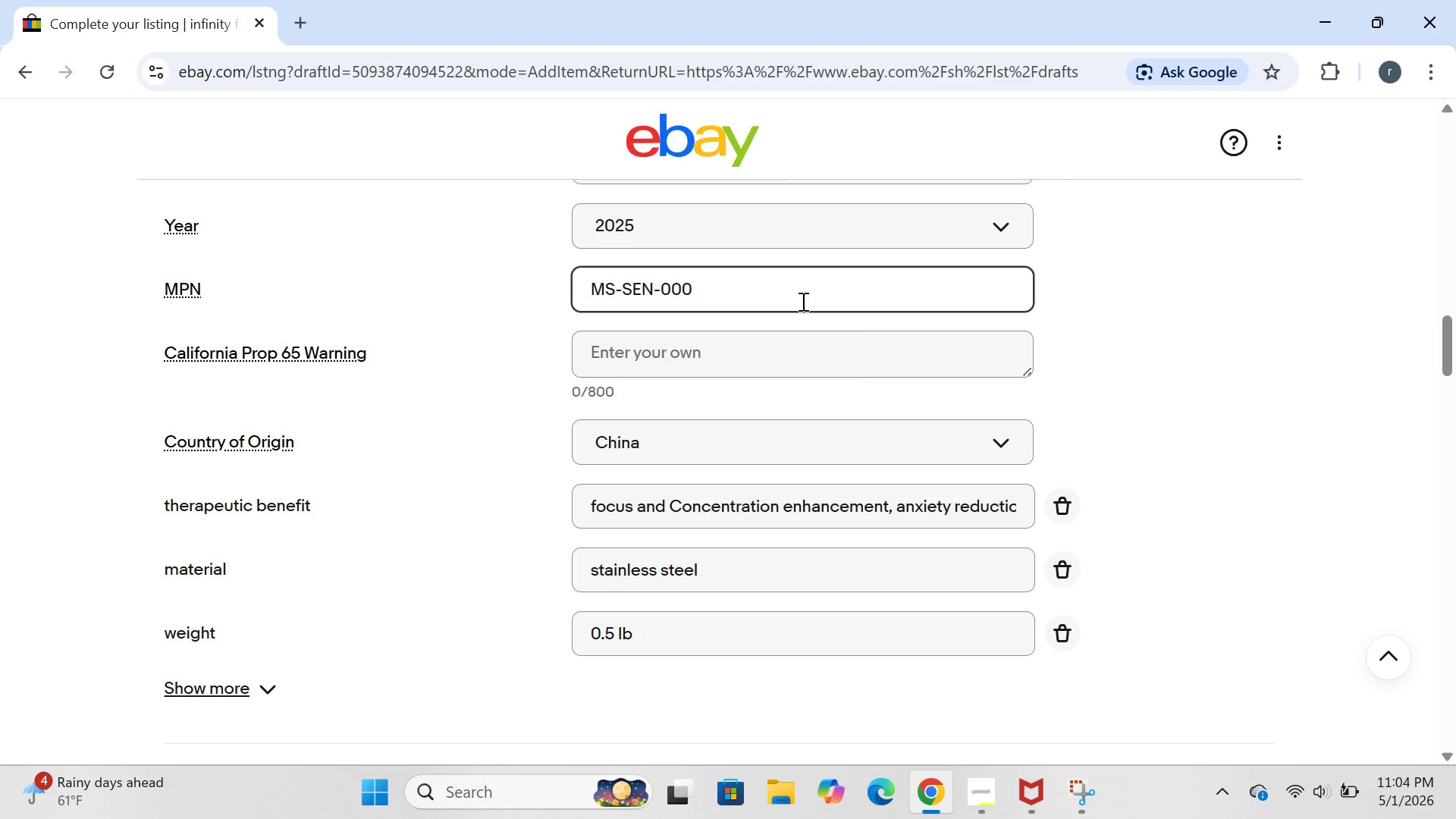 
key(Backspace)
 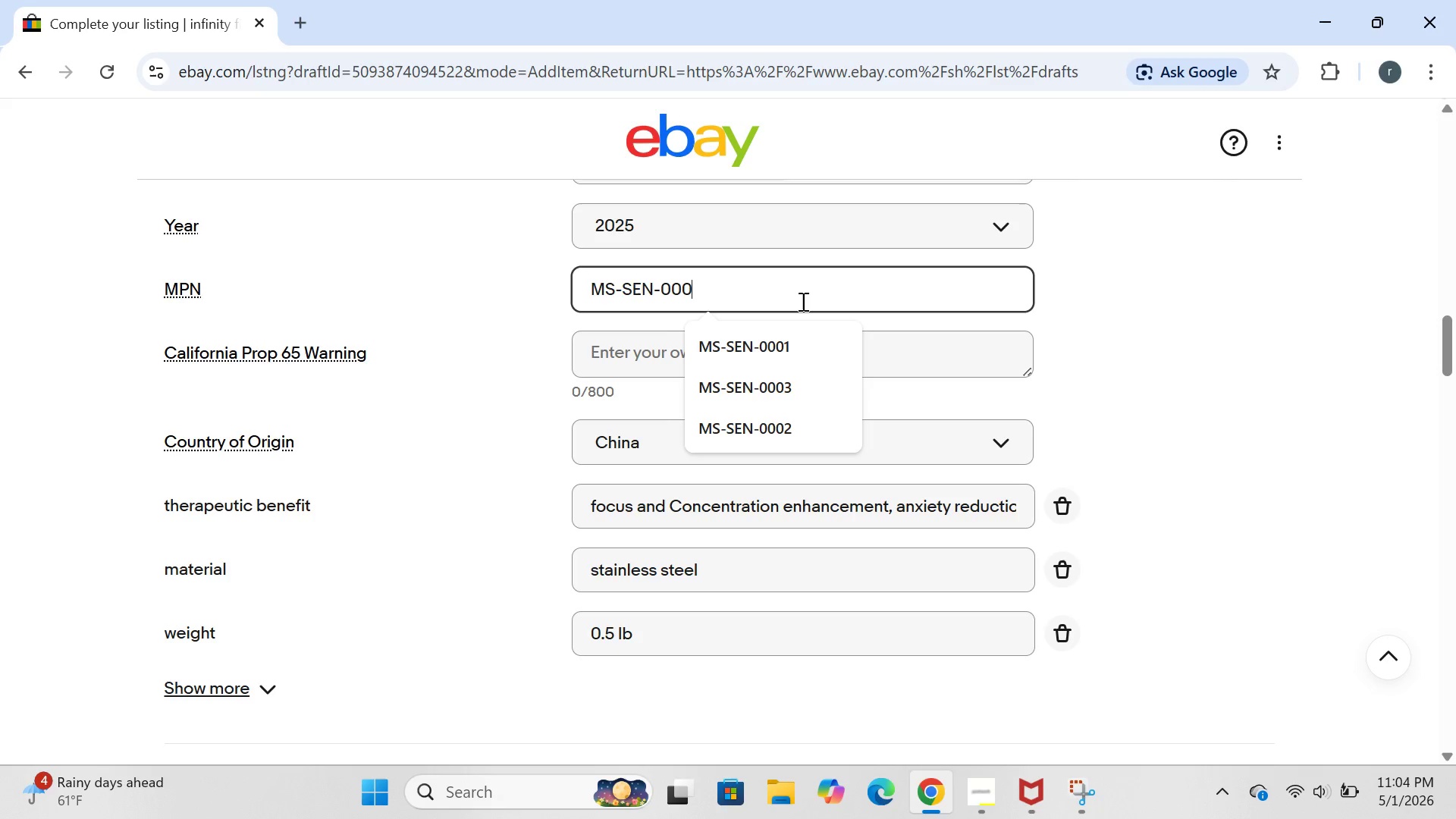 
key(4)
 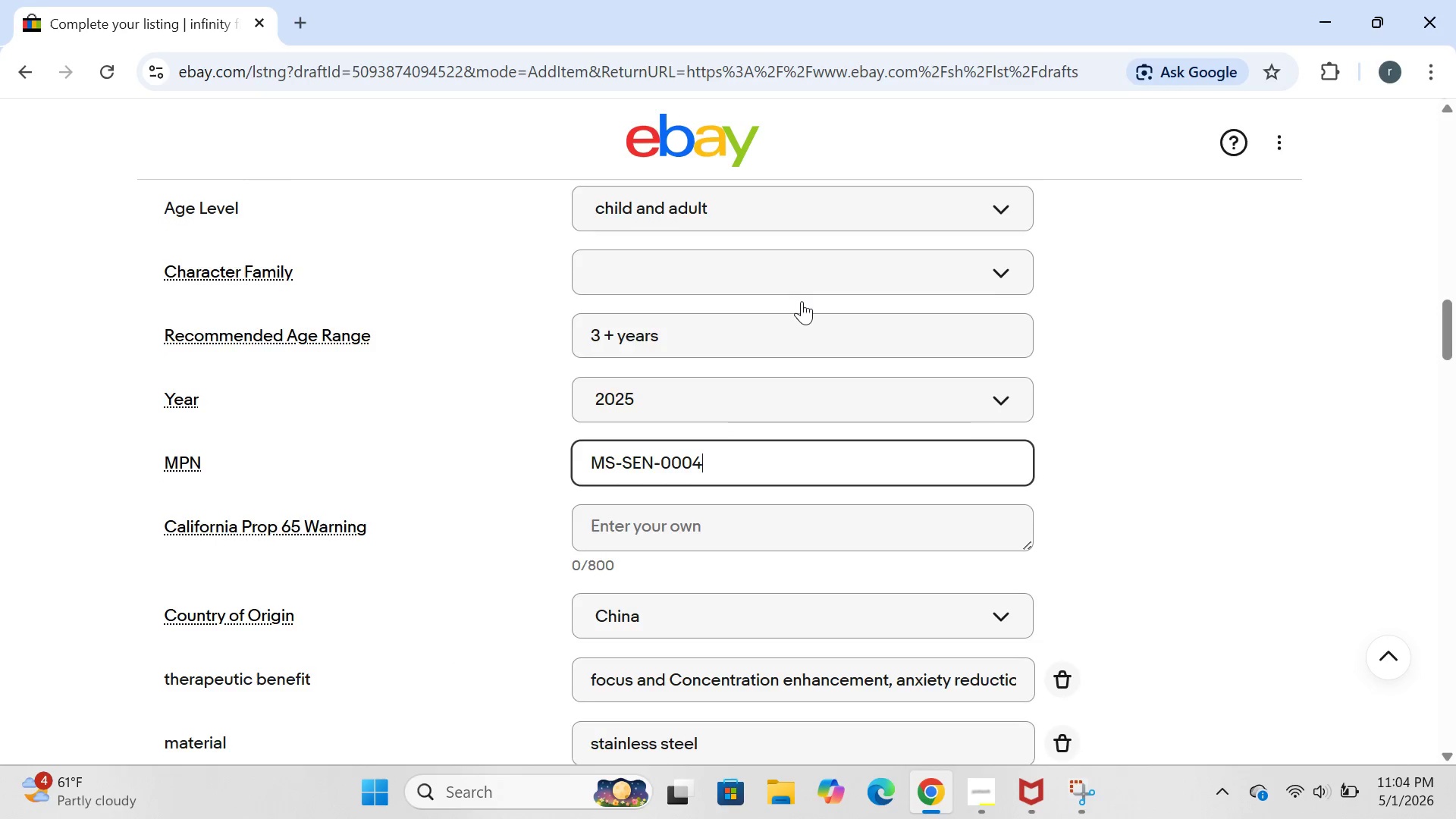 
wait(35.78)
 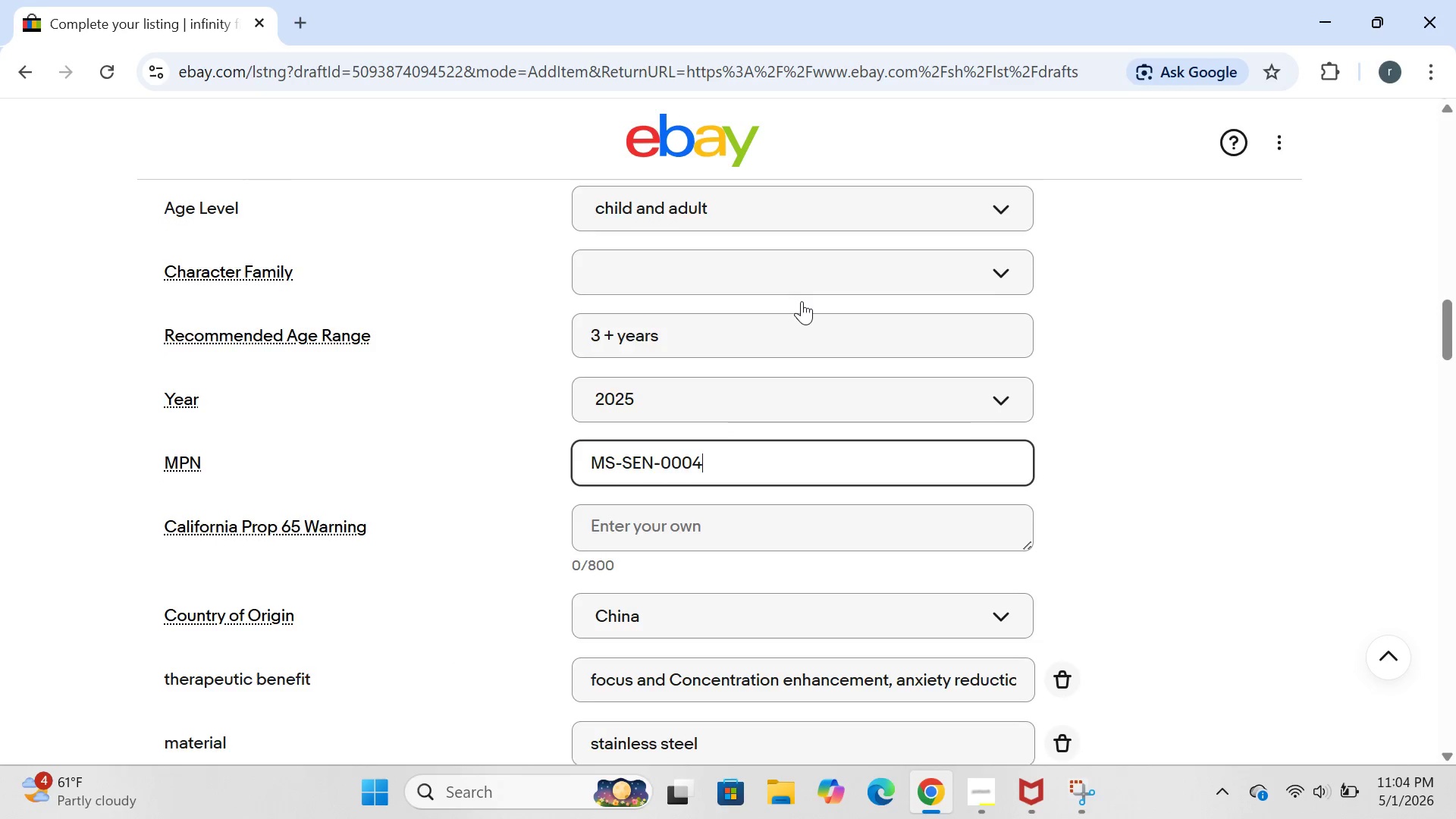 
right_click([802, 301])
 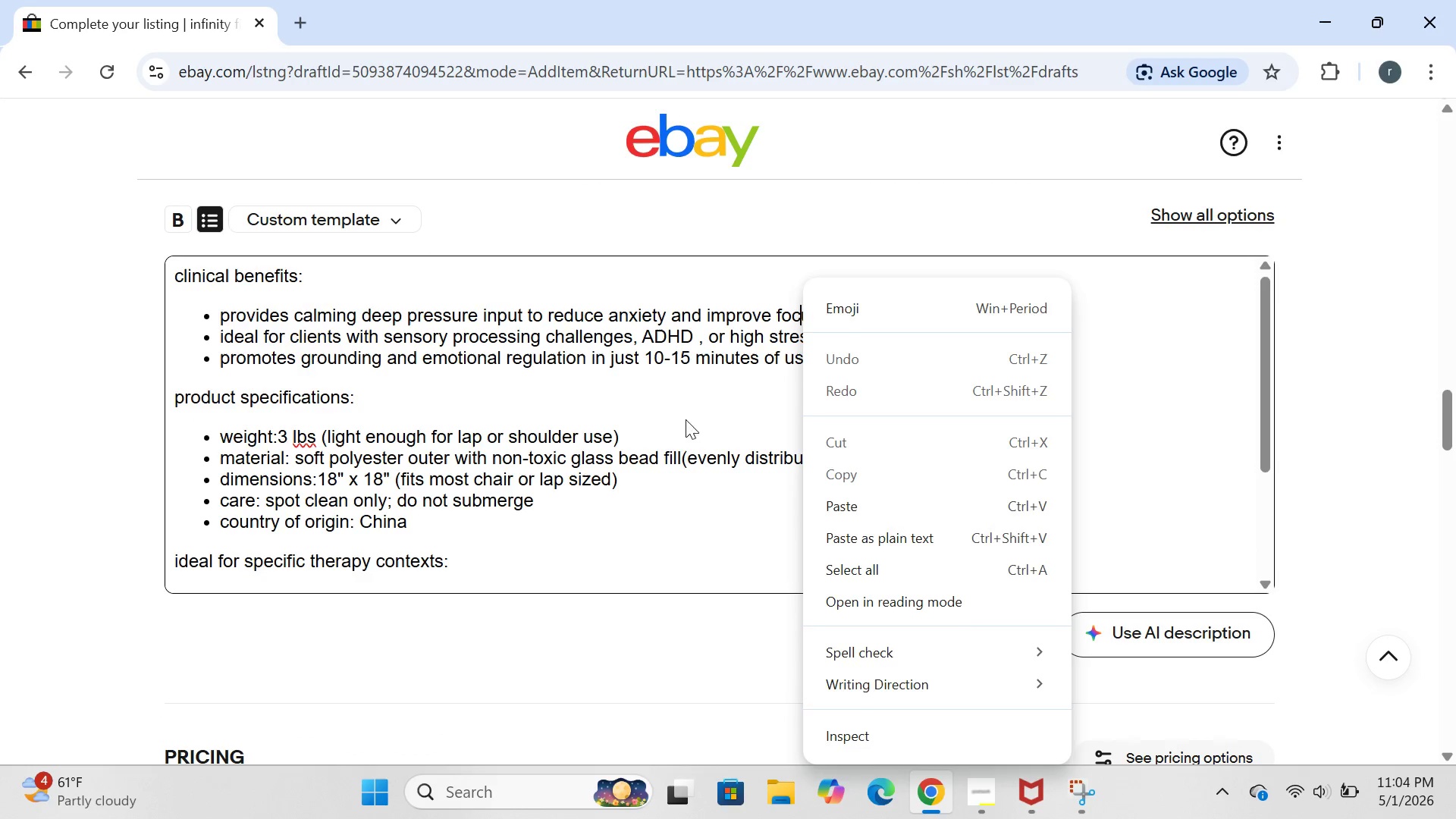 
left_click([546, 536])
 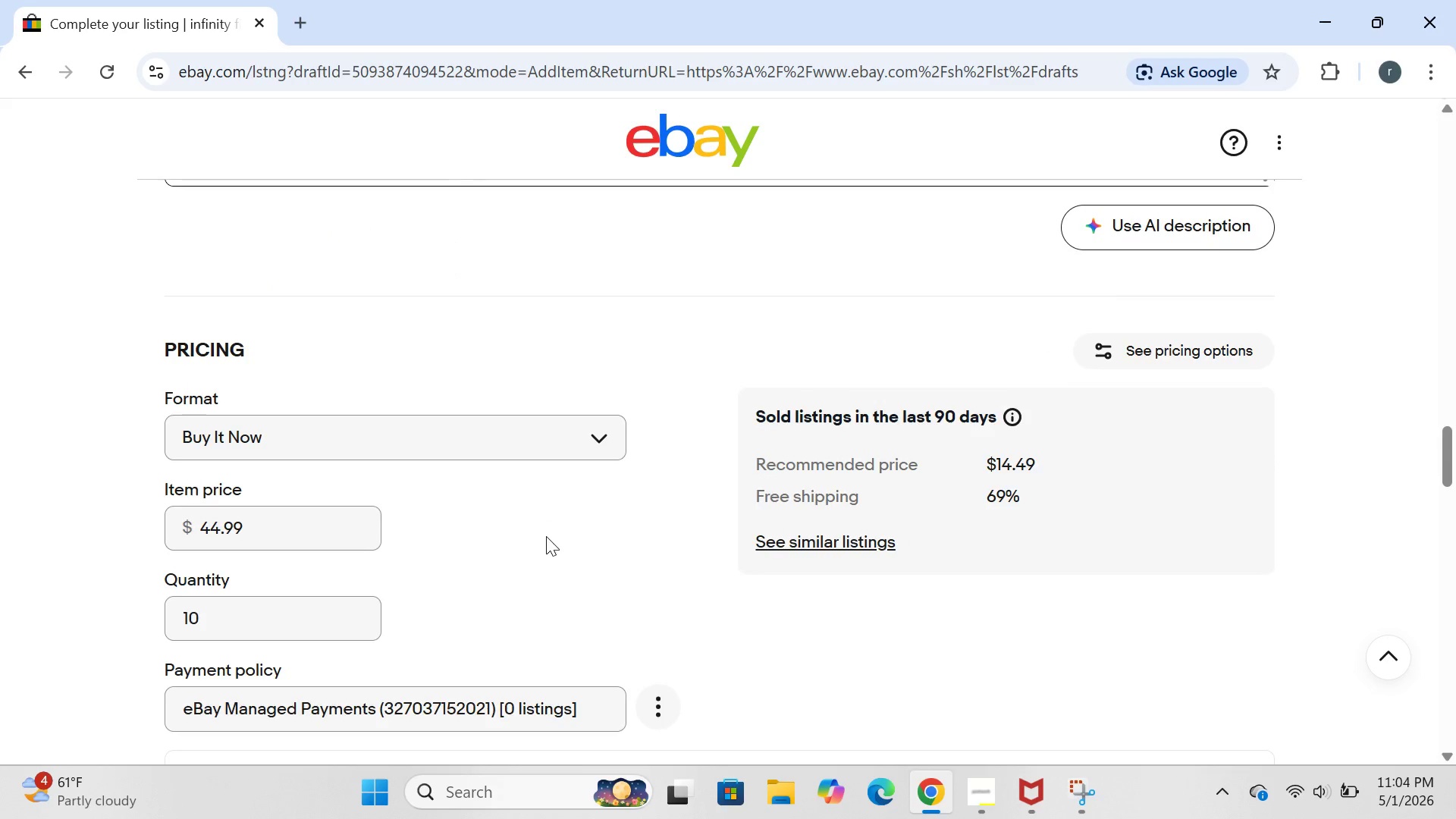 
wait(7.49)
 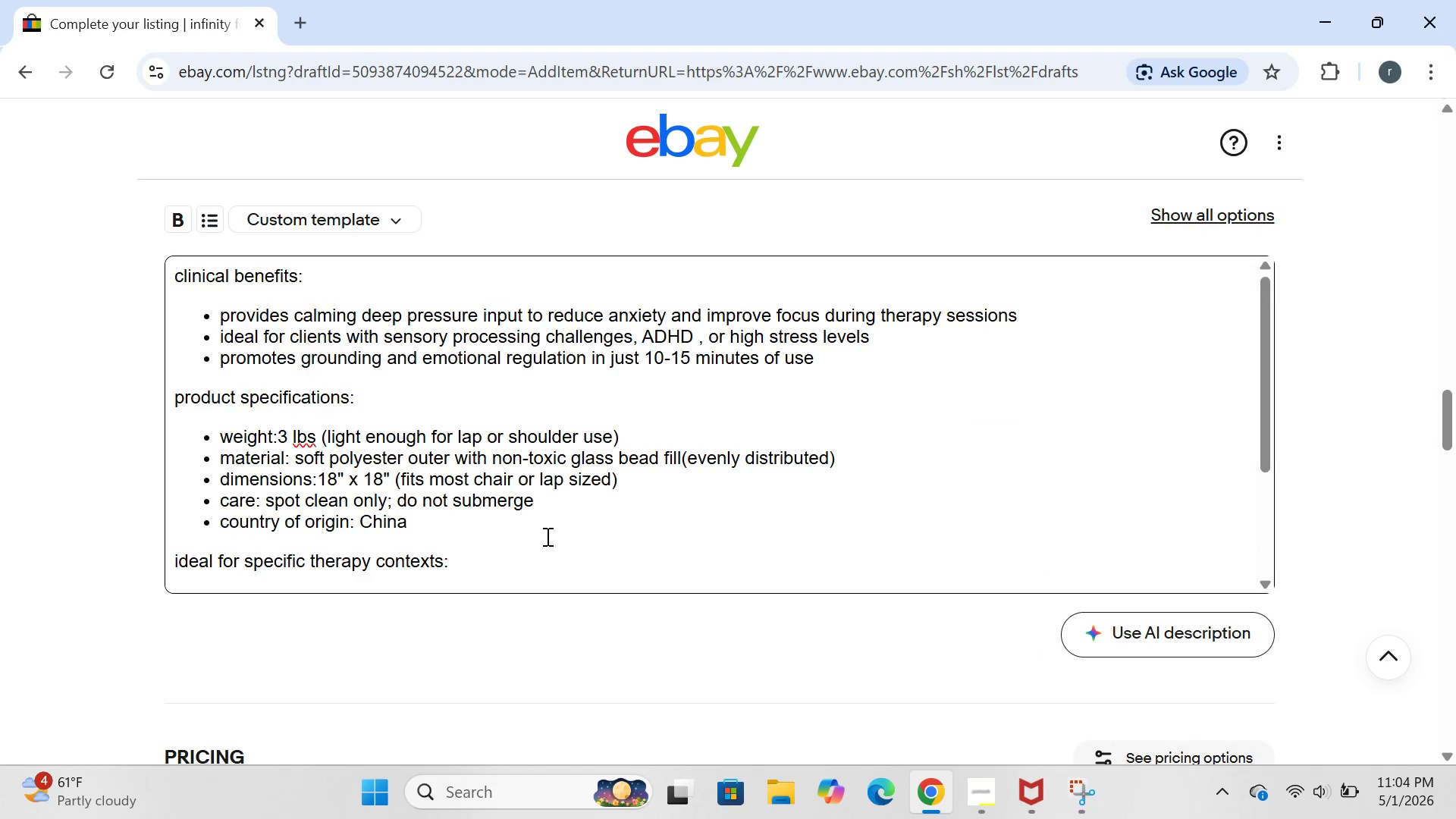 
left_click_drag(start_coordinate=[231, 454], to_coordinate=[251, 461])
 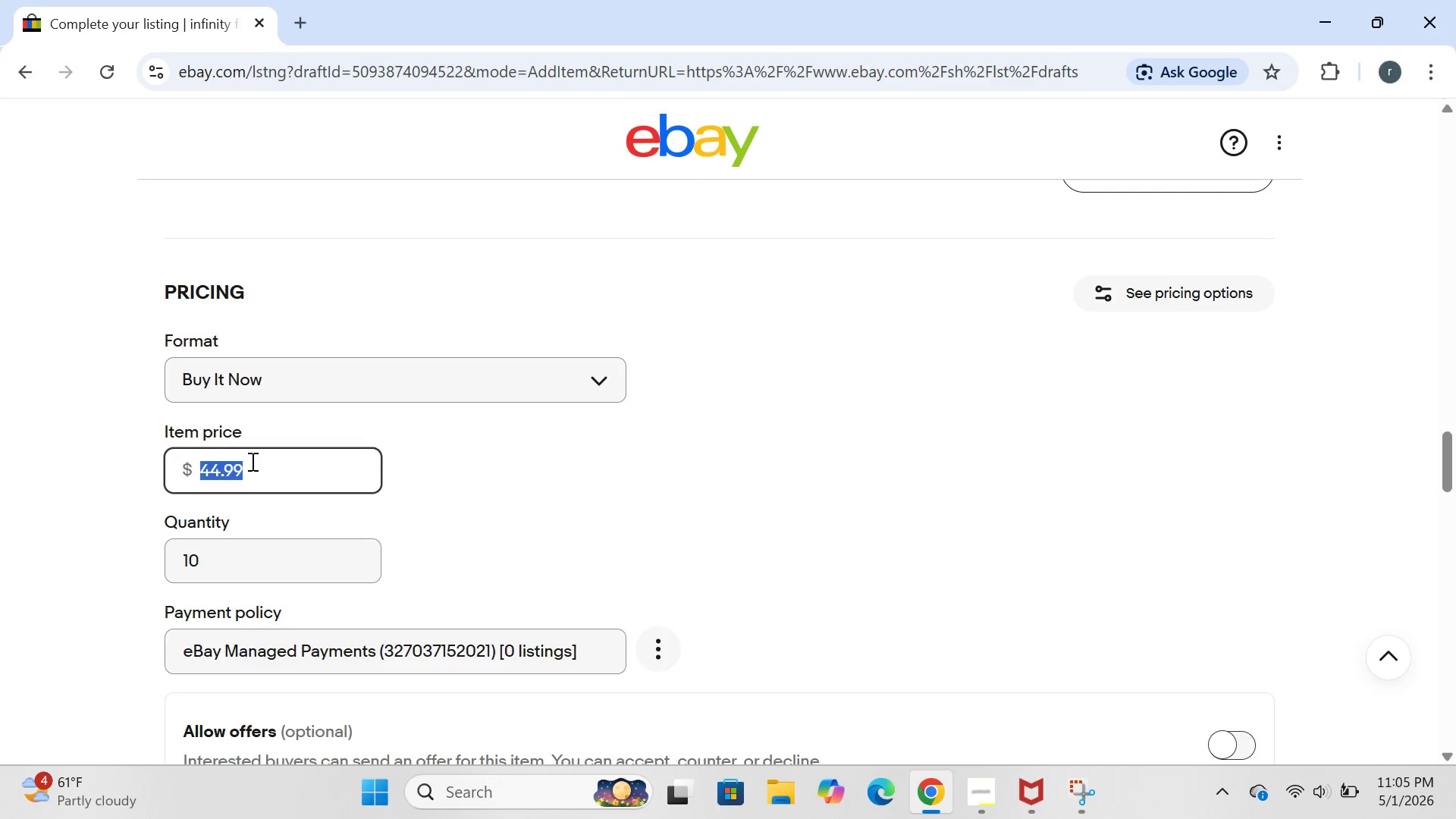 
double_click([251, 461])
 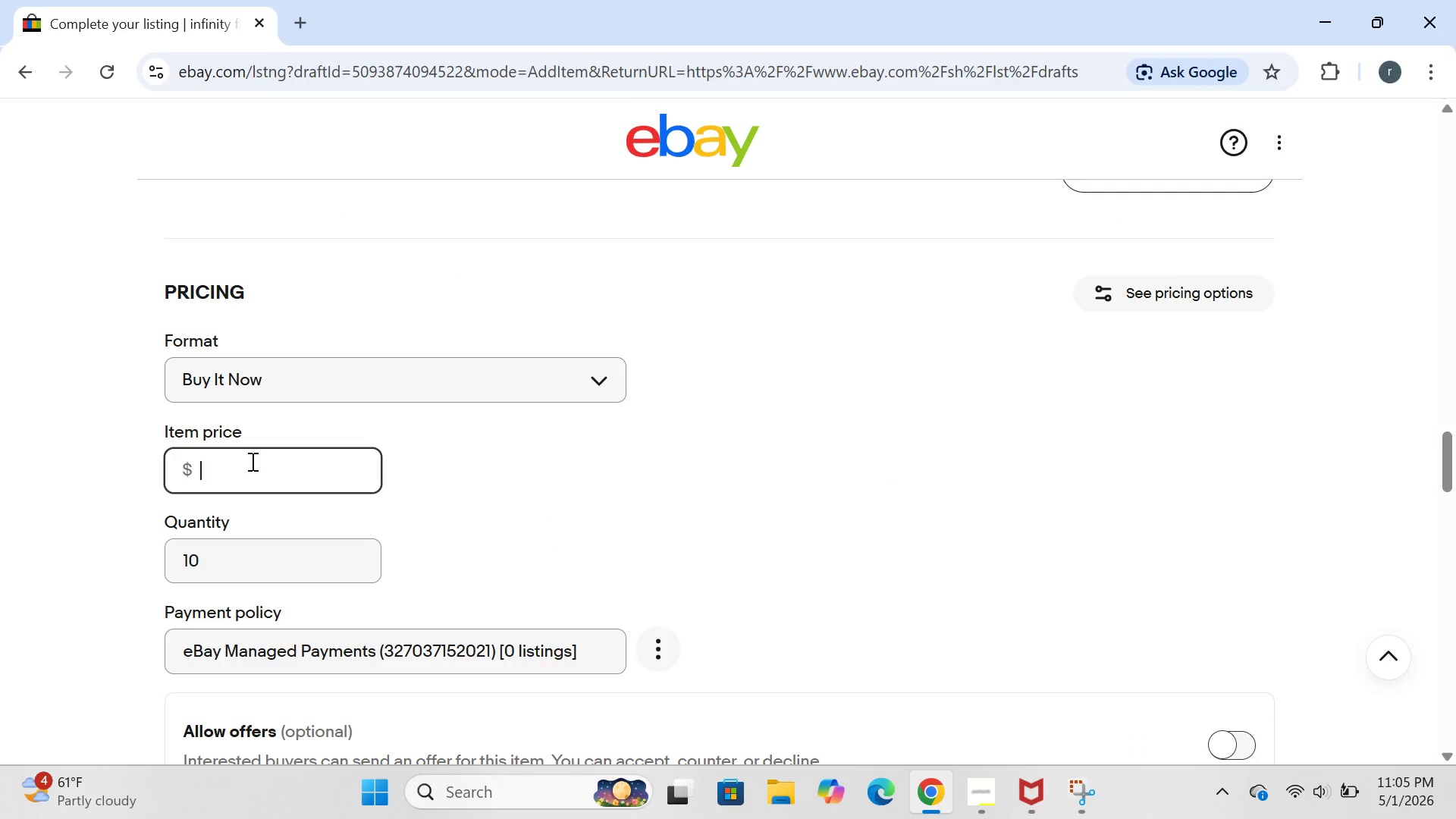 
key(Backspace)
type(20.99)
 